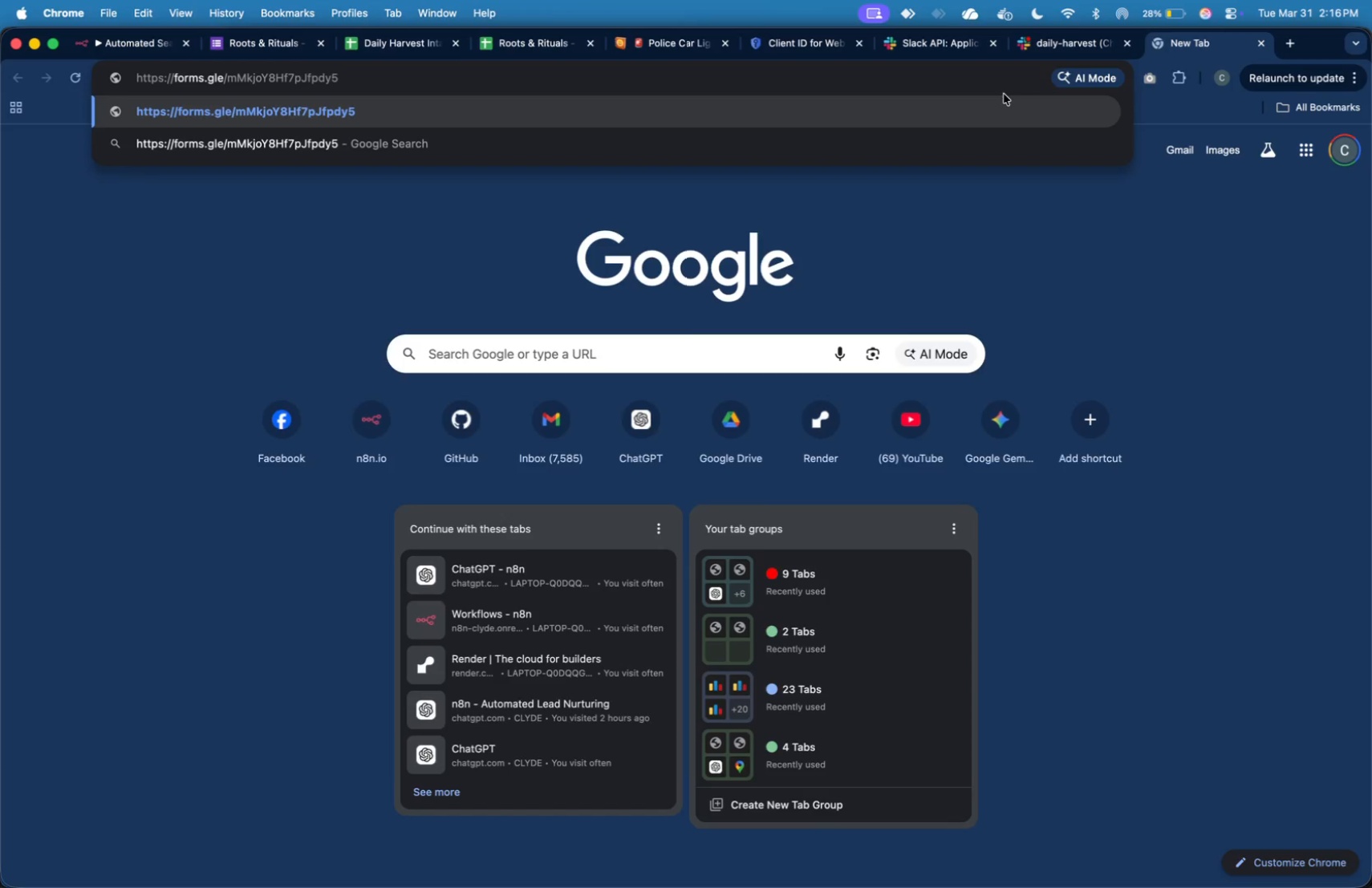 
key(Enter)
 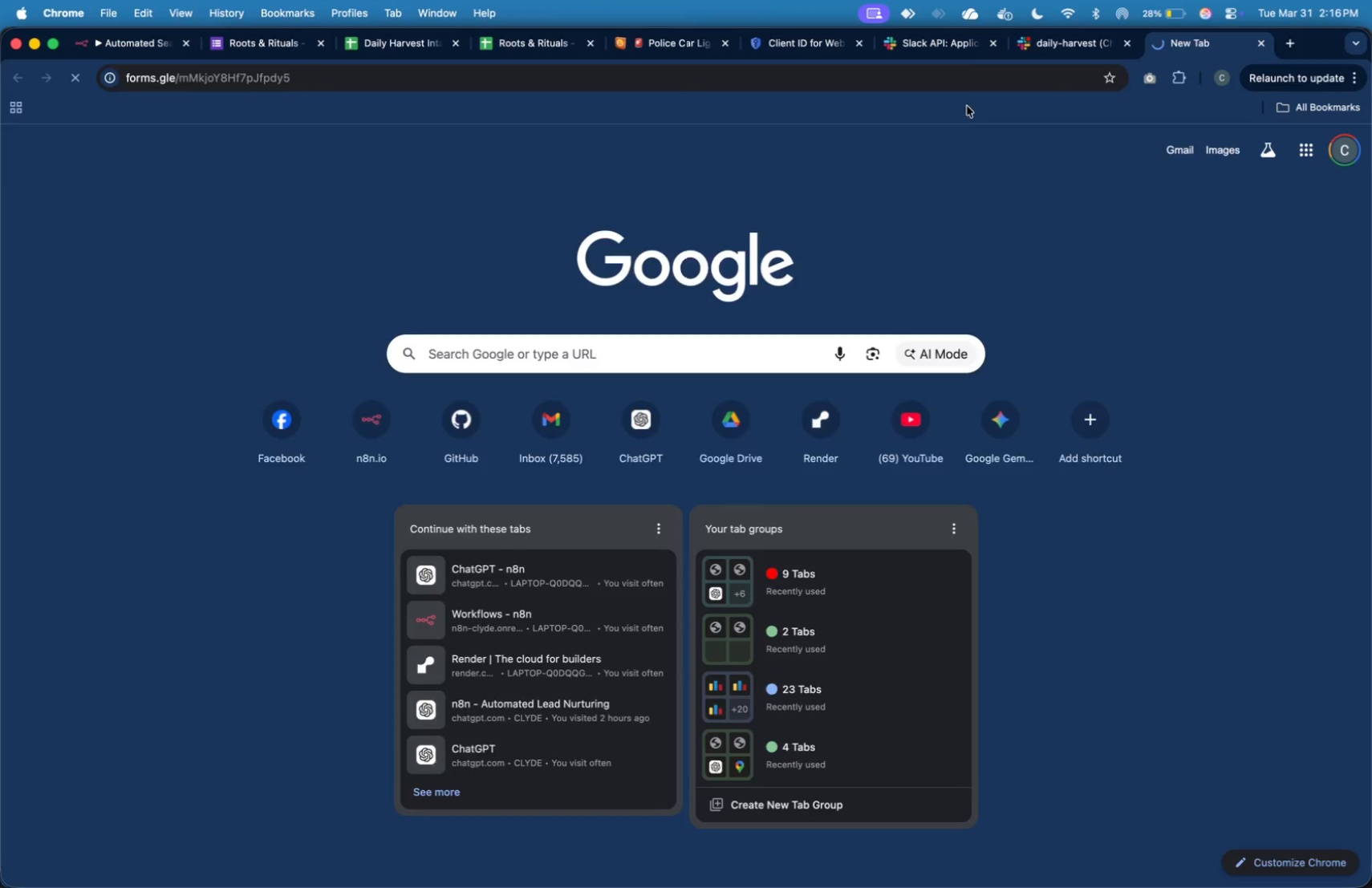 
mouse_move([933, 126])
 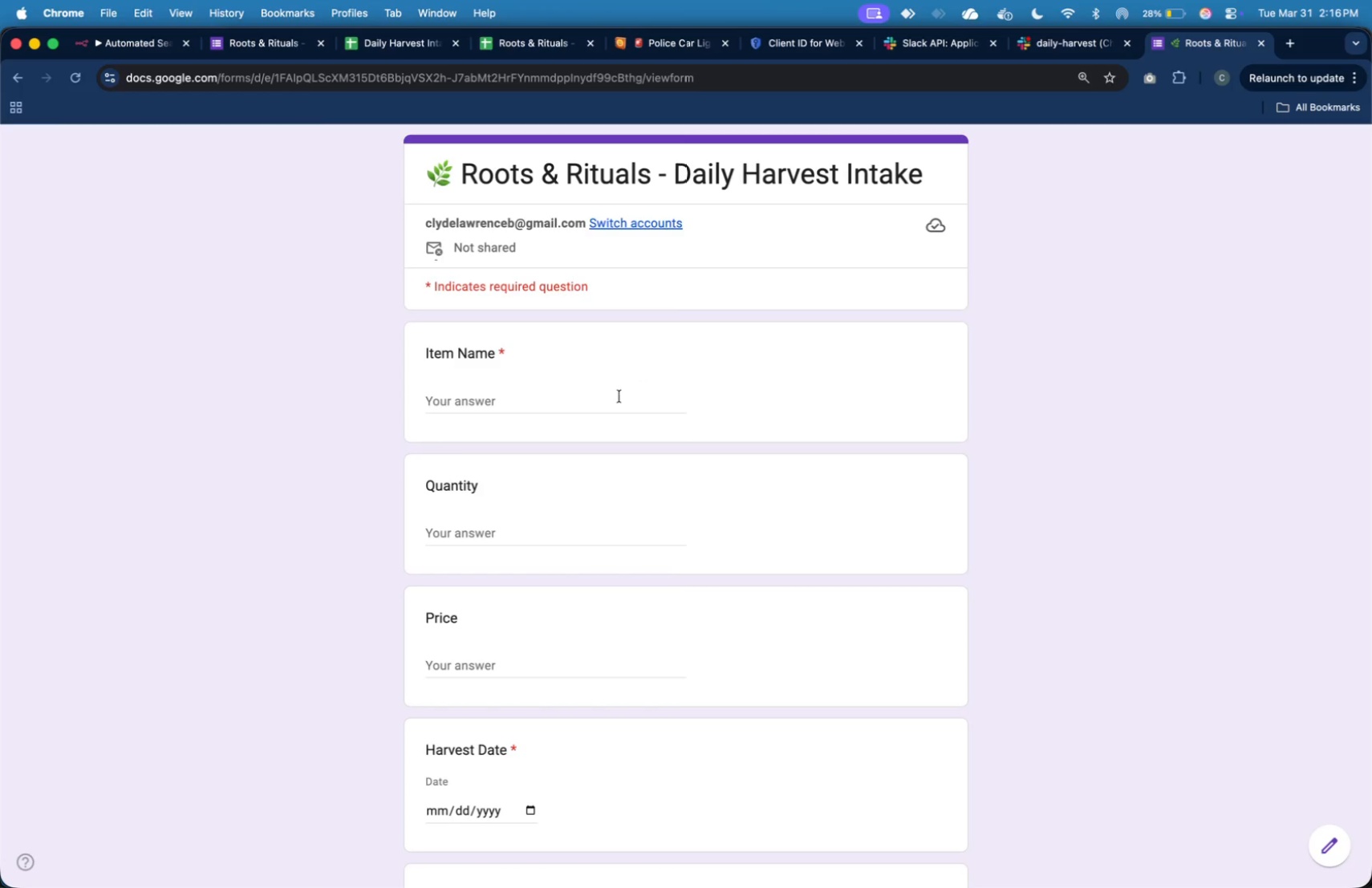 
left_click([611, 403])
 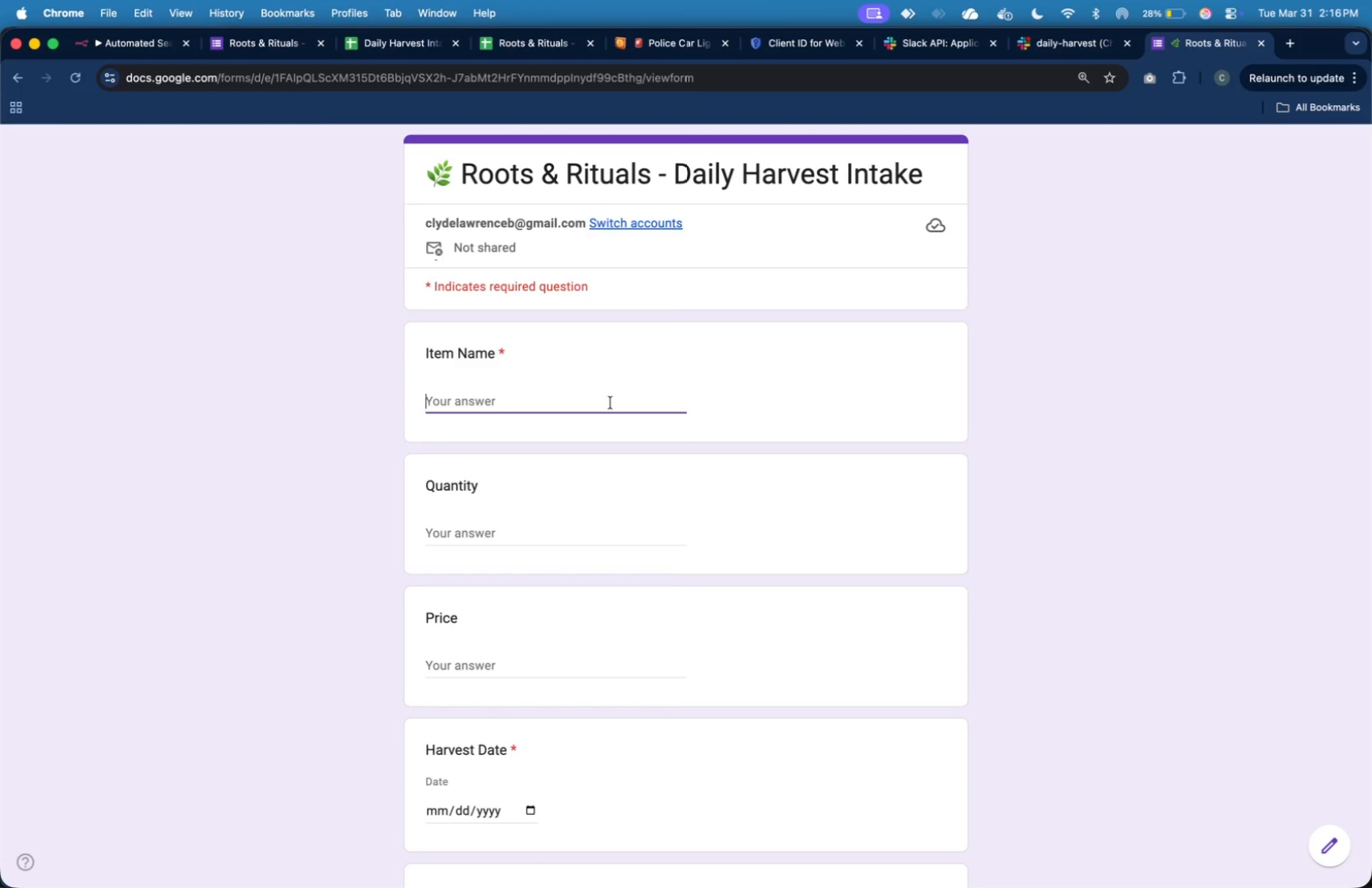 
type(Carrots)
 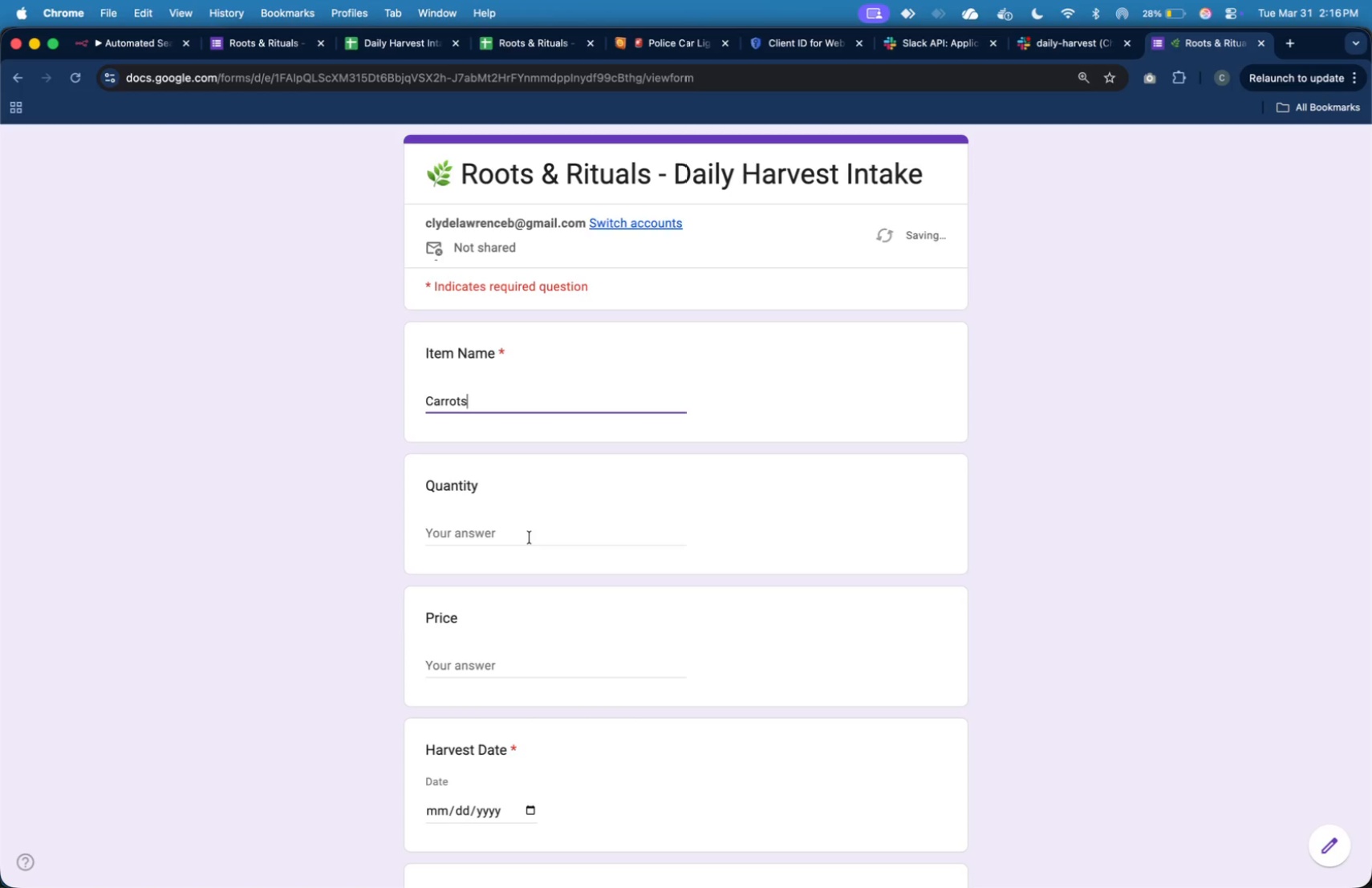 
left_click([530, 537])
 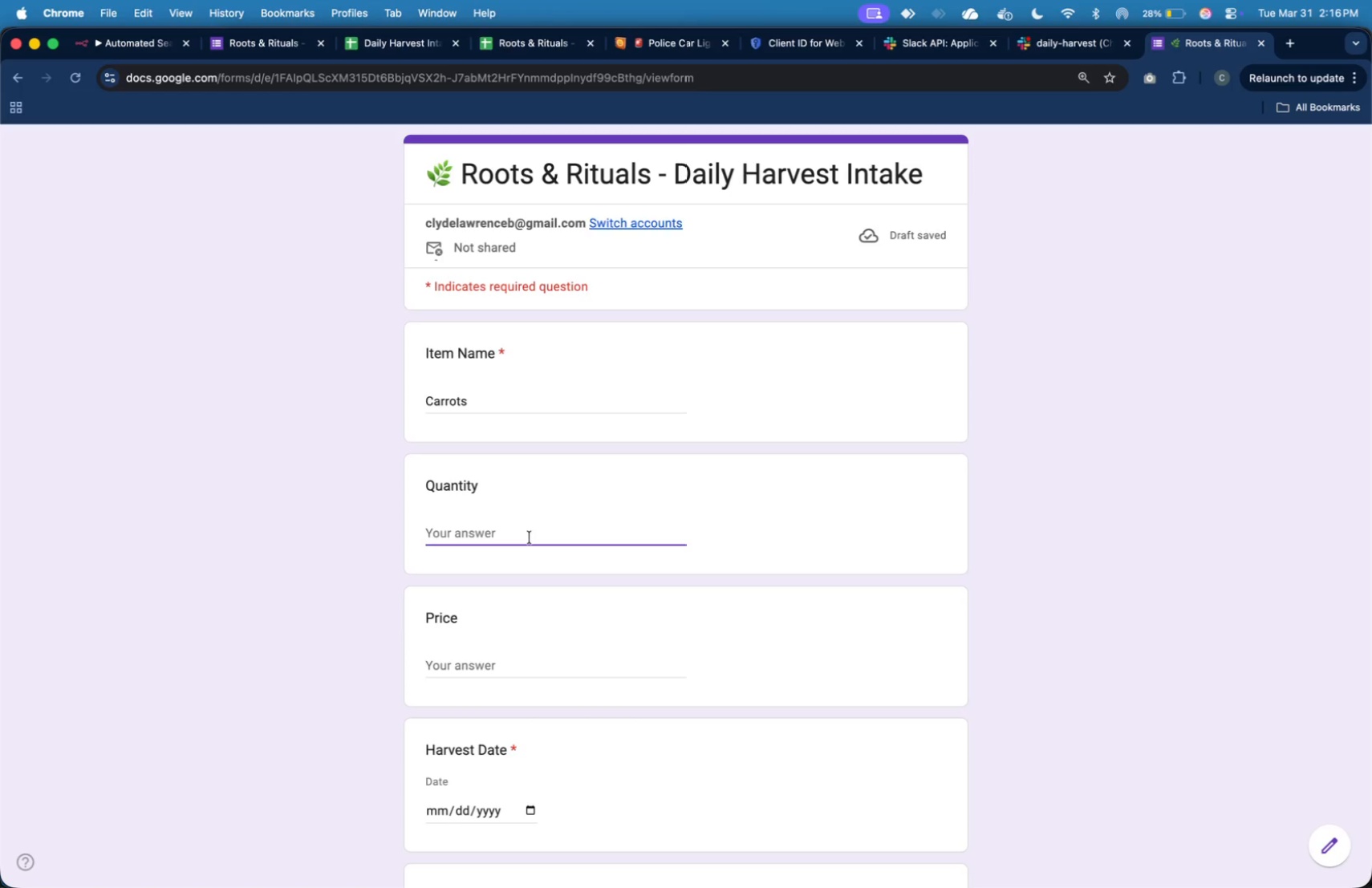 
type(34)
 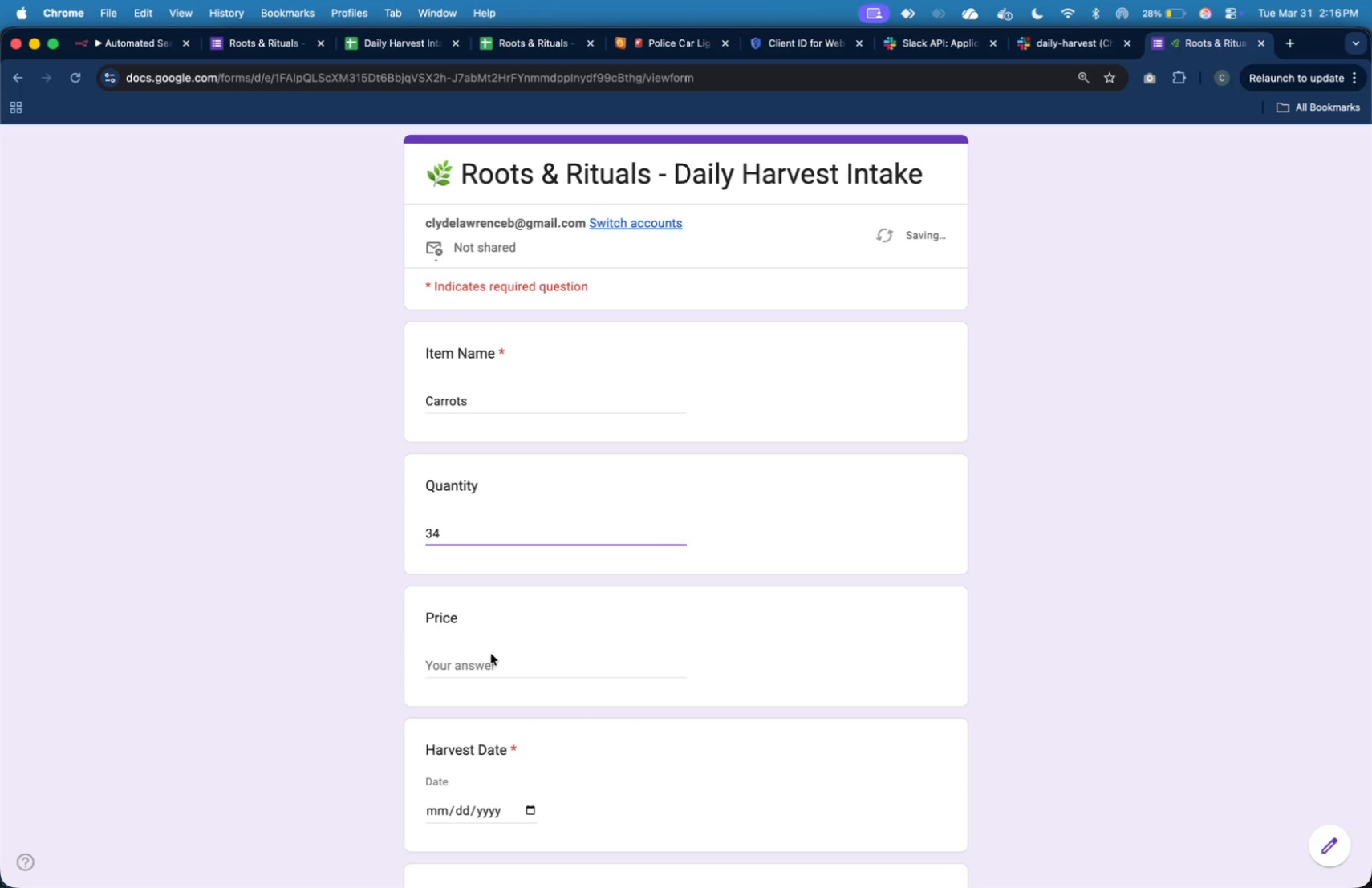 
left_click([489, 662])
 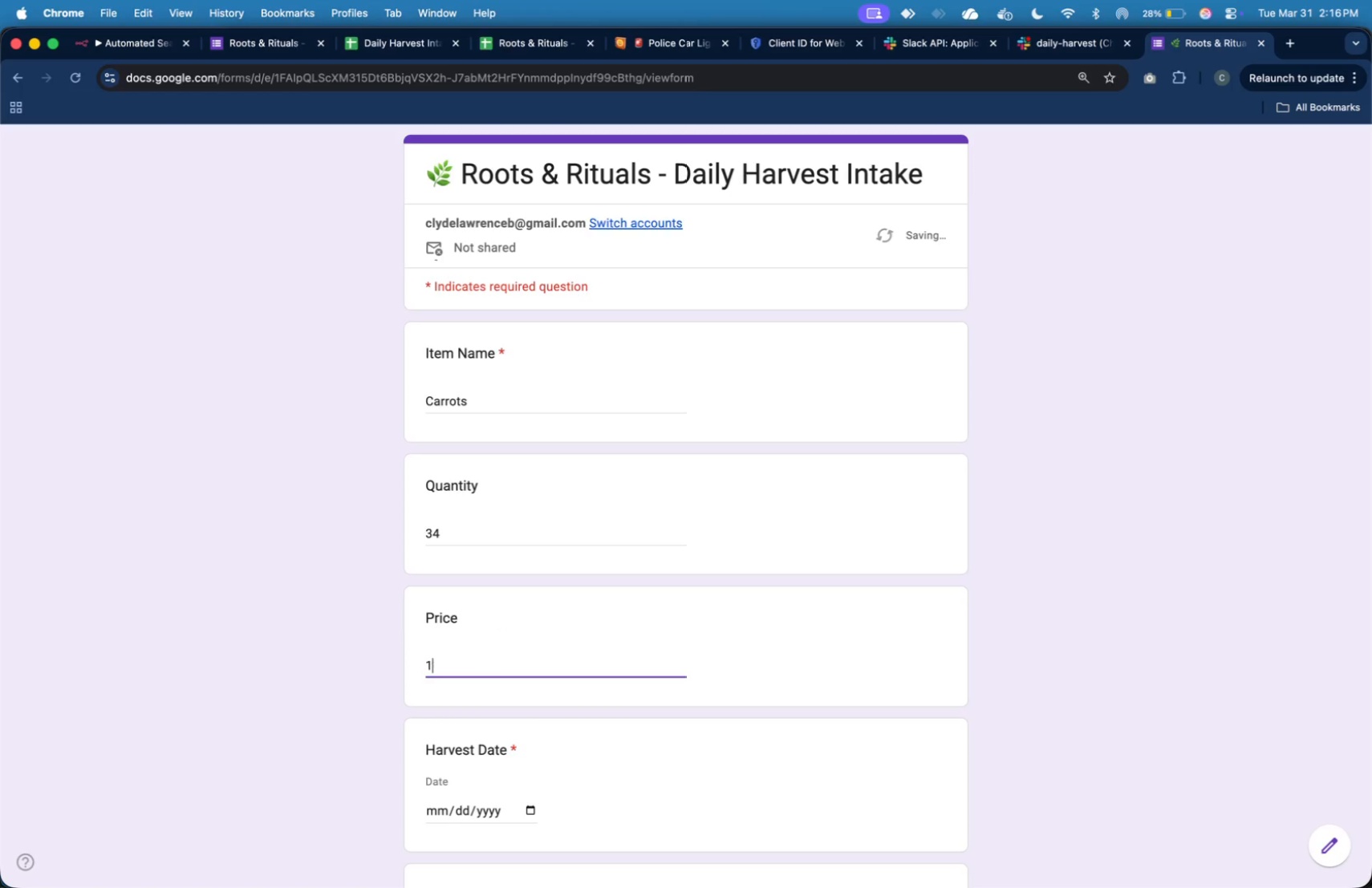 
type(11/kg)
 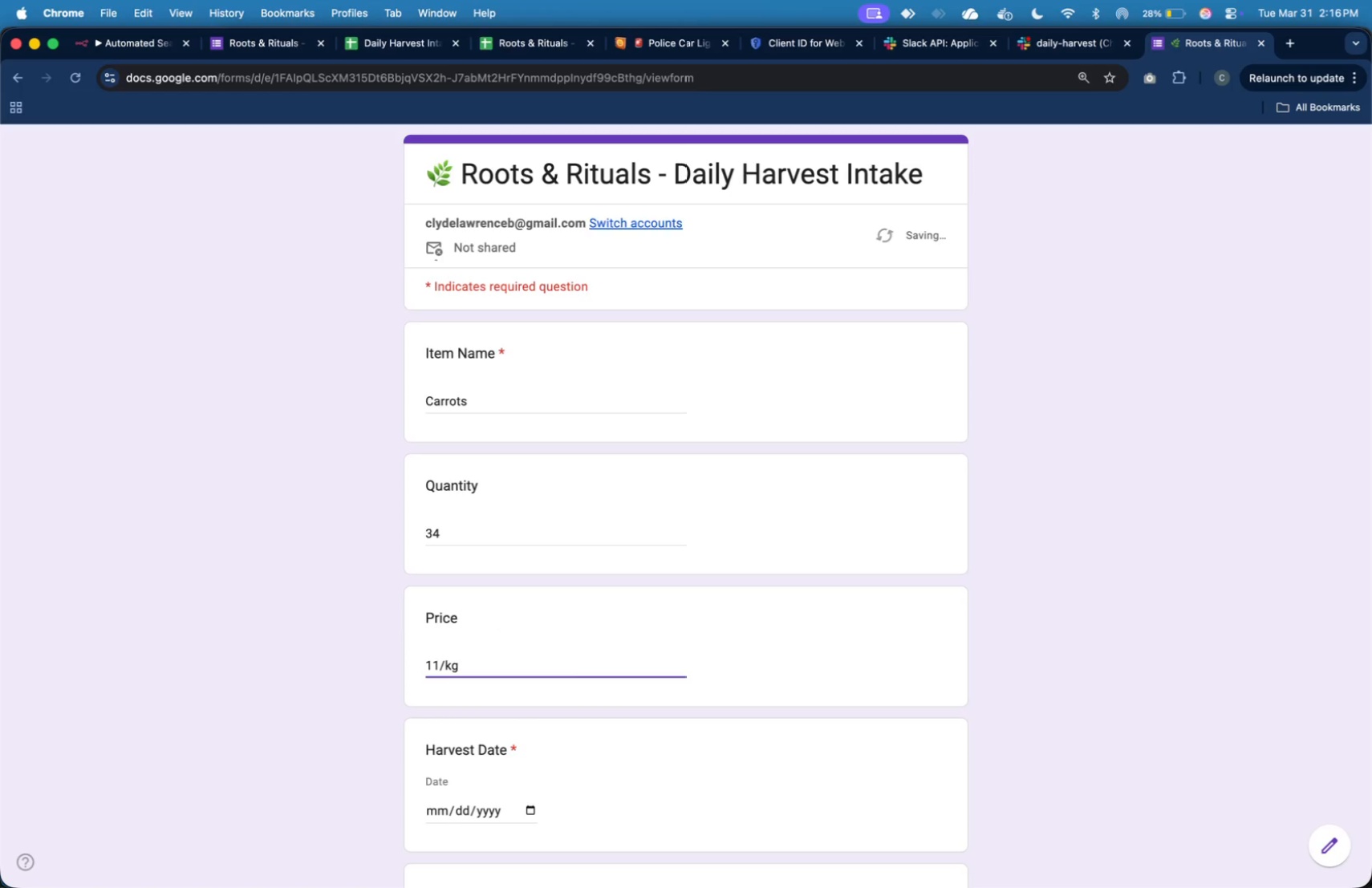 
scroll: coordinate [489, 662], scroll_direction: down, amount: 6.0
 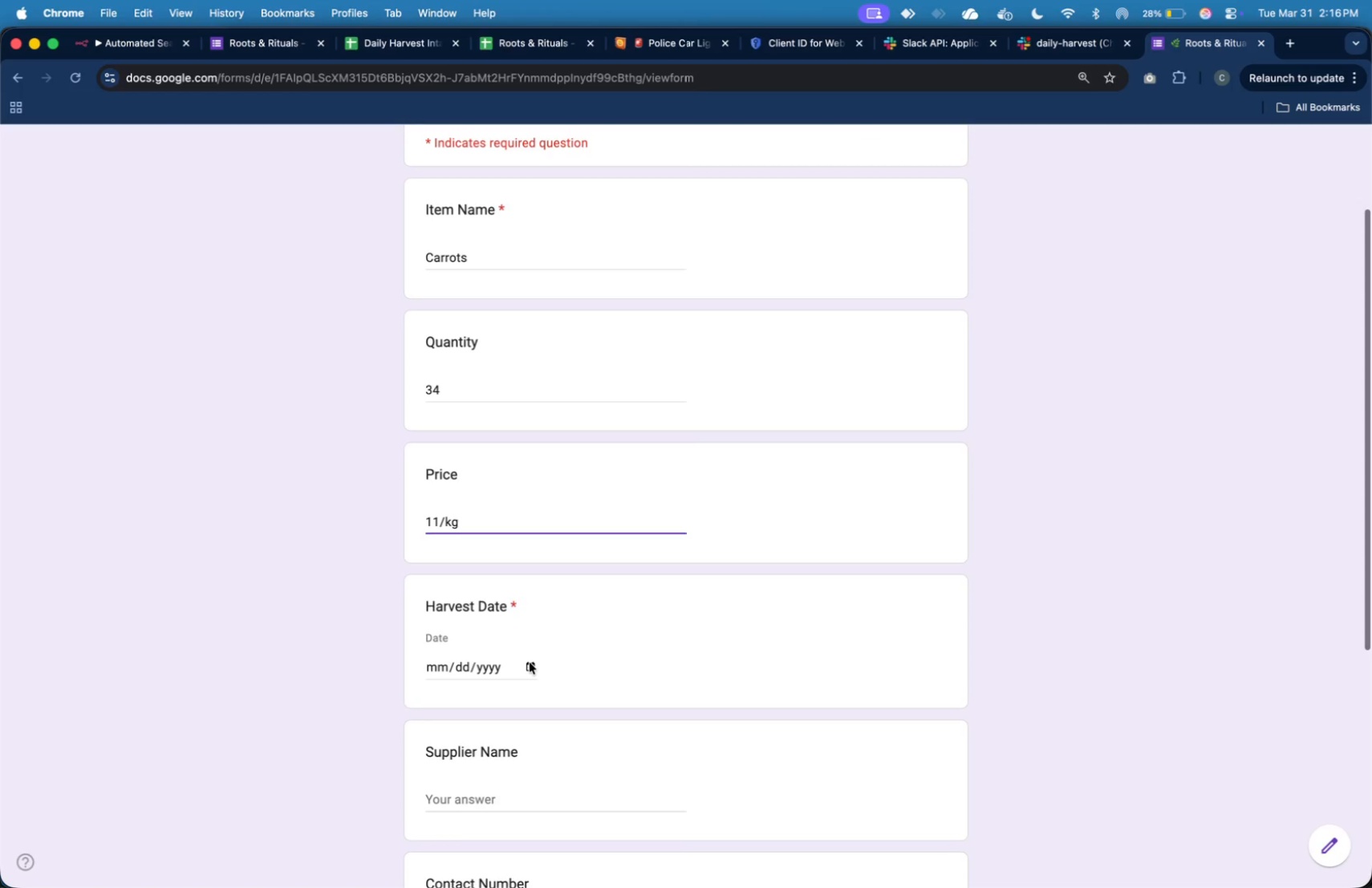 
left_click([530, 663])
 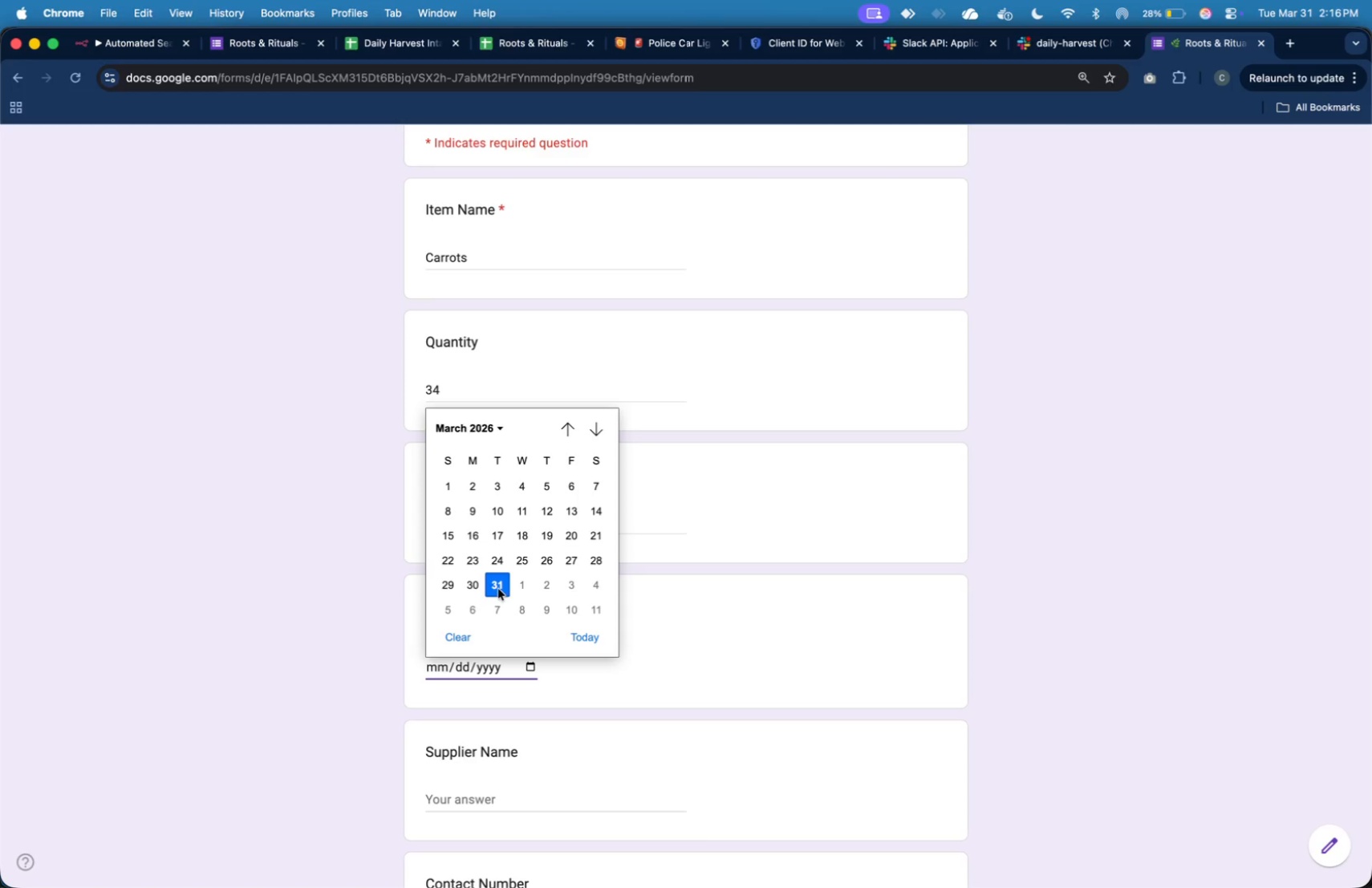 
scroll: coordinate [514, 680], scroll_direction: down, amount: 11.0
 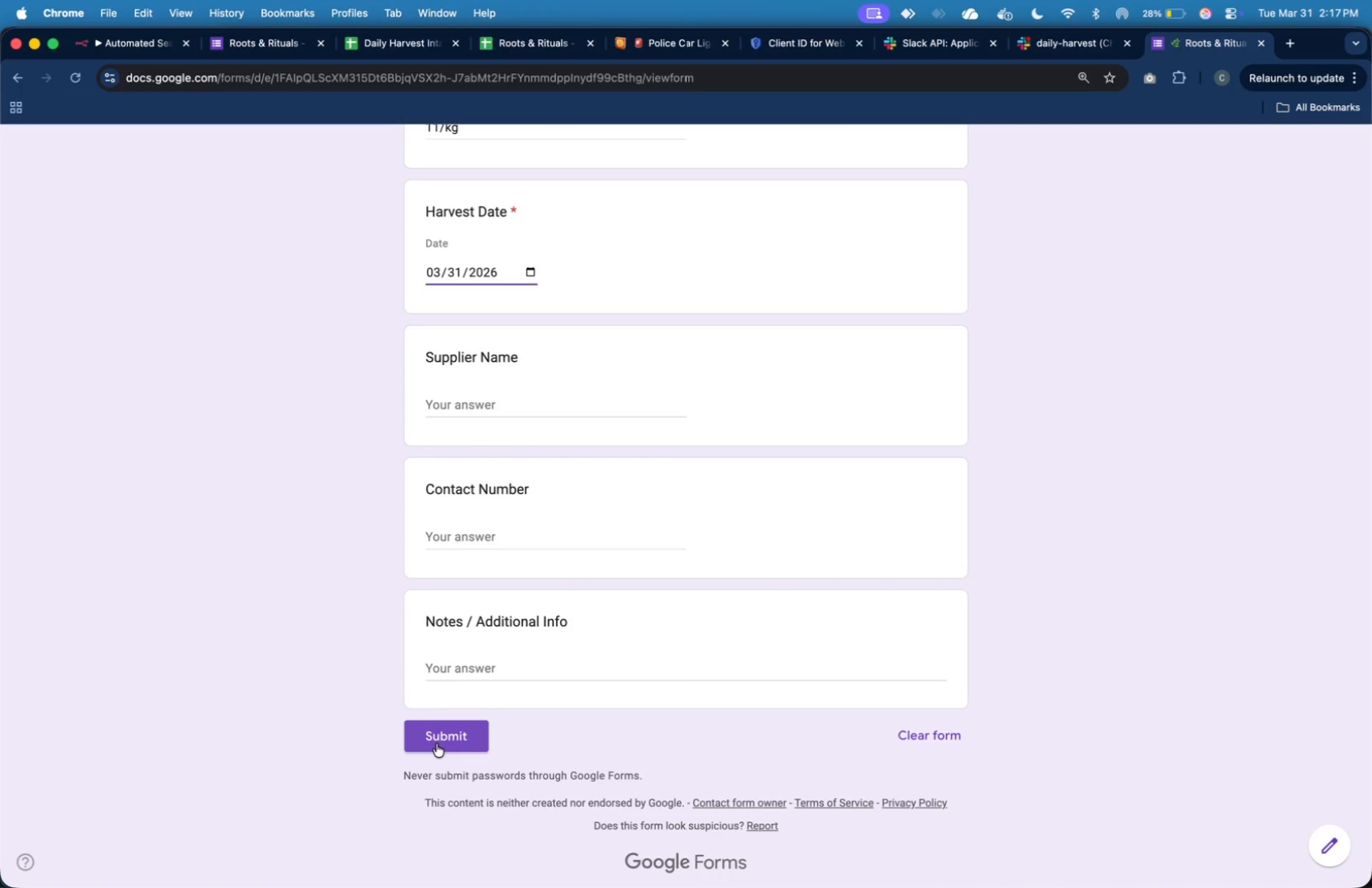 
left_click([436, 744])
 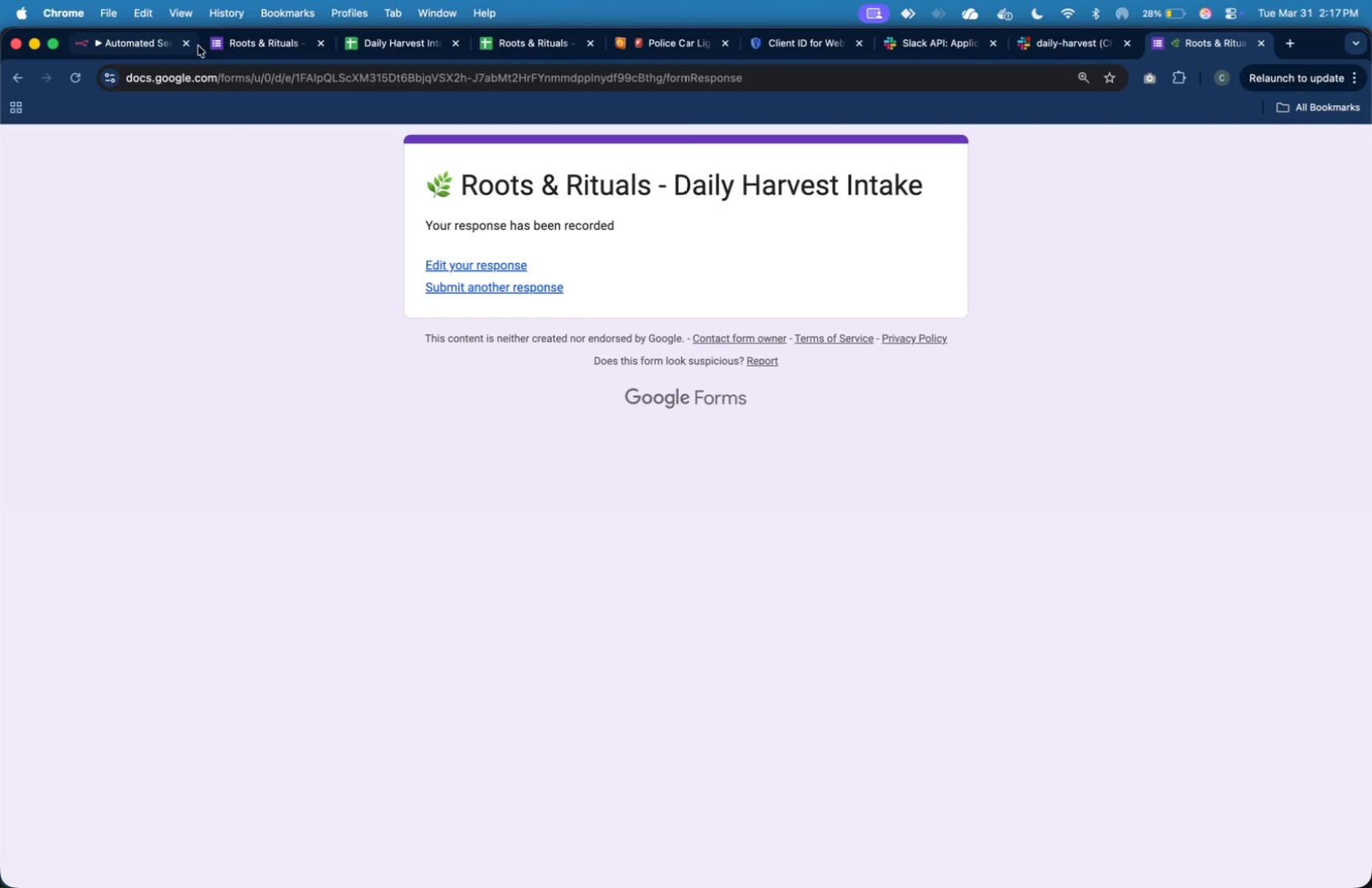 
left_click([146, 42])
 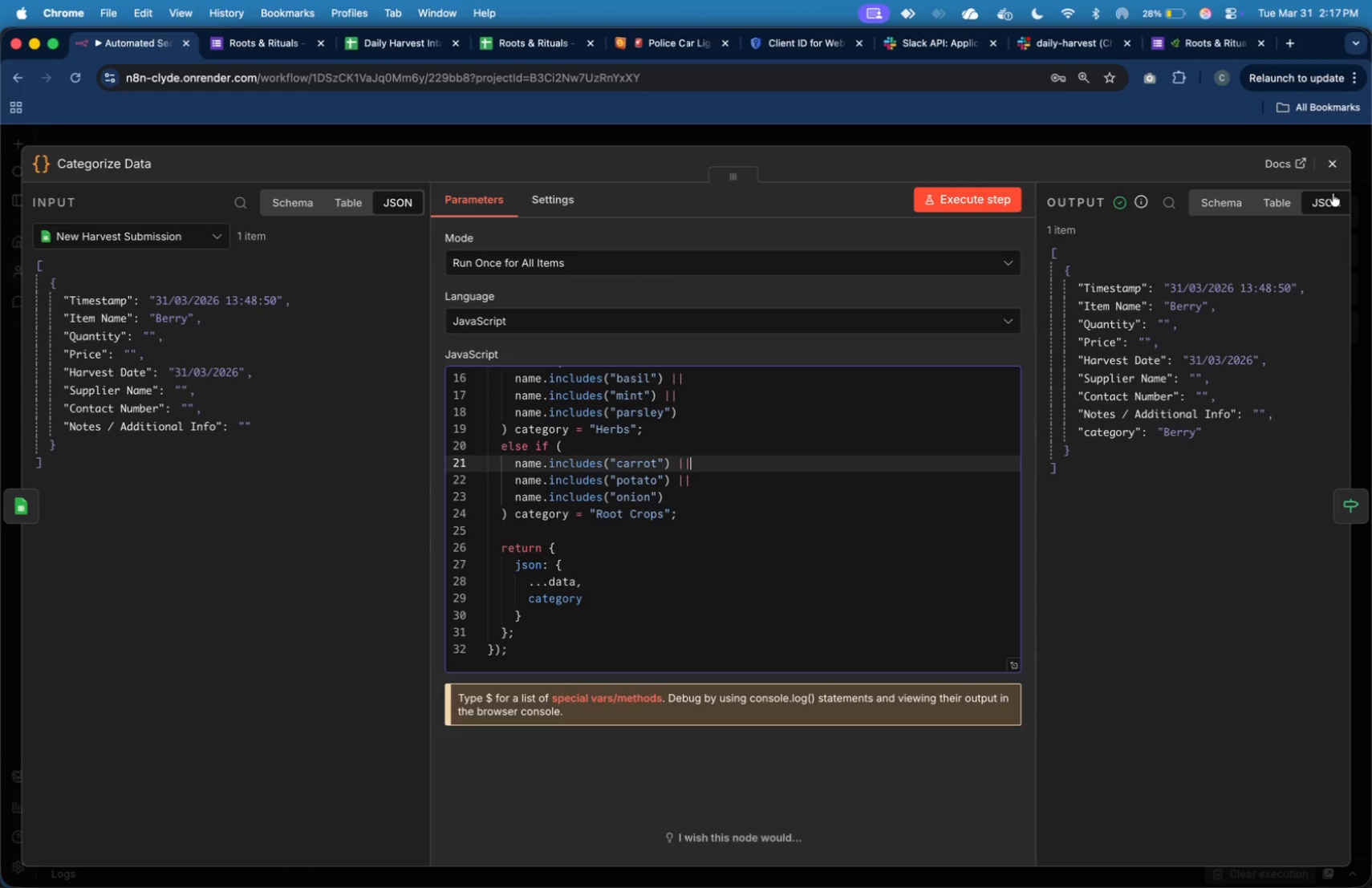 
left_click([1333, 163])
 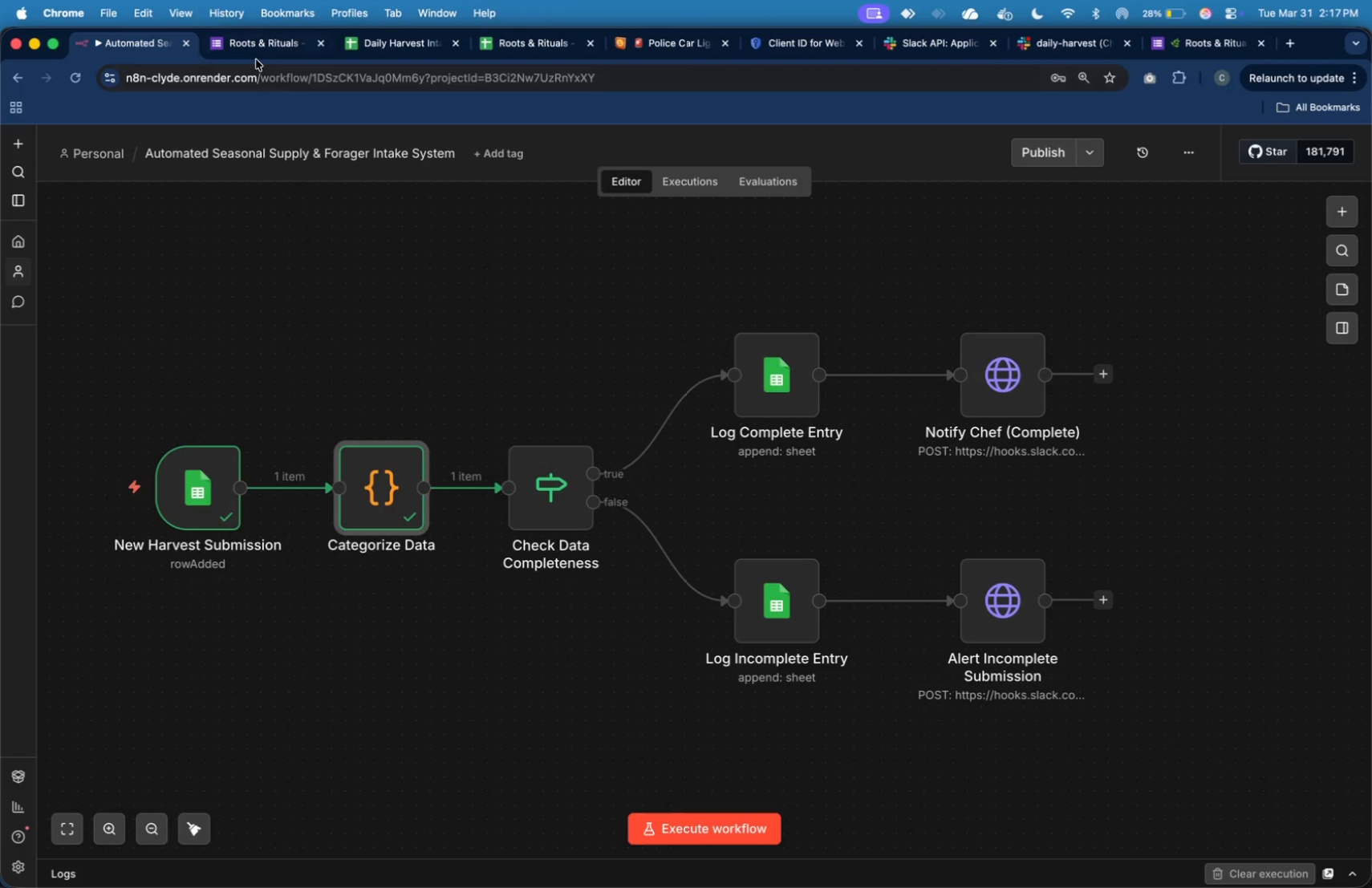 
left_click([258, 55])
 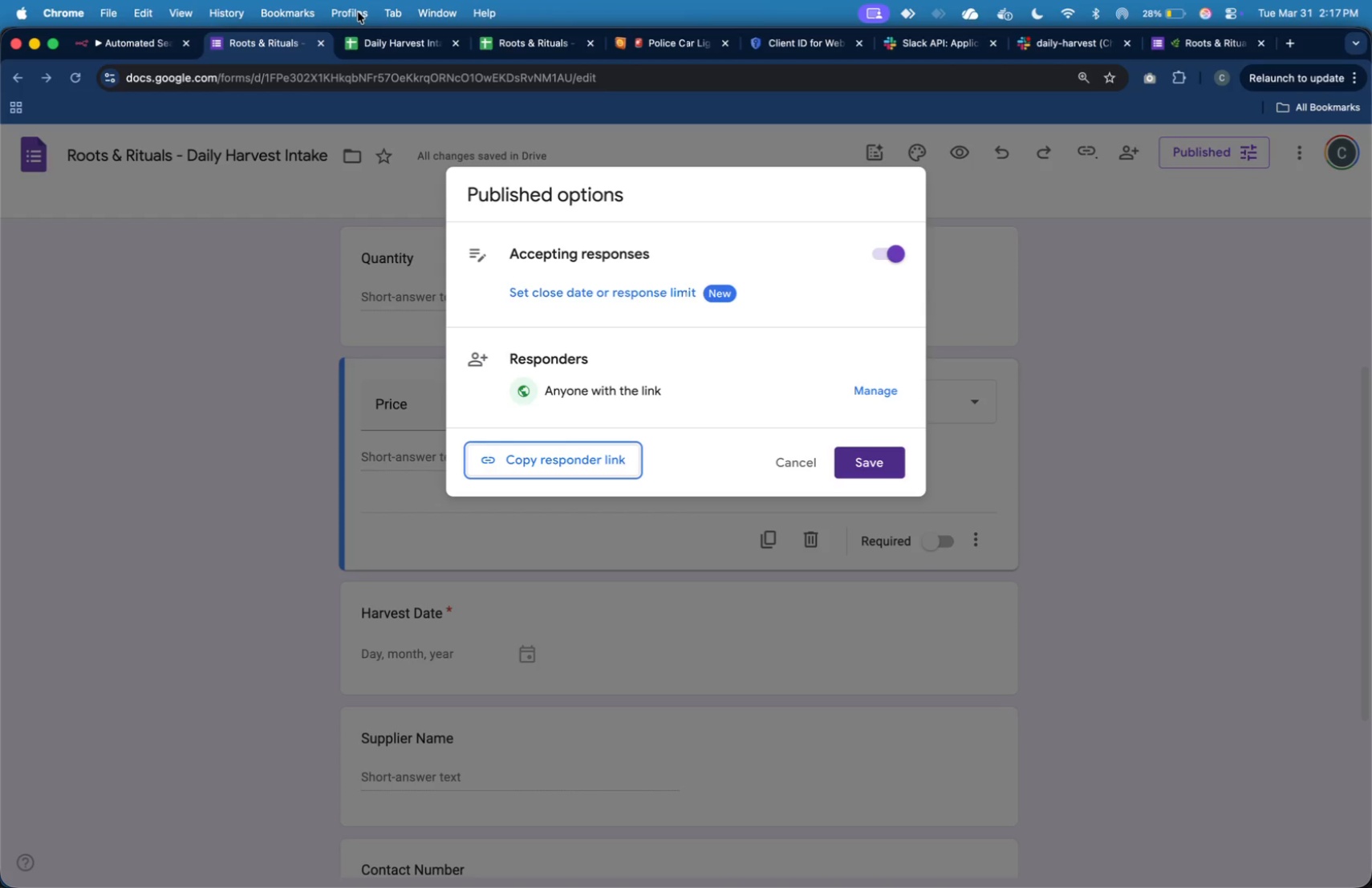 
left_click([367, 41])
 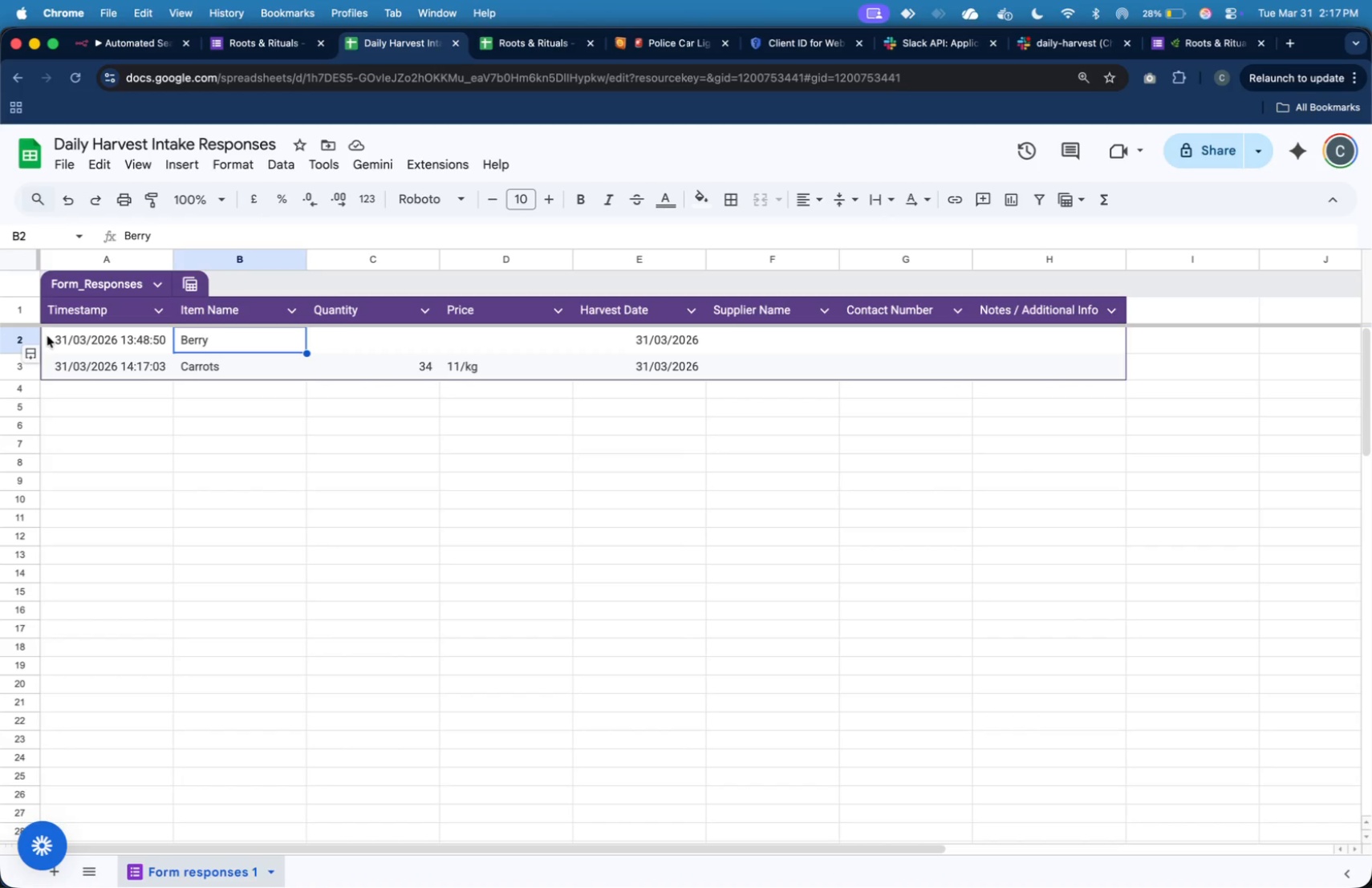 
left_click([27, 340])
 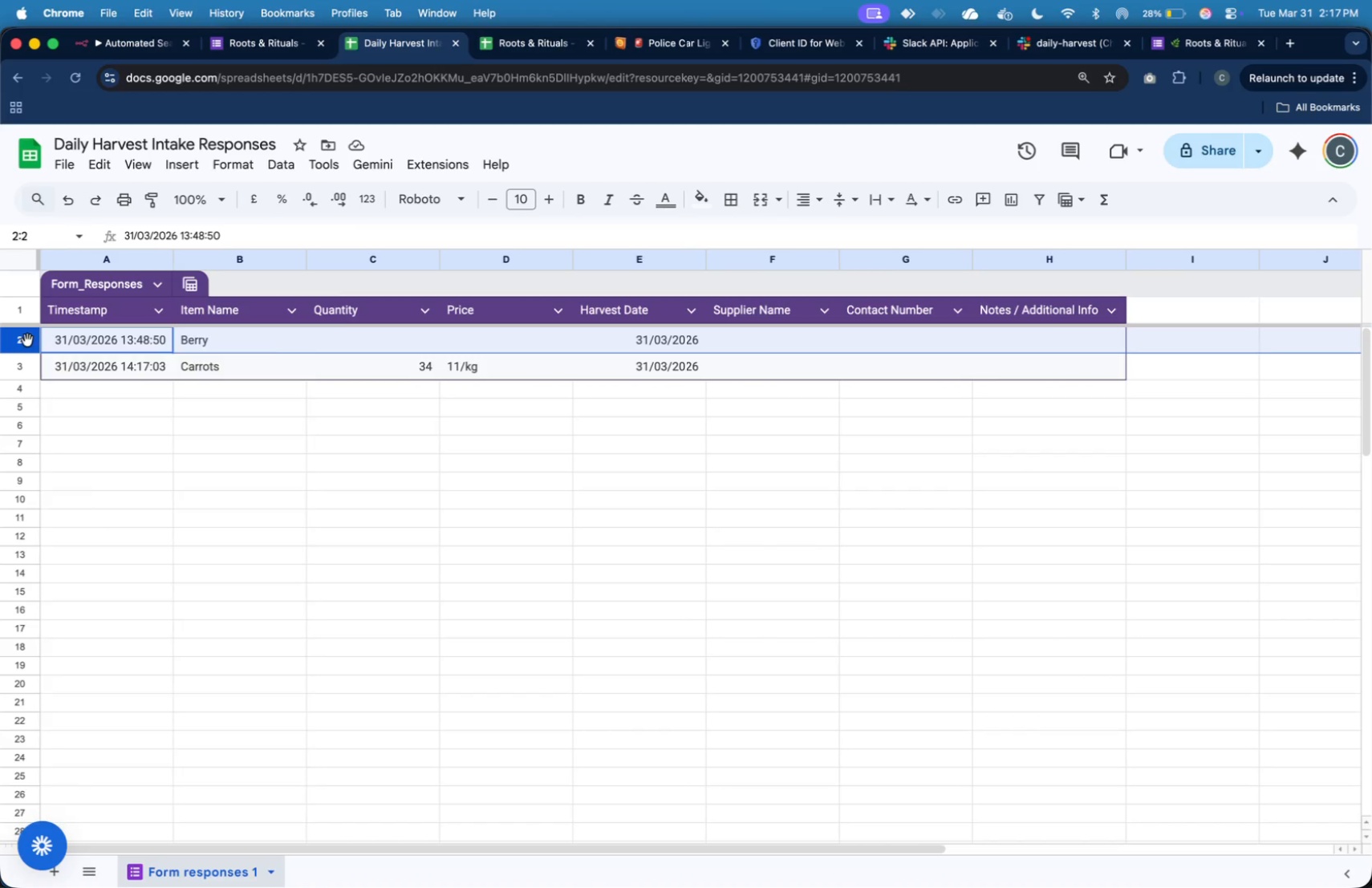 
right_click([27, 340])
 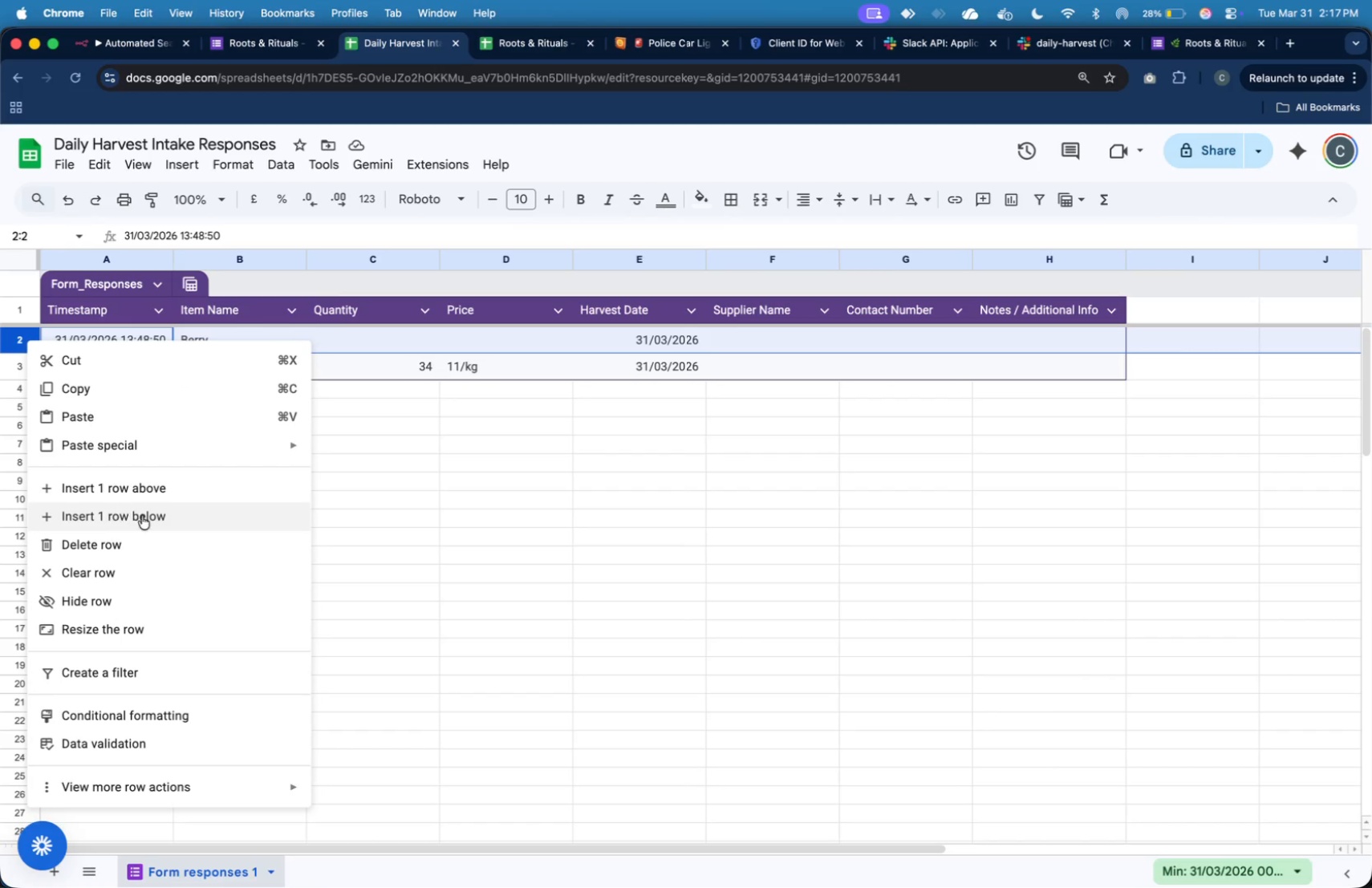 
left_click([146, 537])
 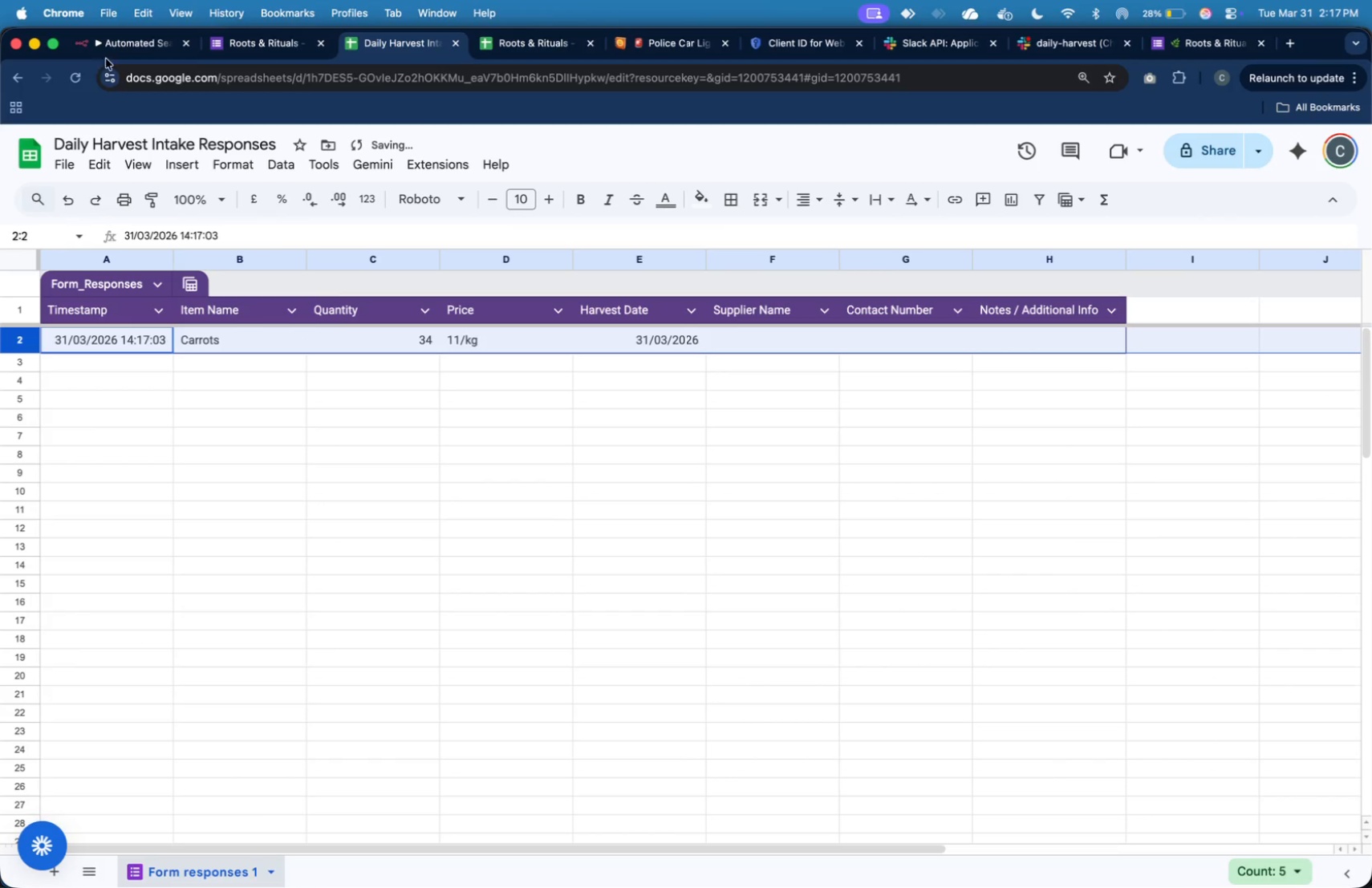 
left_click([111, 51])
 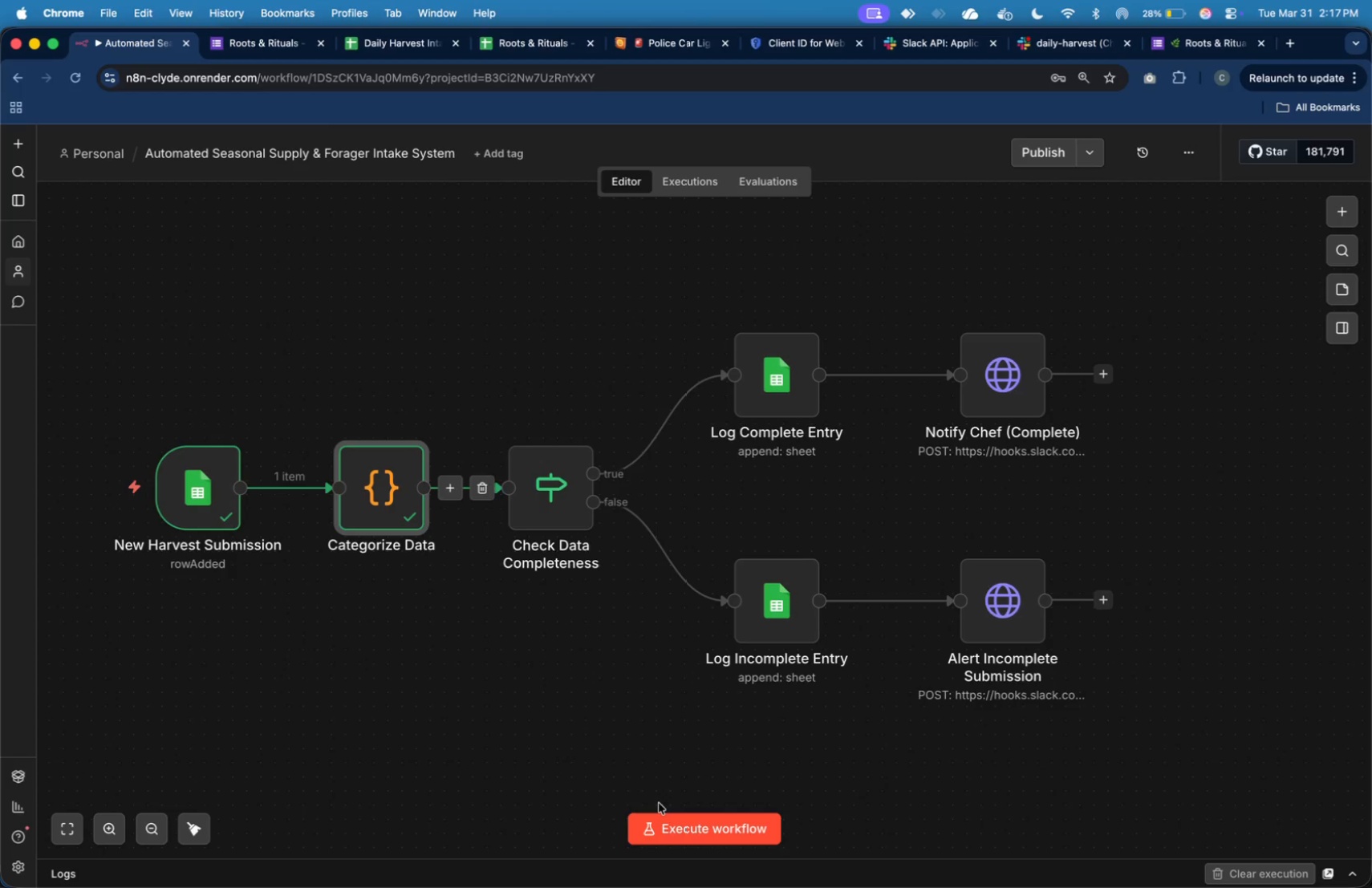 
left_click([667, 821])
 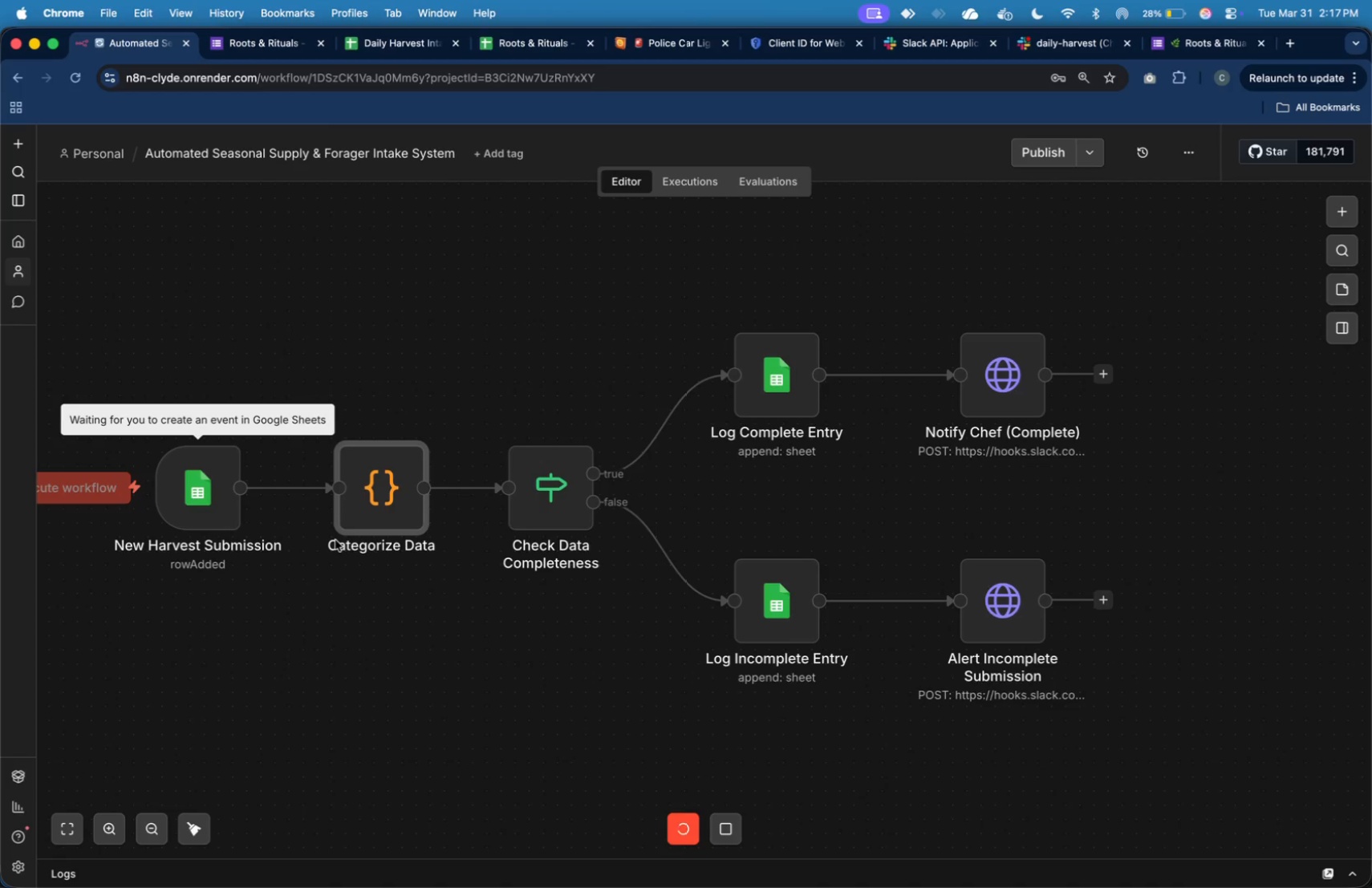 
wait(8.73)
 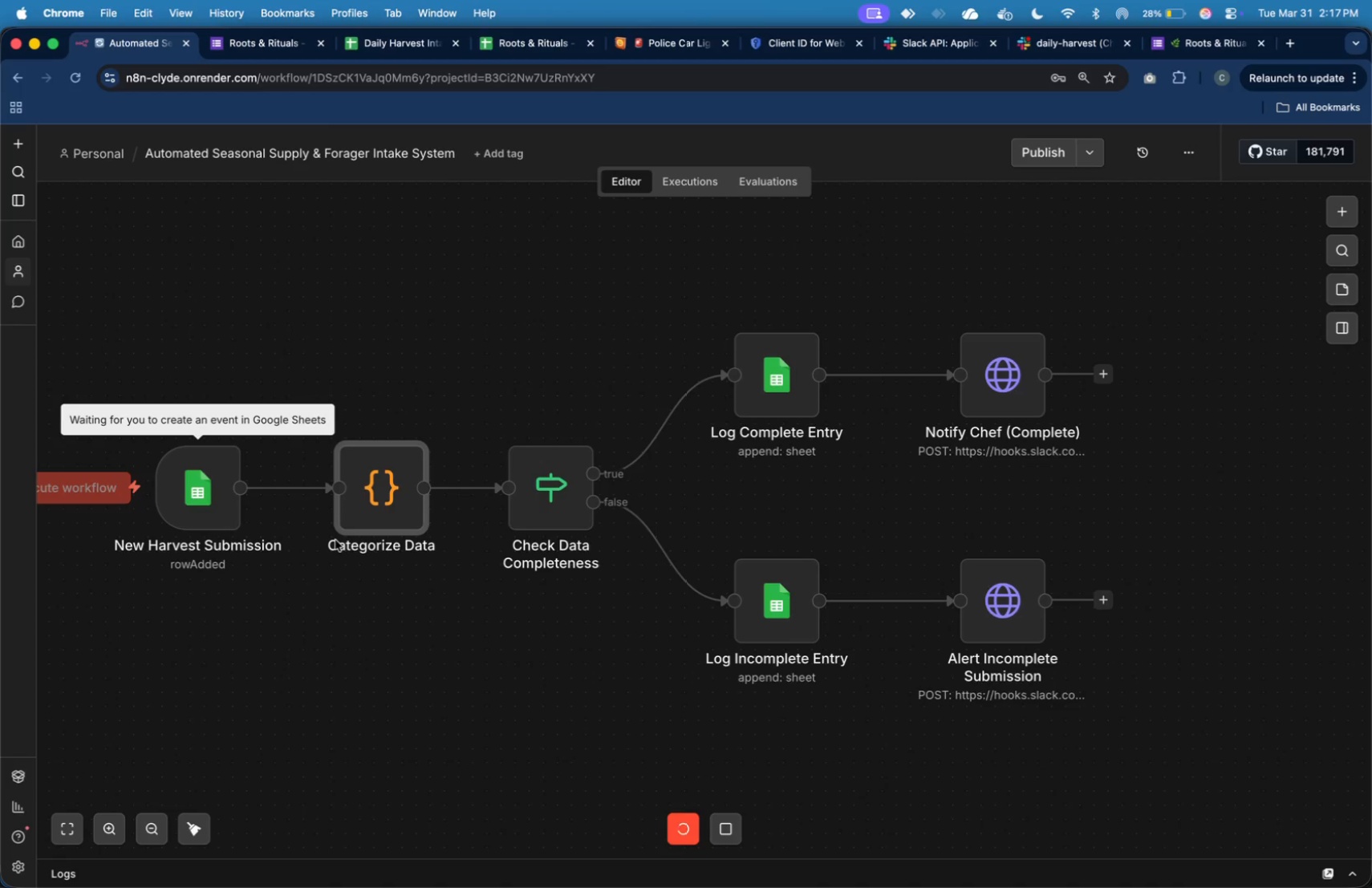 
double_click([570, 500])
 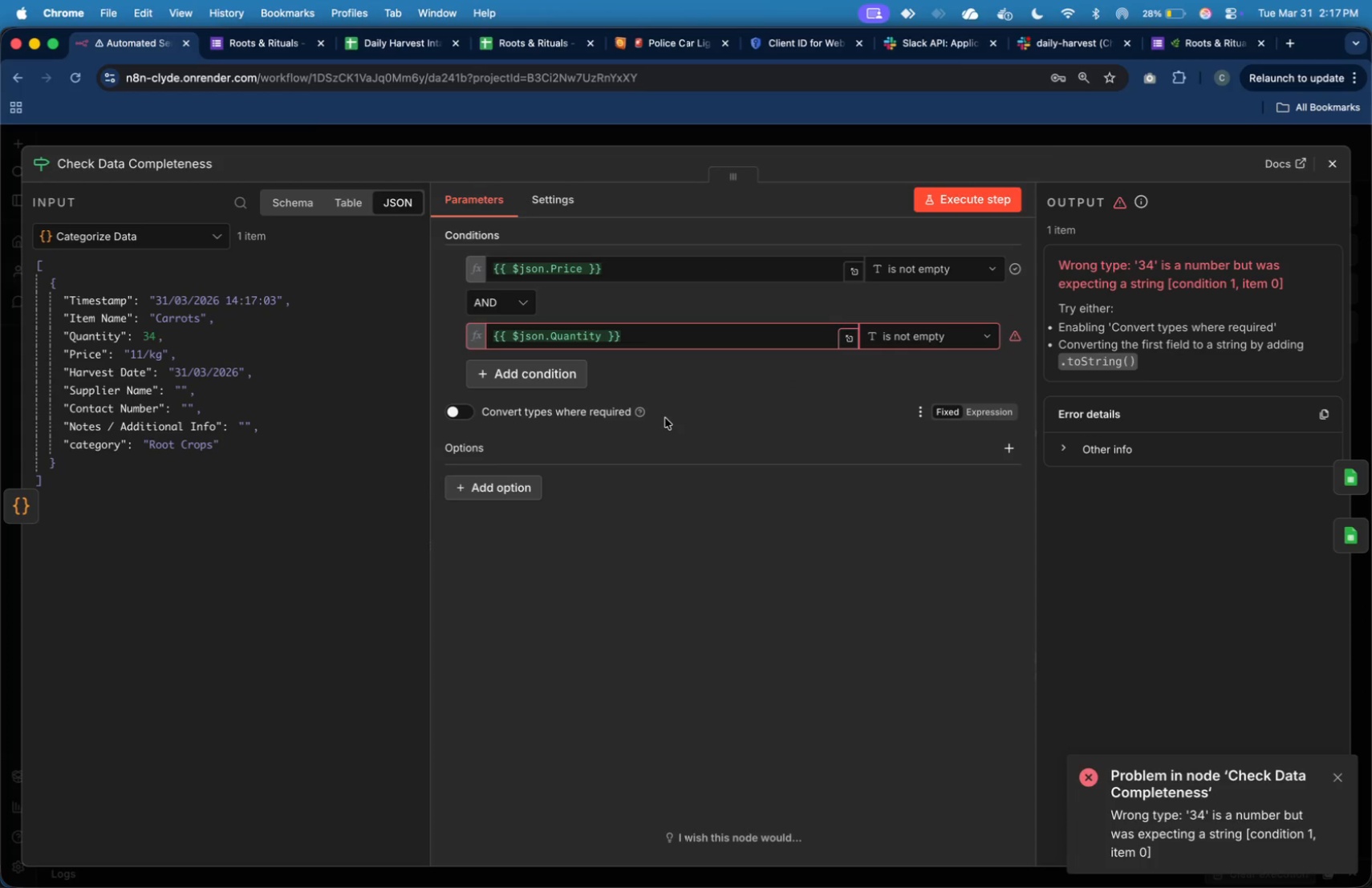 
wait(8.64)
 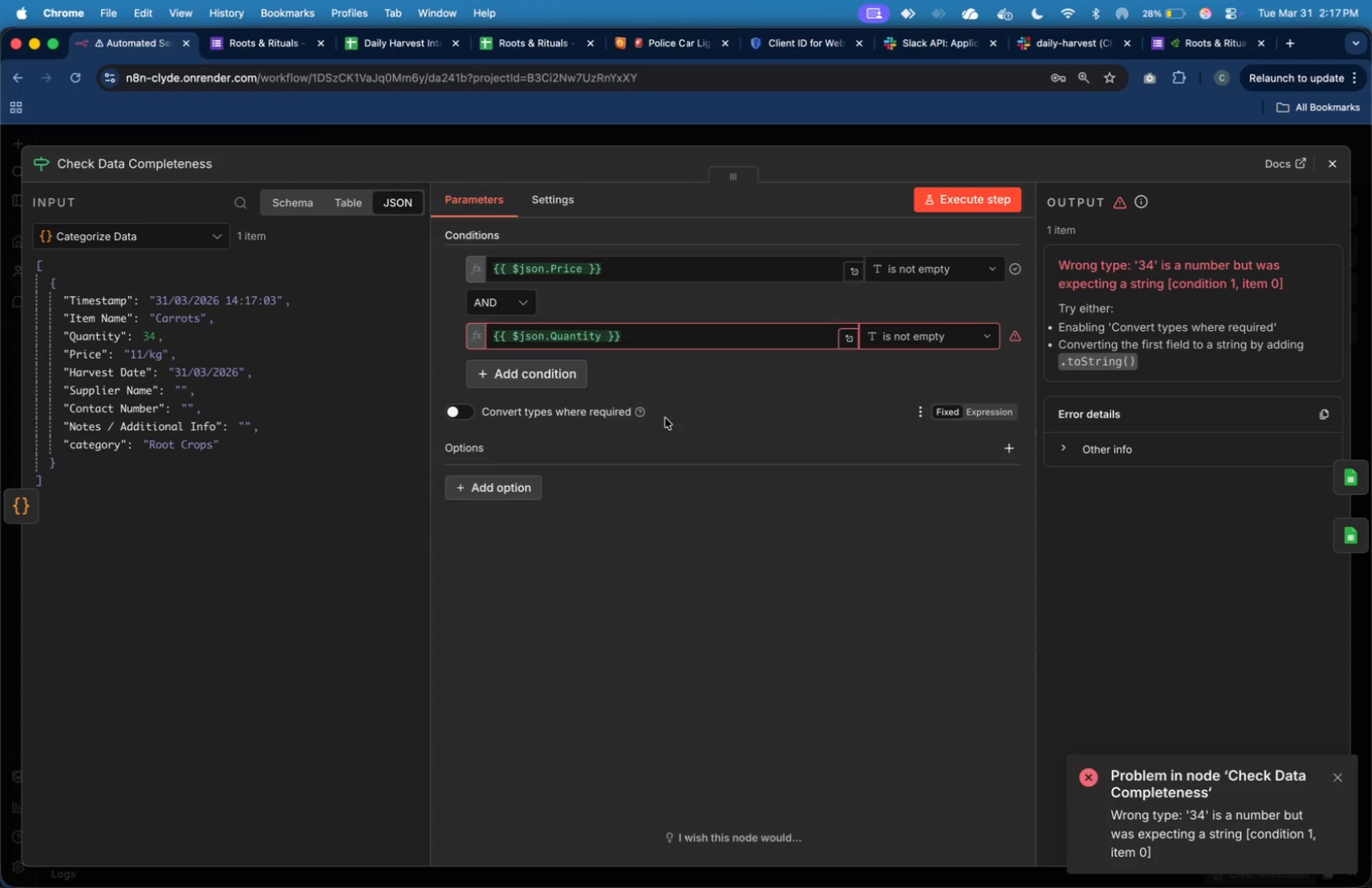 
left_click([955, 338])
 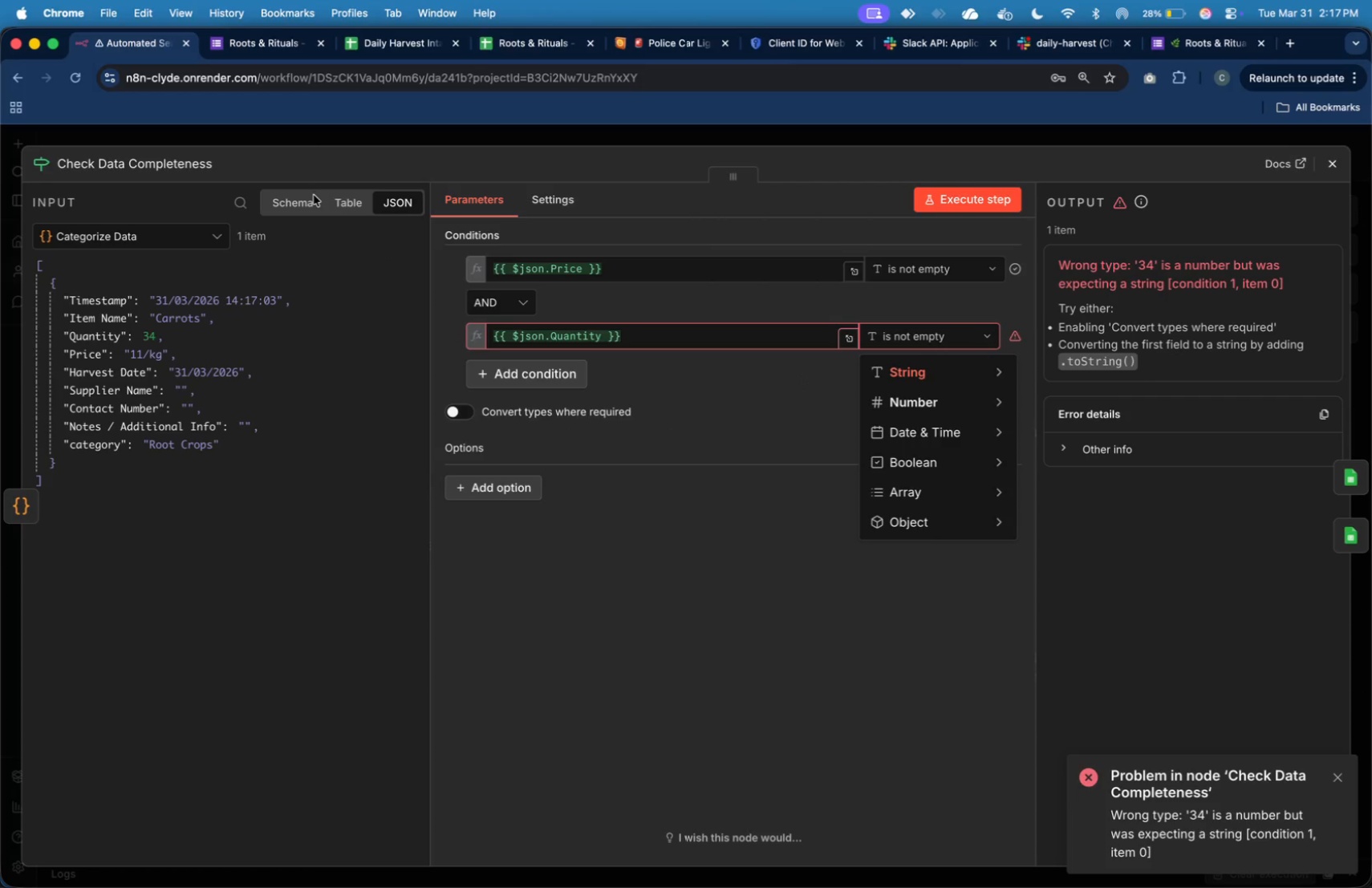 
wait(7.58)
 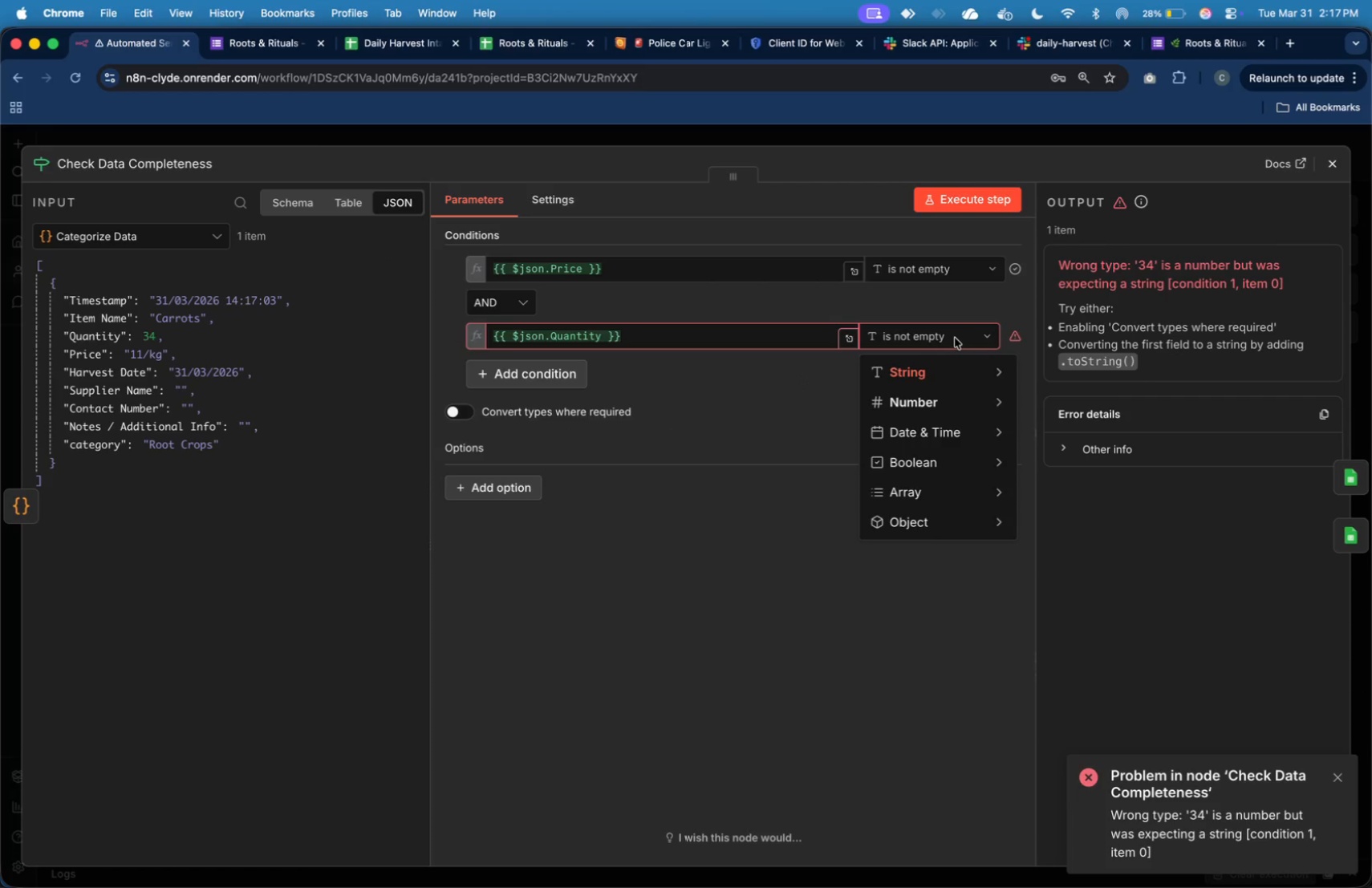 
left_click([278, 52])
 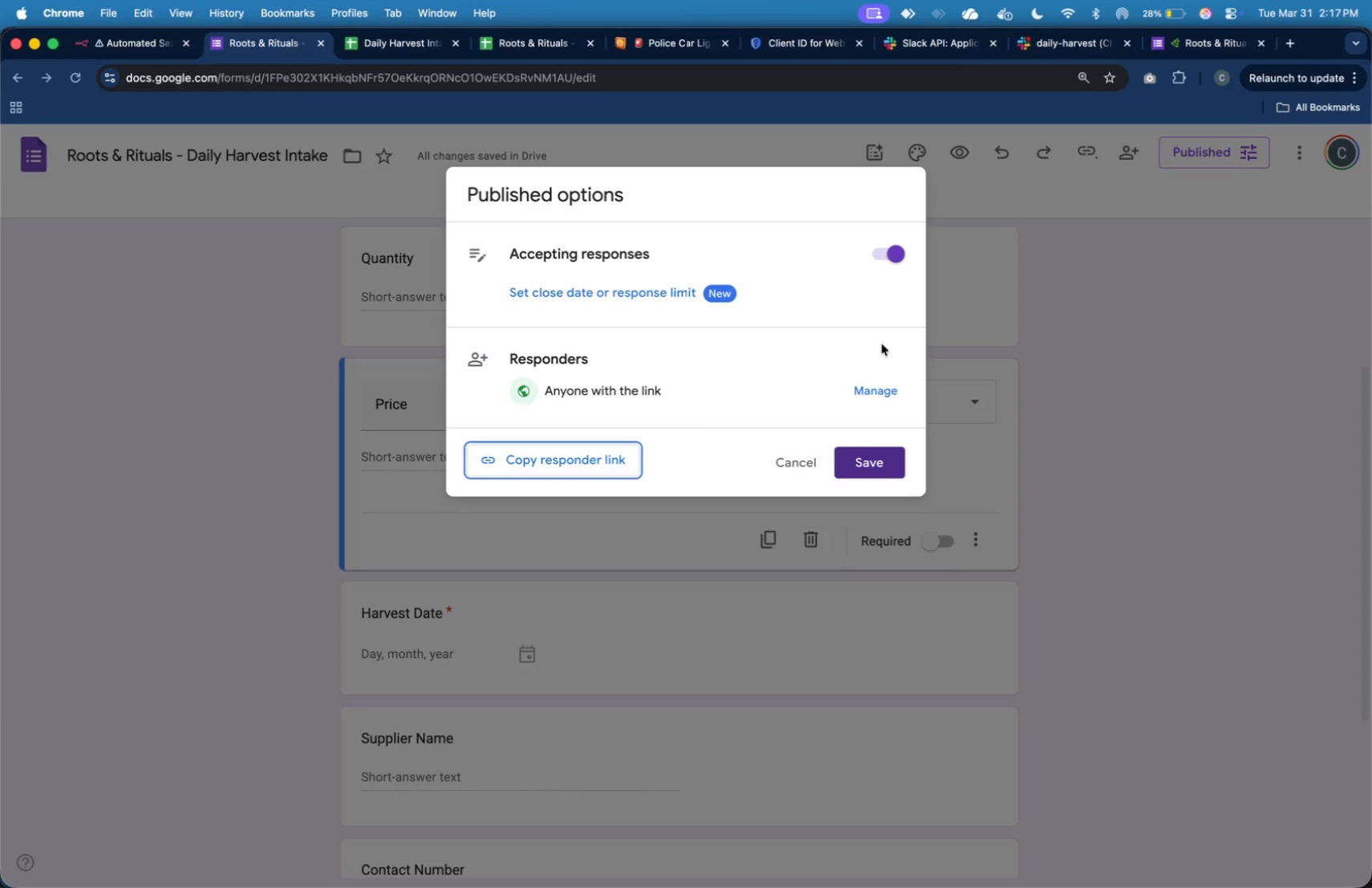 
left_click([518, 44])
 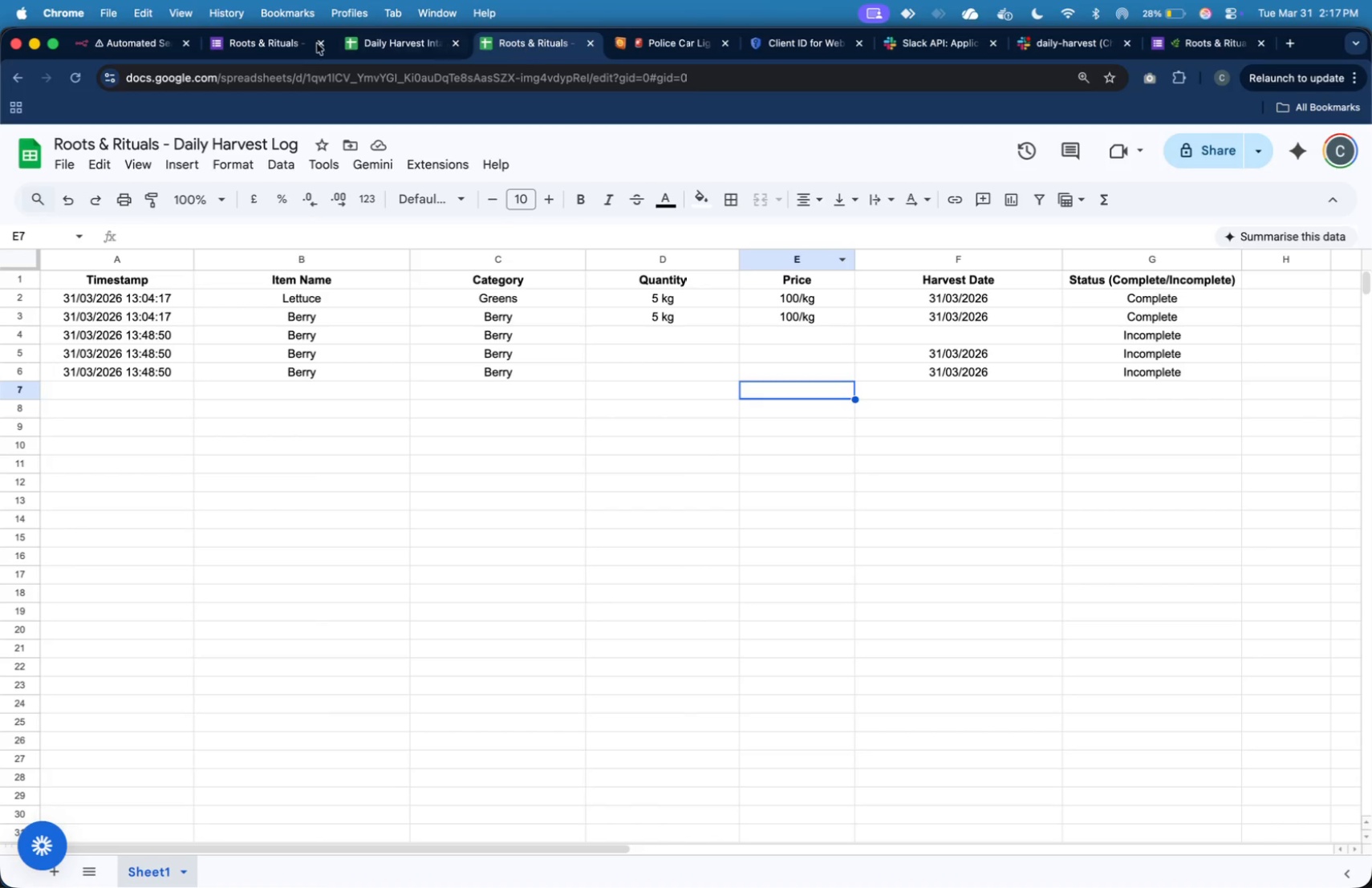 
left_click([243, 45])
 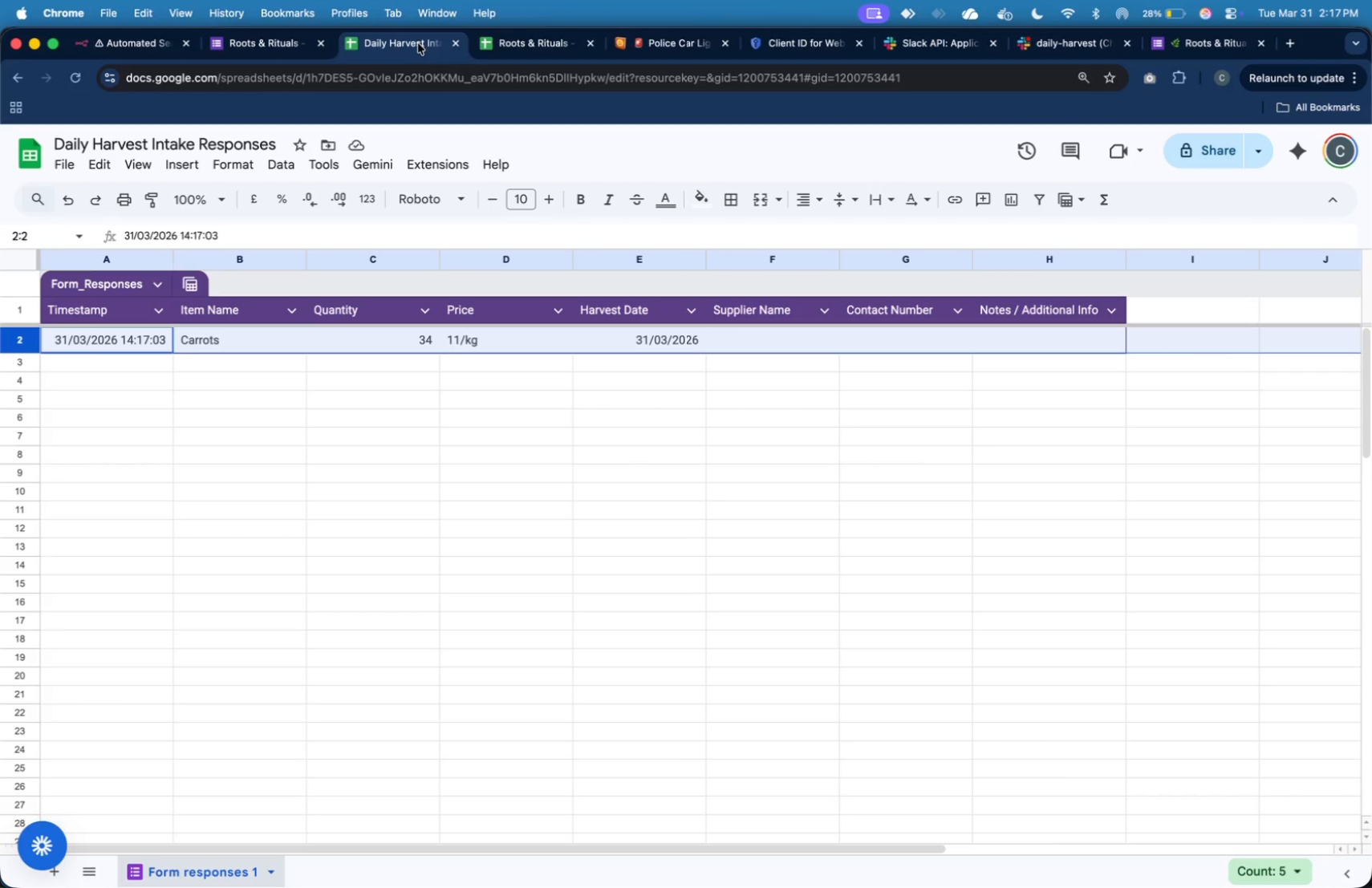 
left_click([420, 339])
 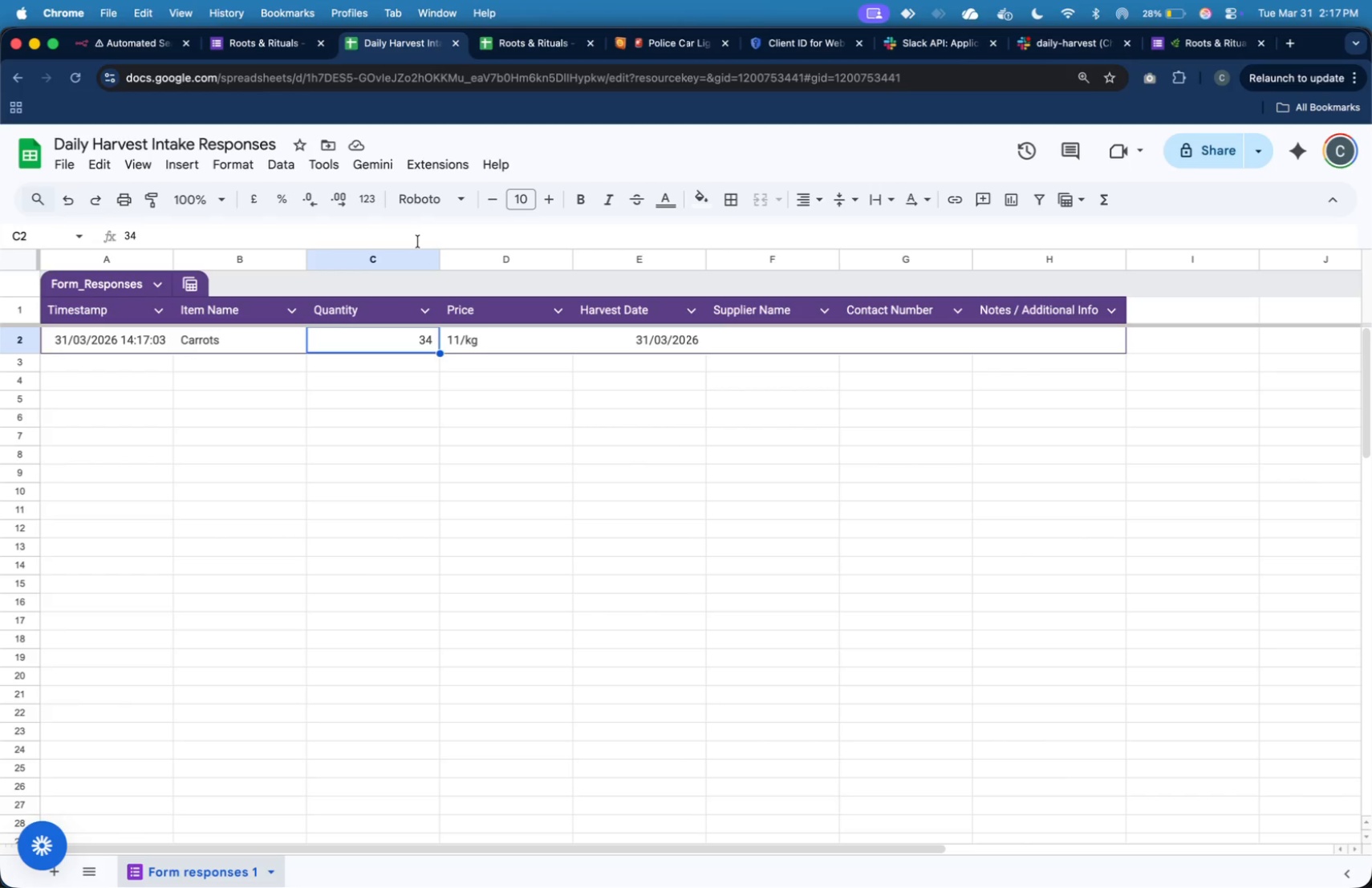 
left_click([418, 241])
 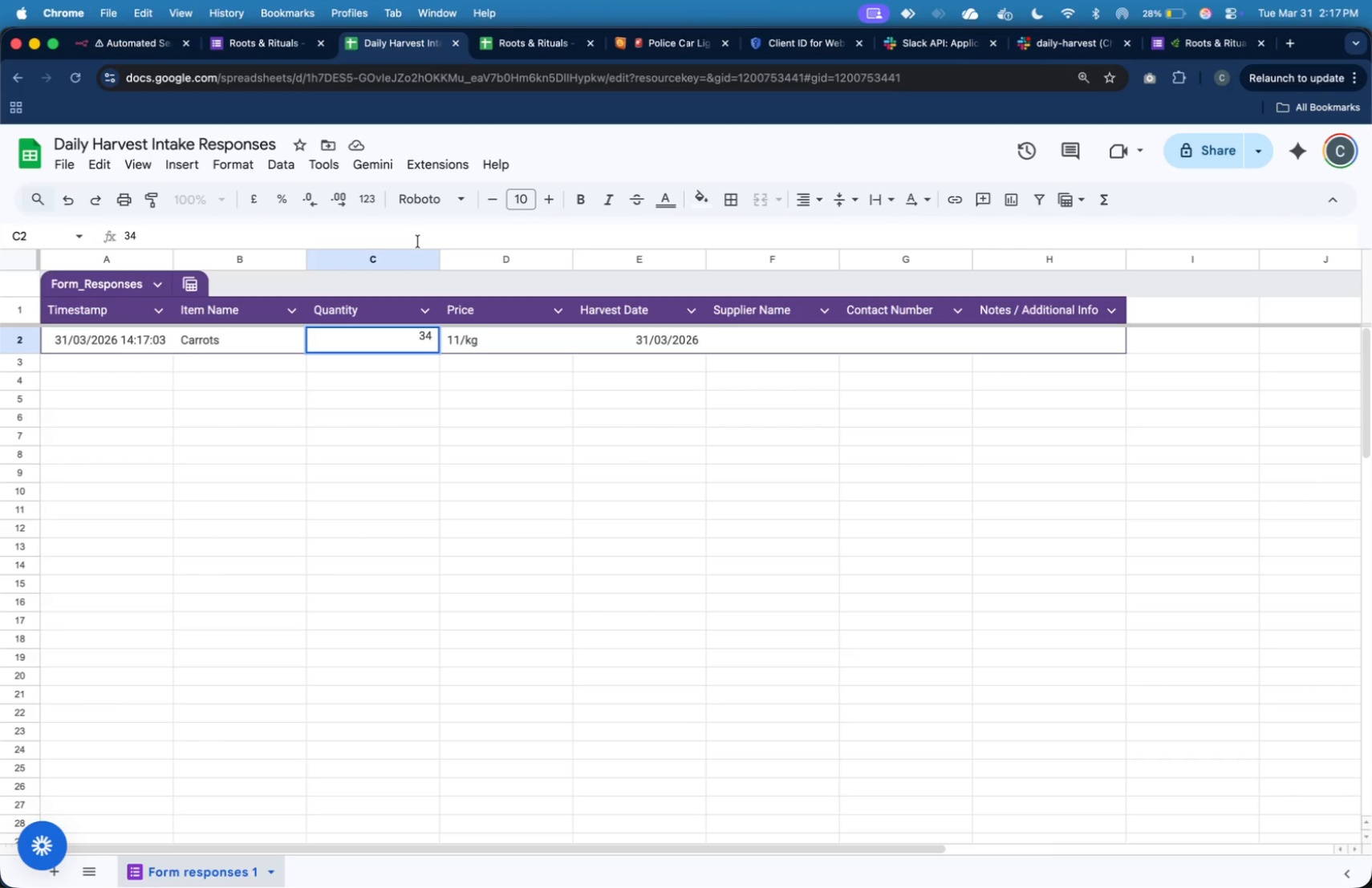 
type( kg)
 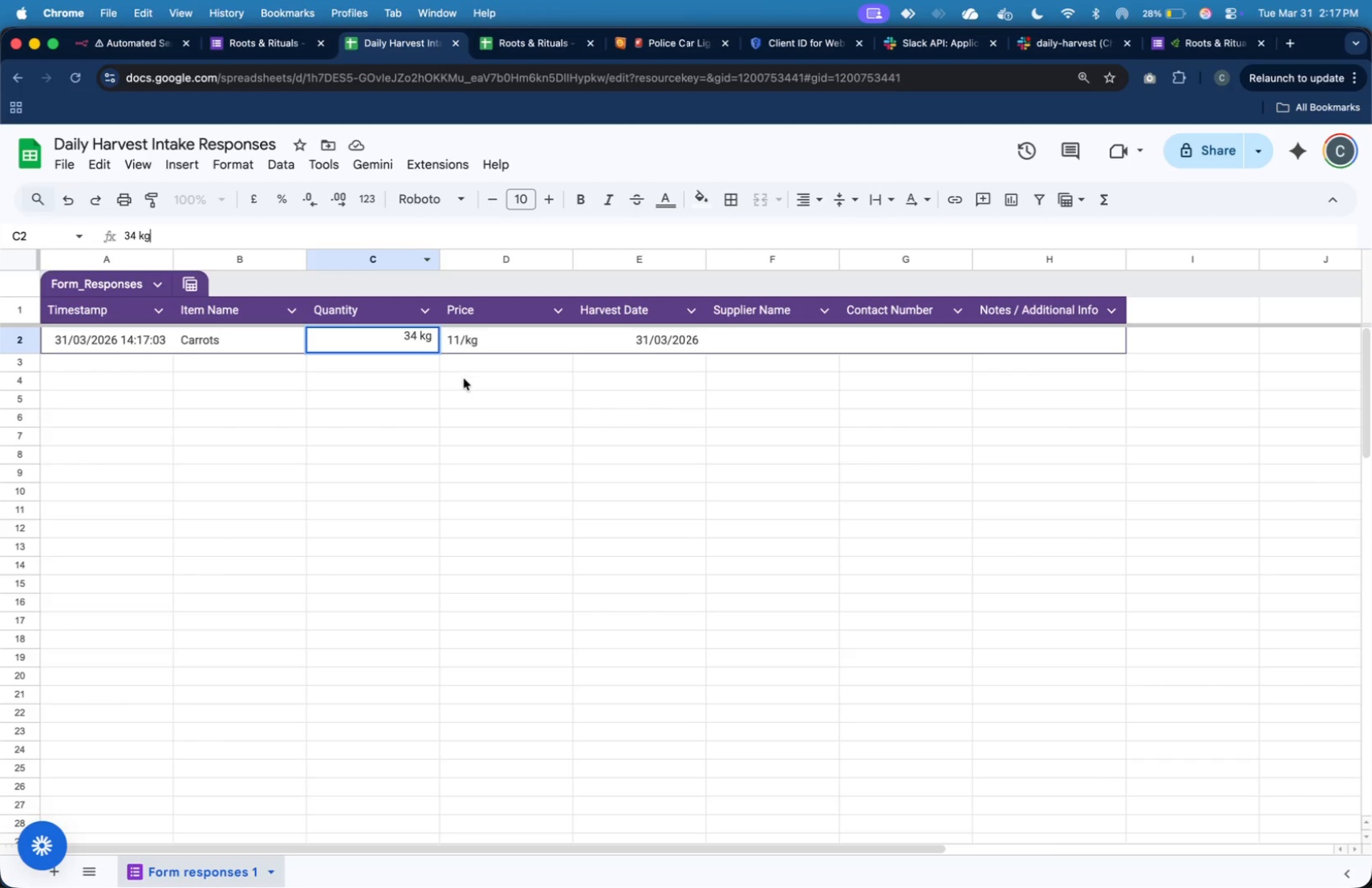 
left_click([464, 381])
 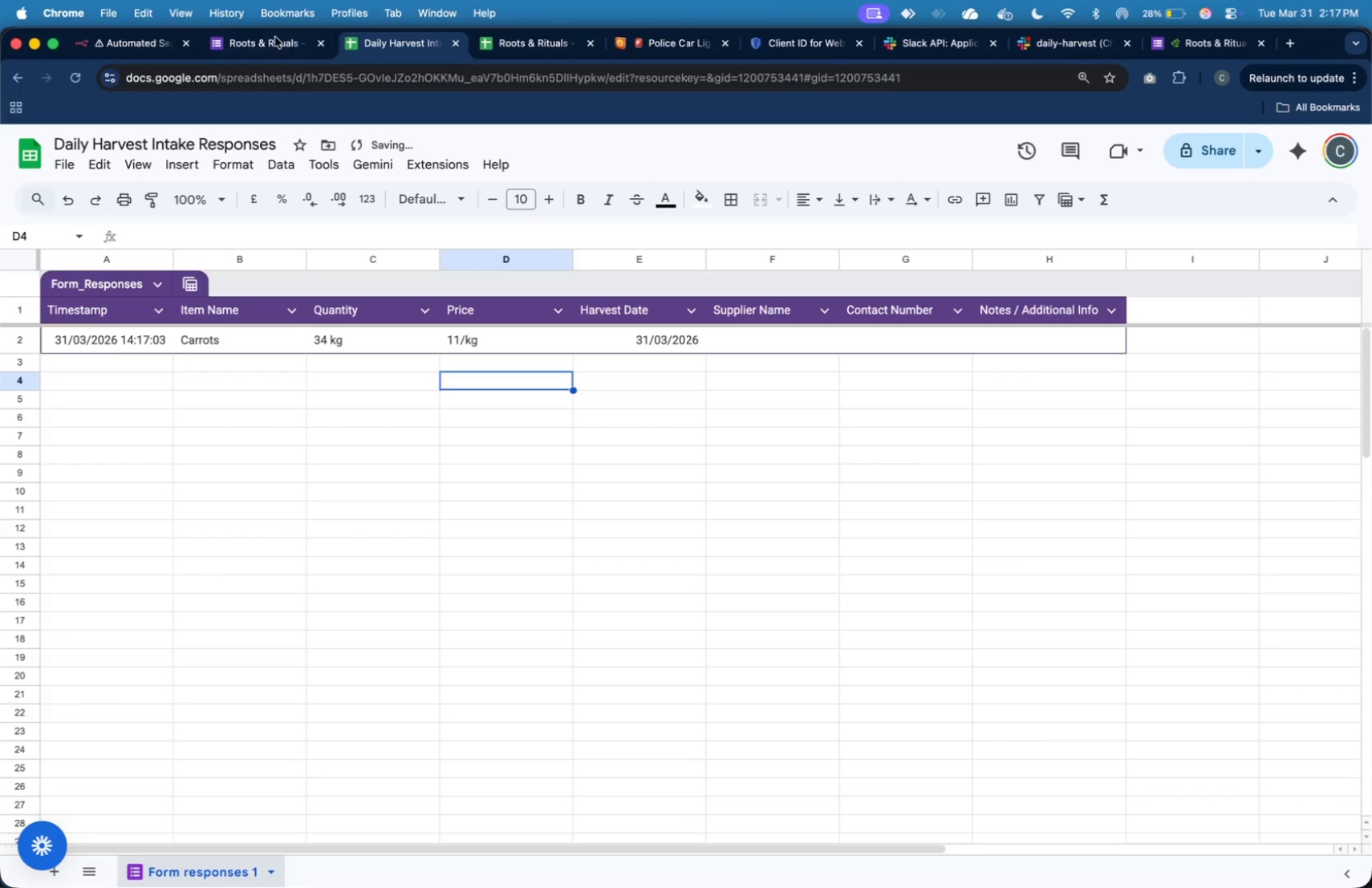 
left_click([274, 41])
 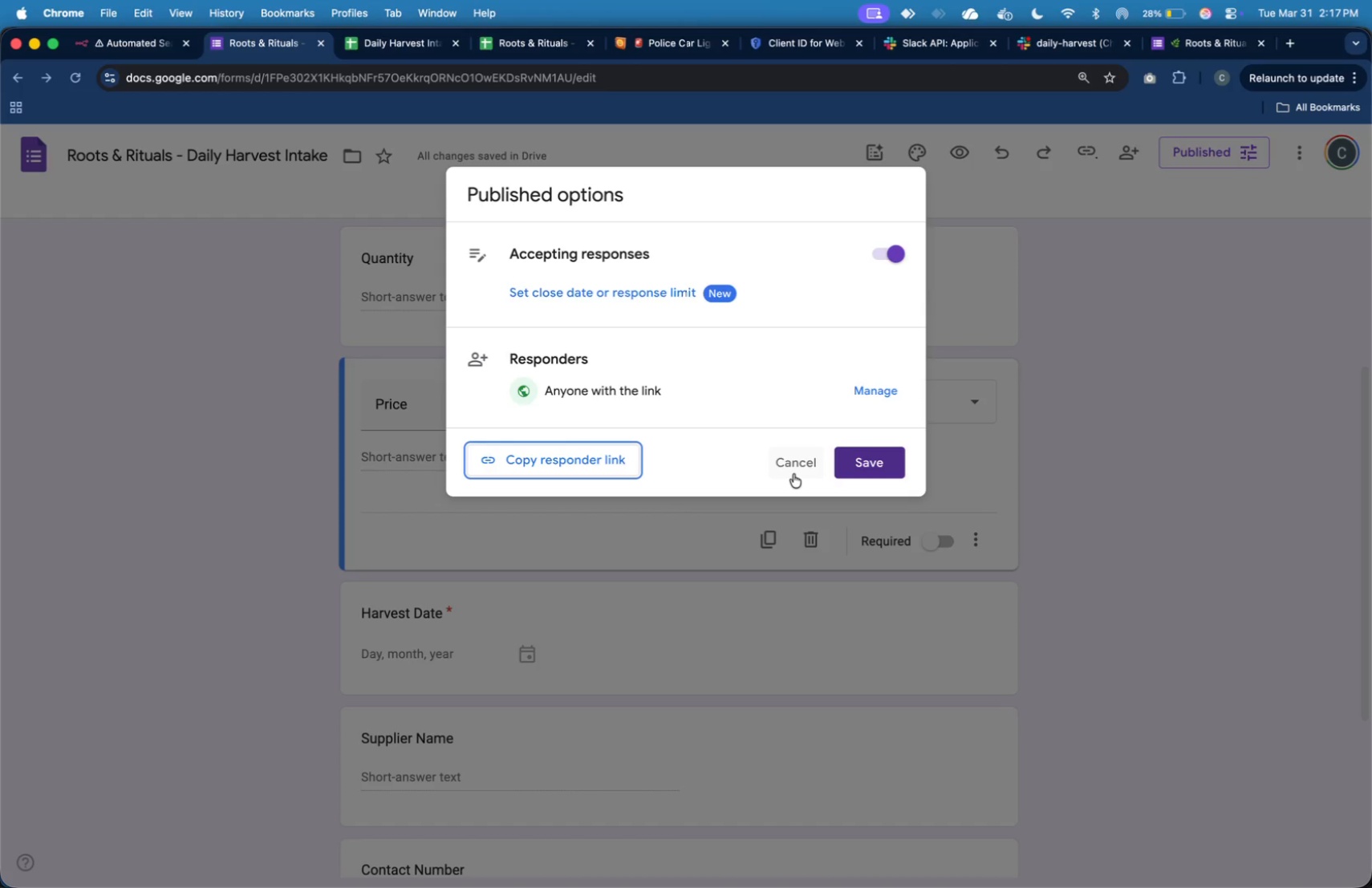 
wait(5.11)
 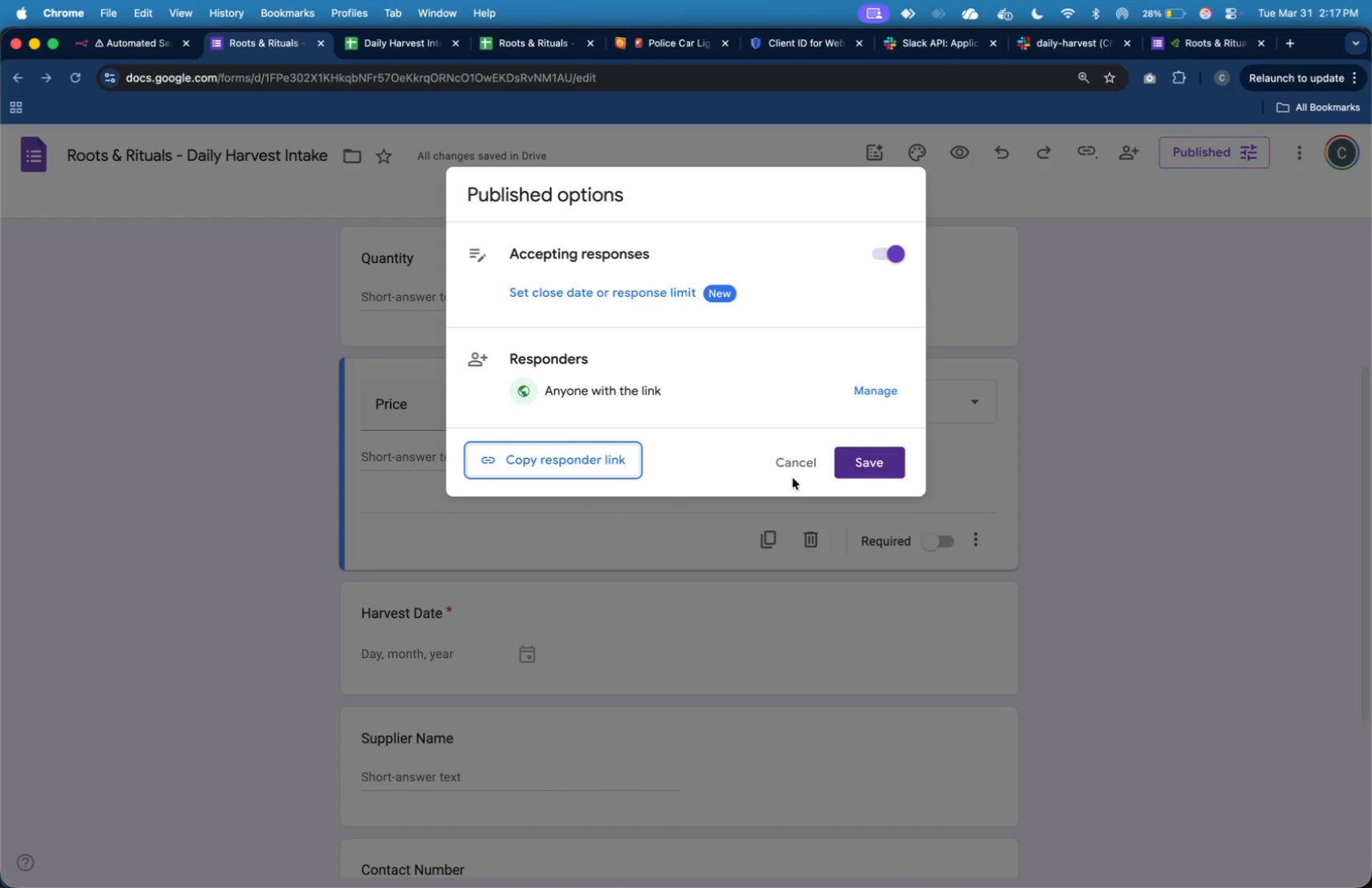 
left_click([156, 50])
 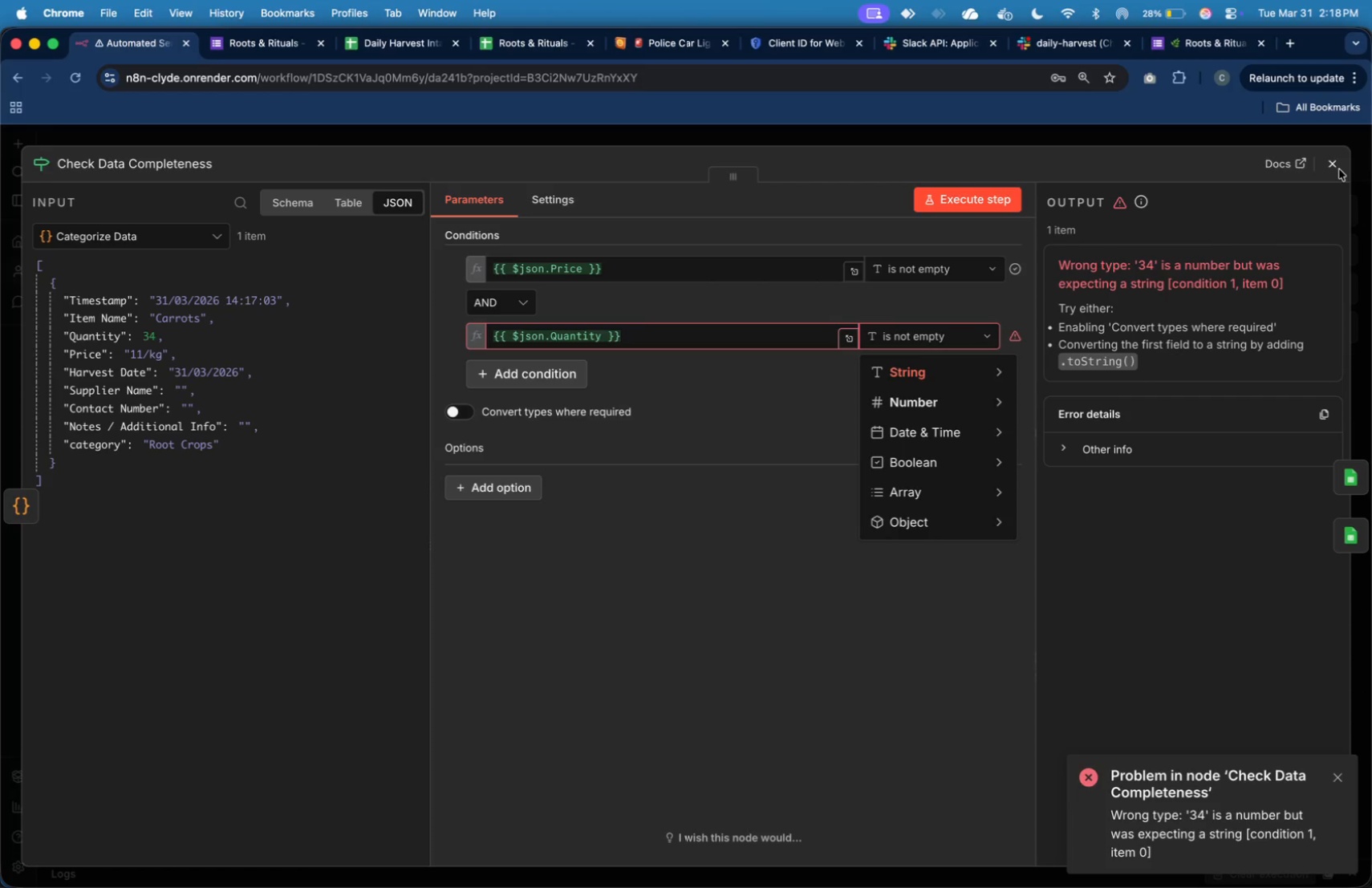 
double_click([1338, 166])
 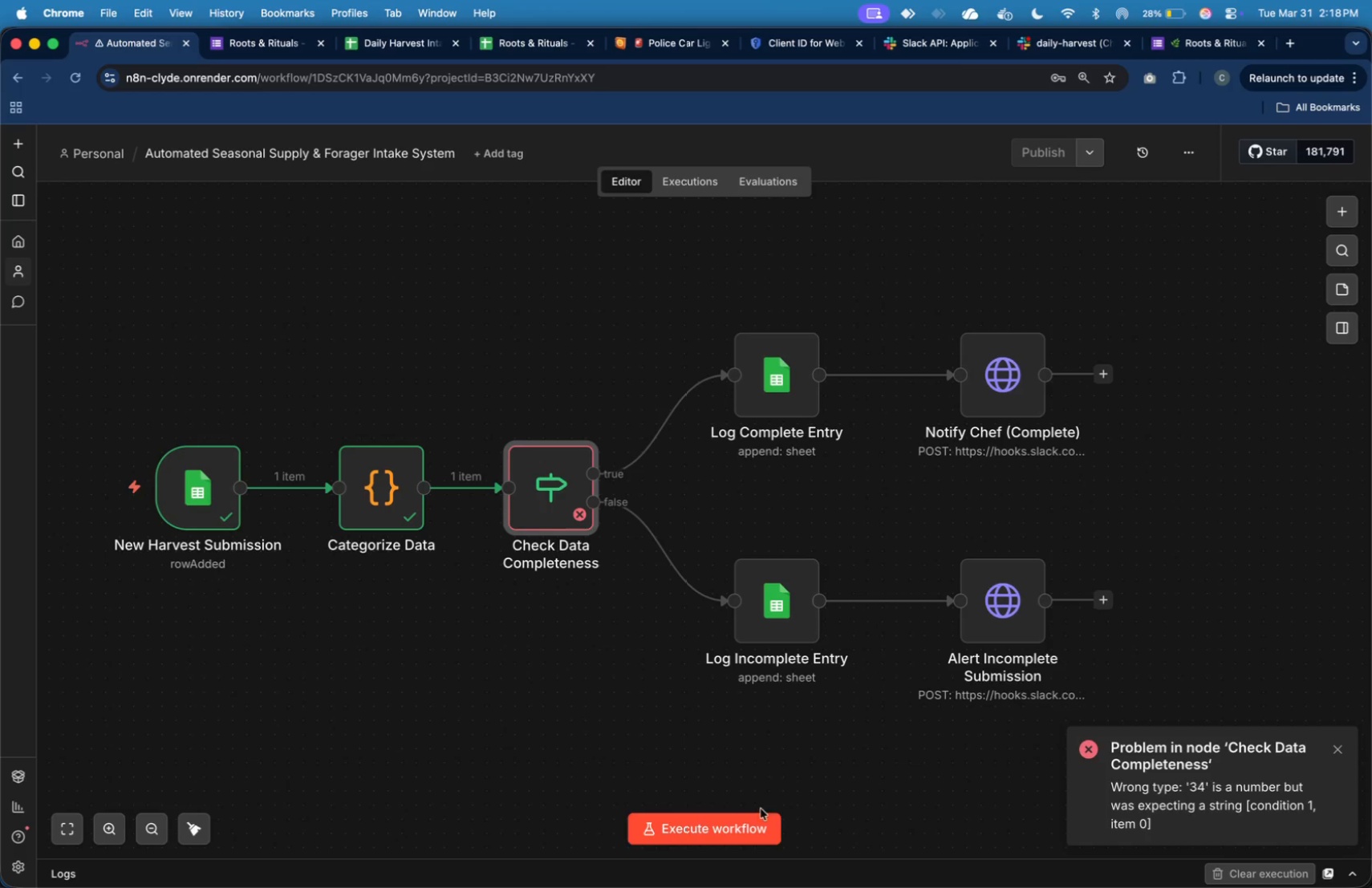 
left_click([754, 817])
 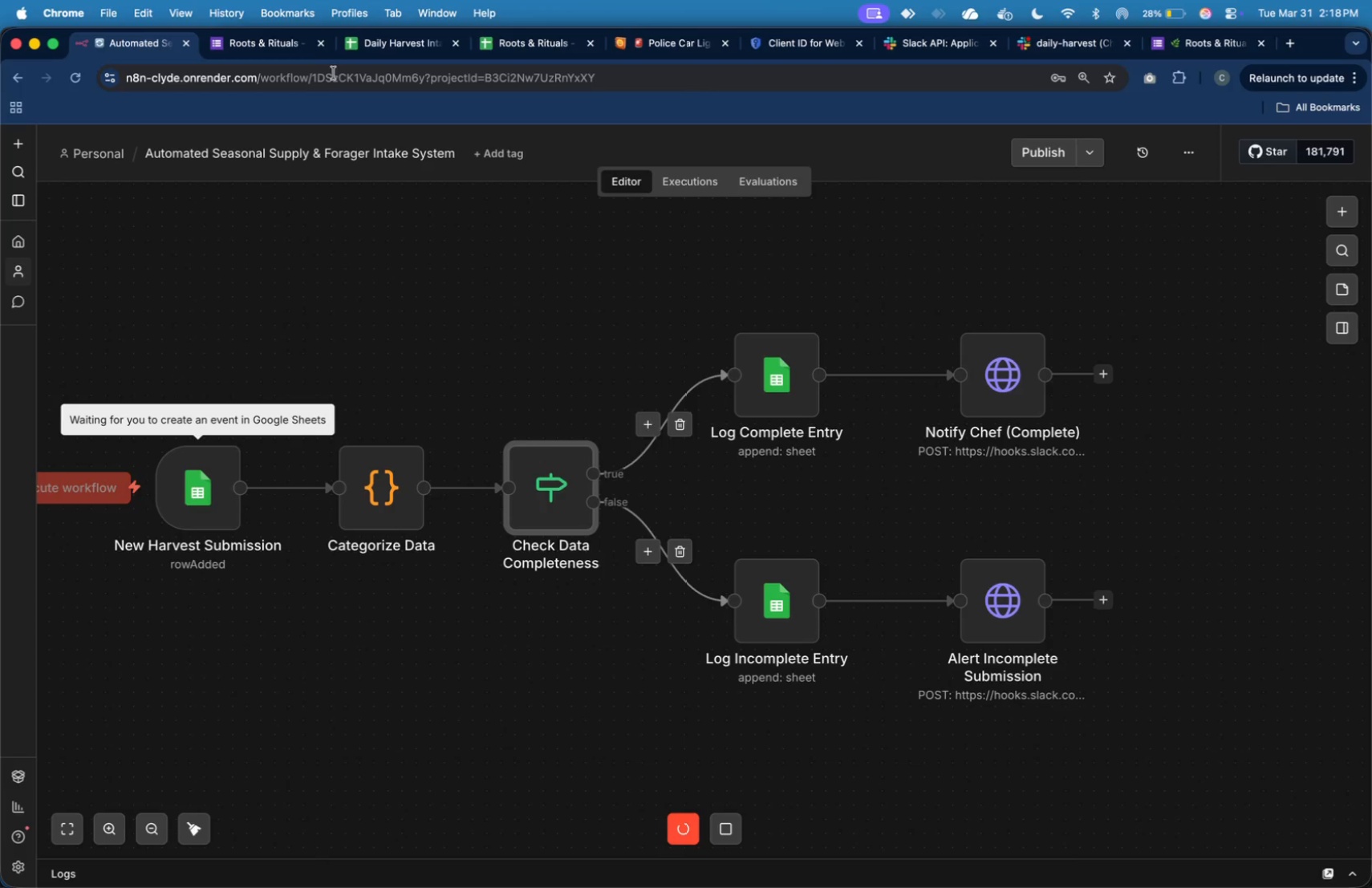 
left_click([290, 47])
 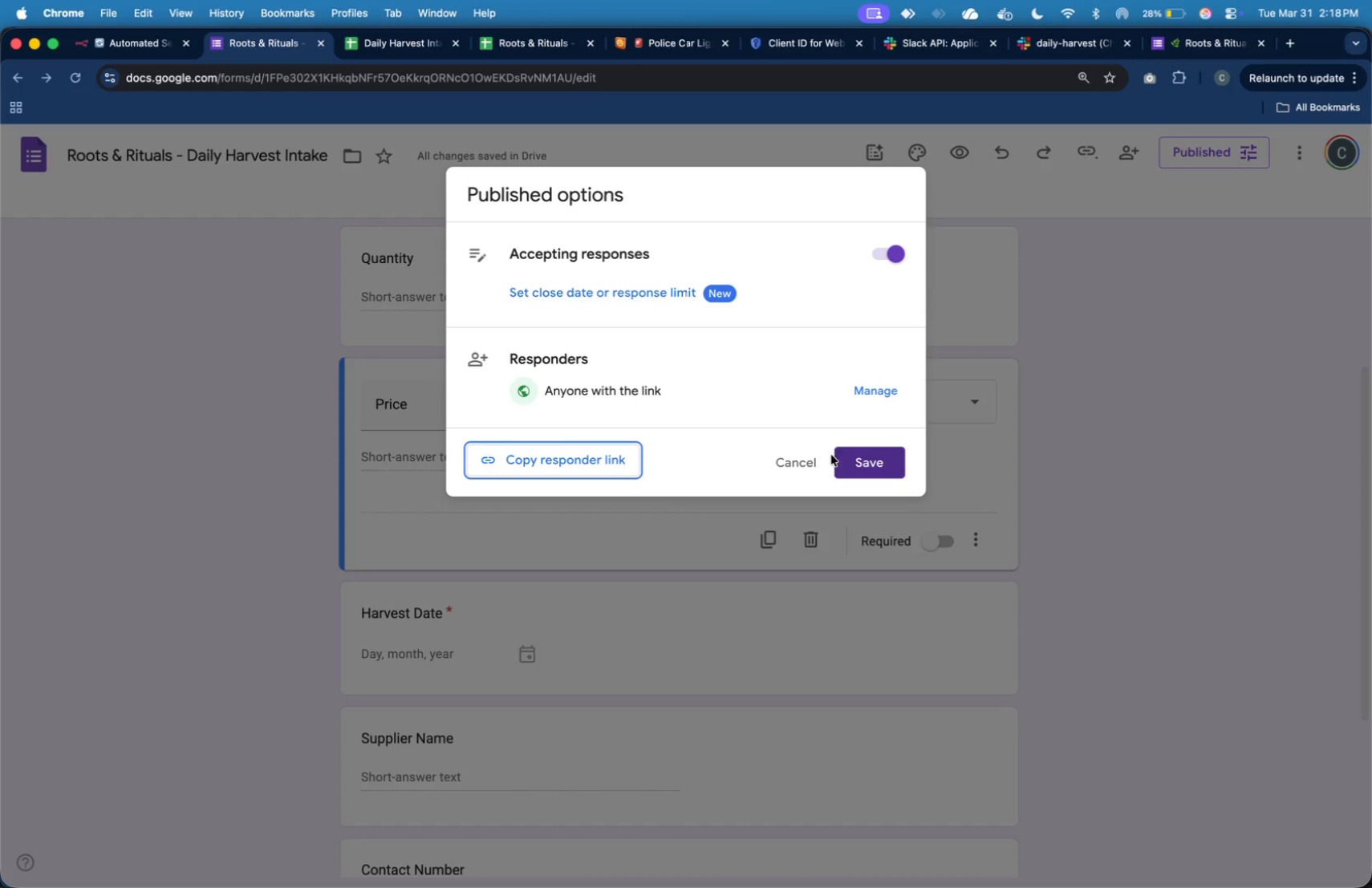 
left_click([818, 456])
 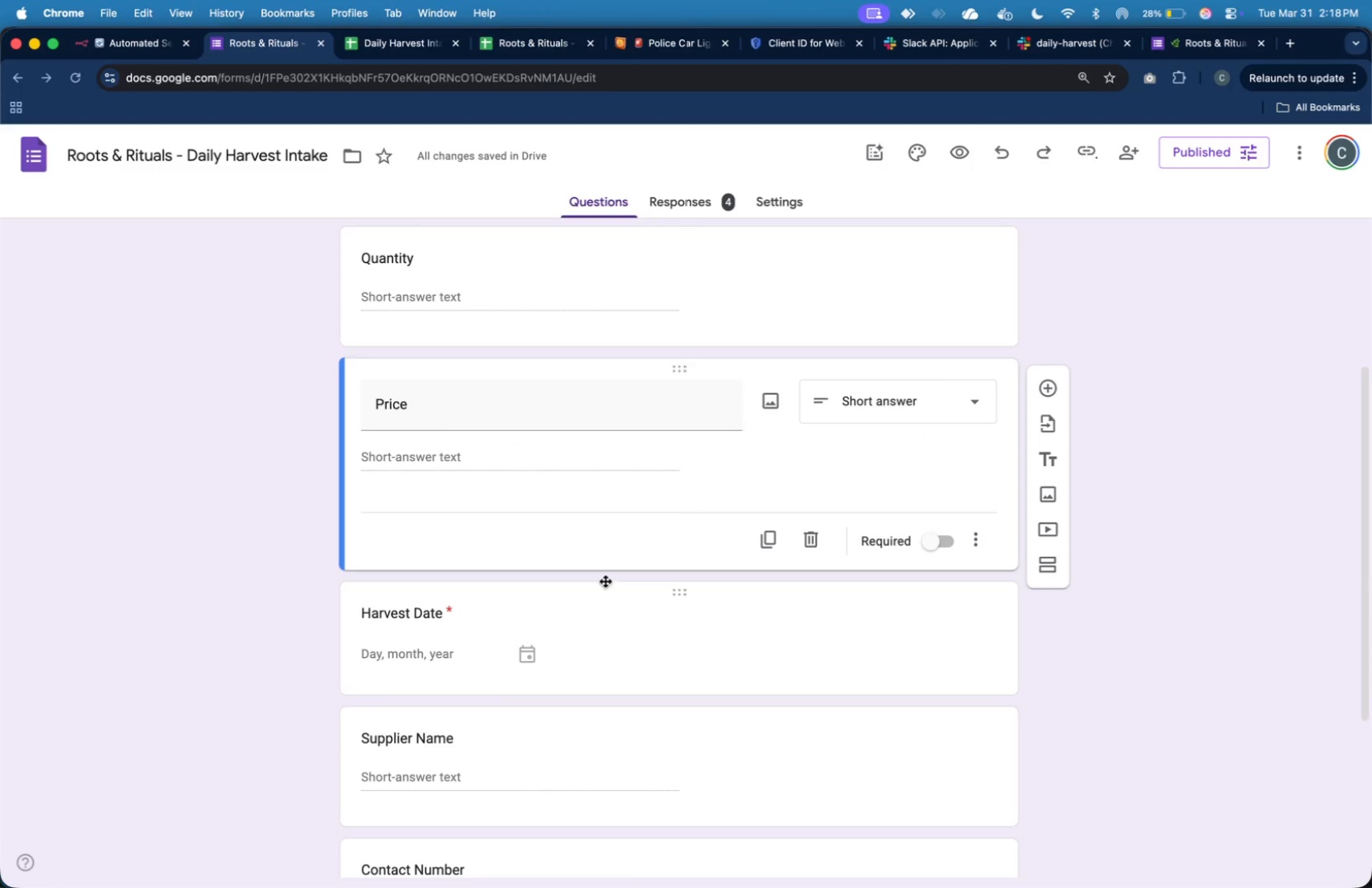 
left_click([644, 529])
 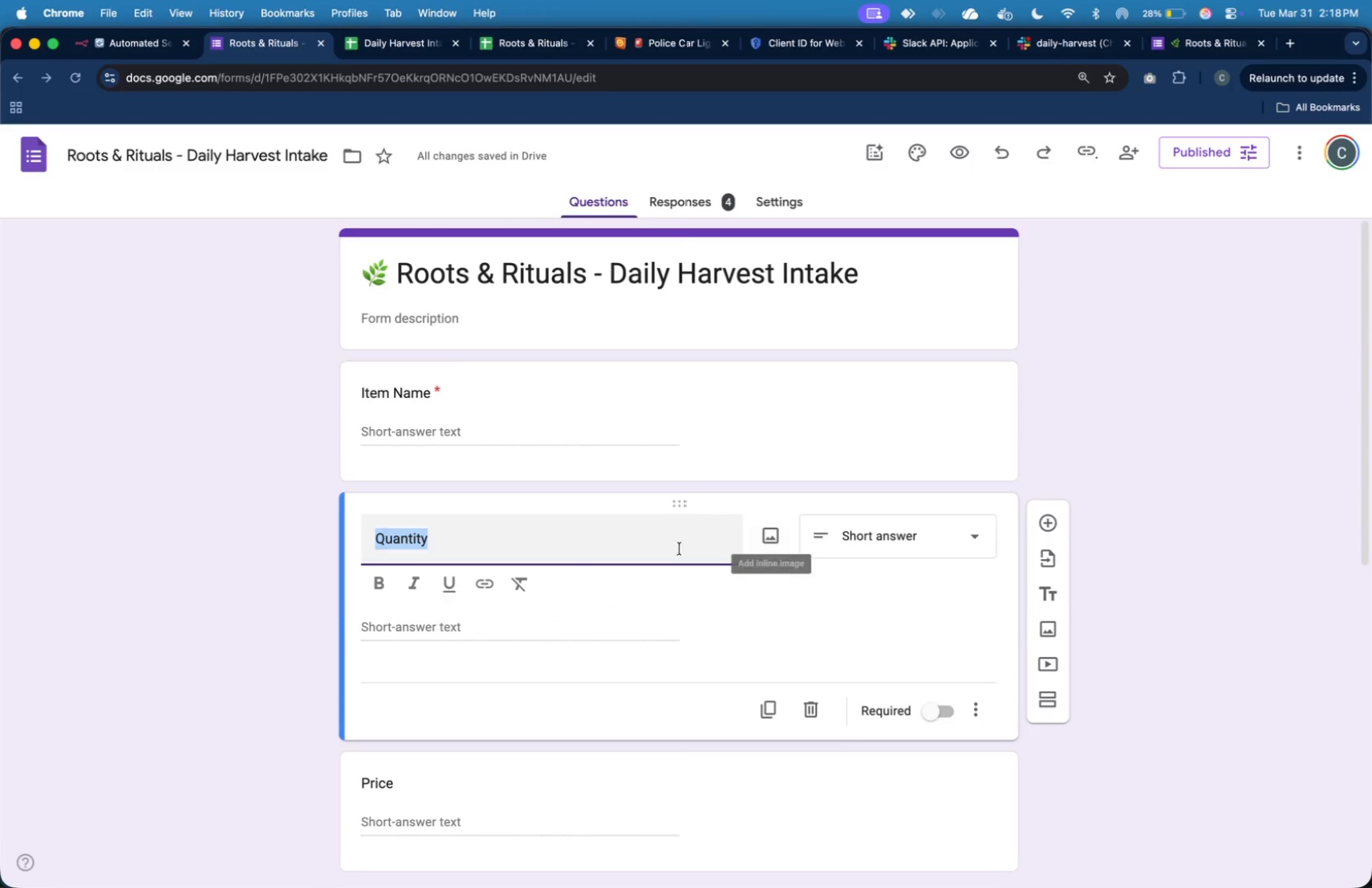 
scroll: coordinate [611, 464], scroll_direction: up, amount: 28.0
 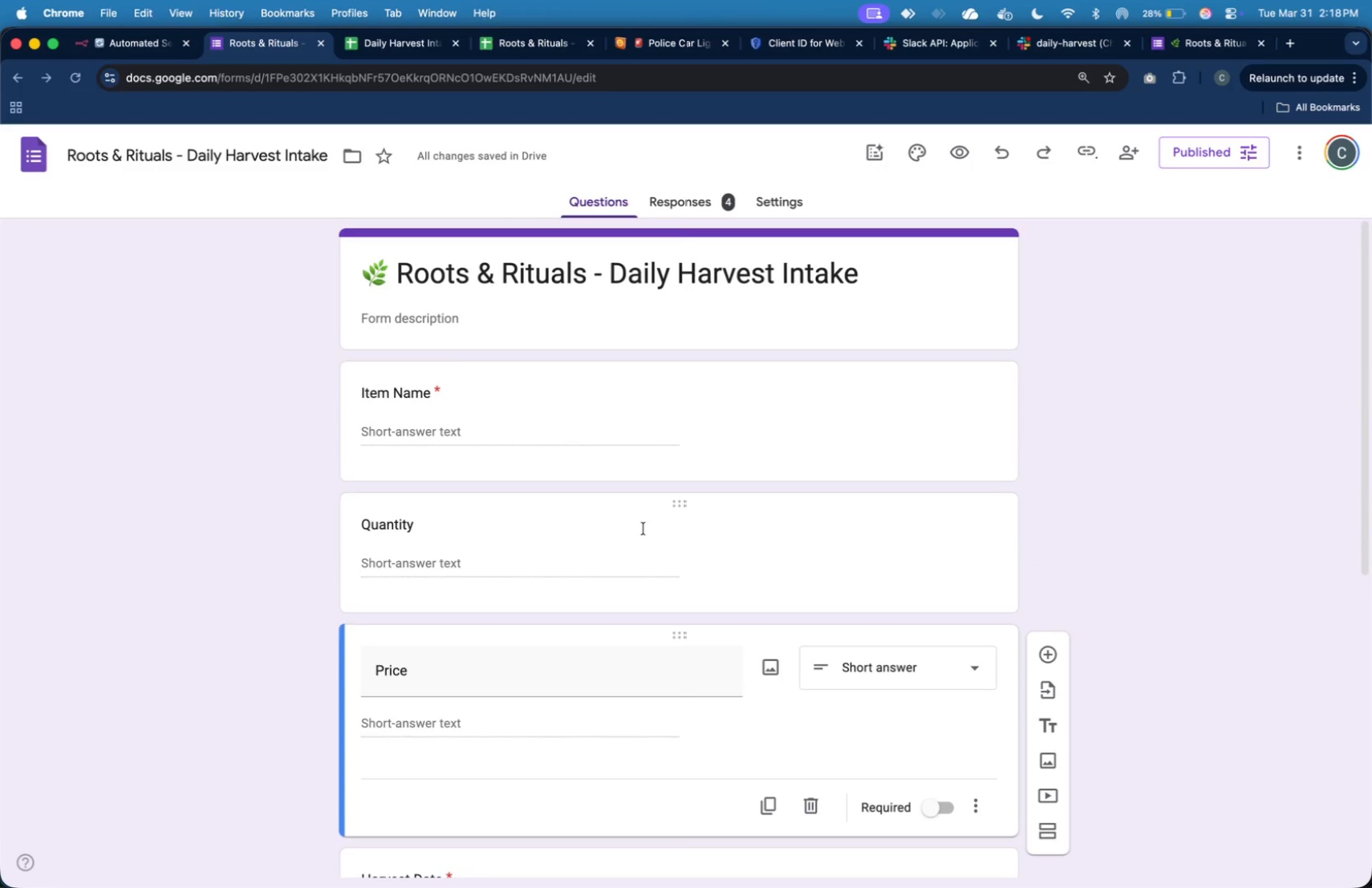 
left_click([655, 543])
 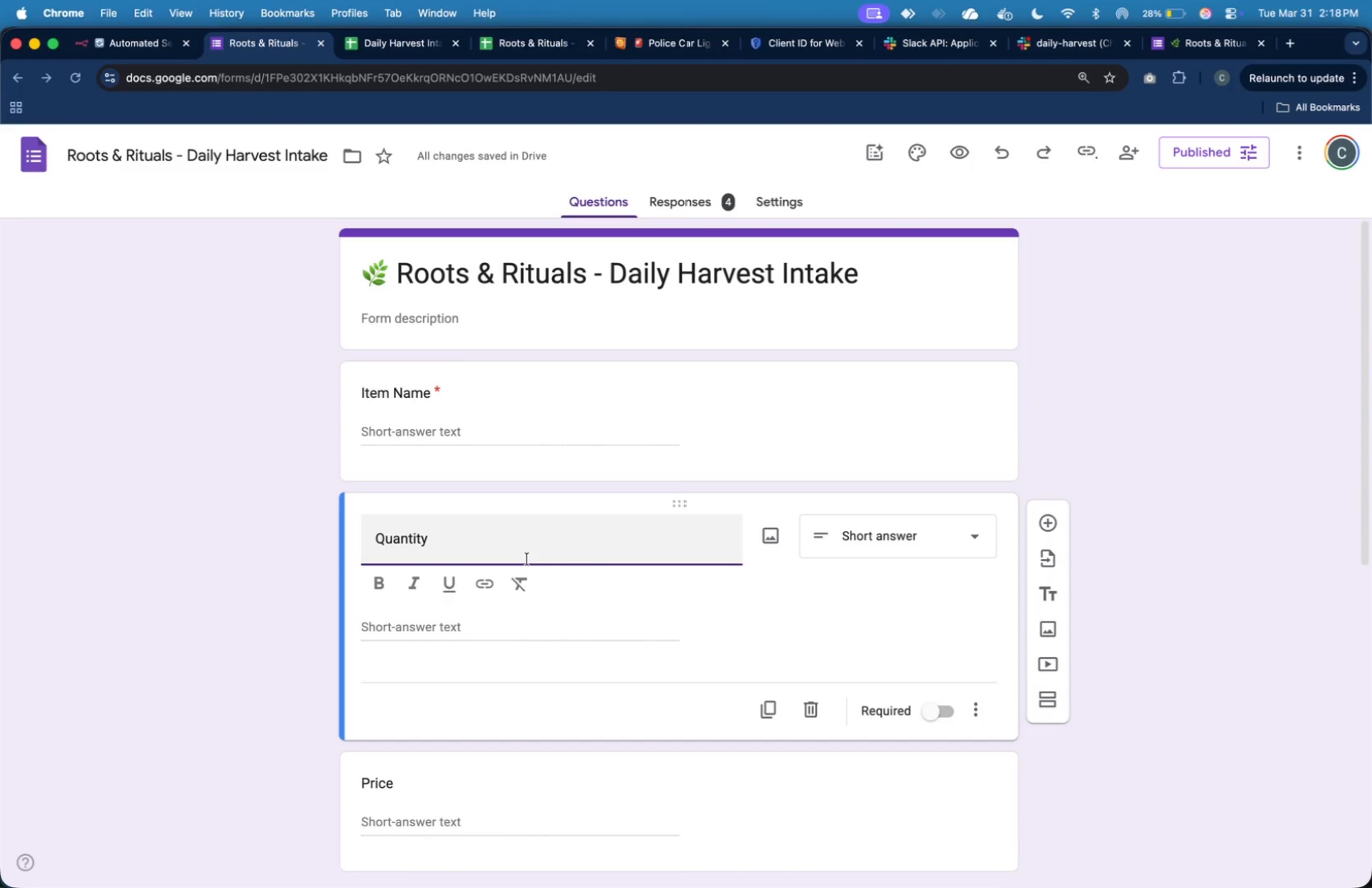 
type( ())
 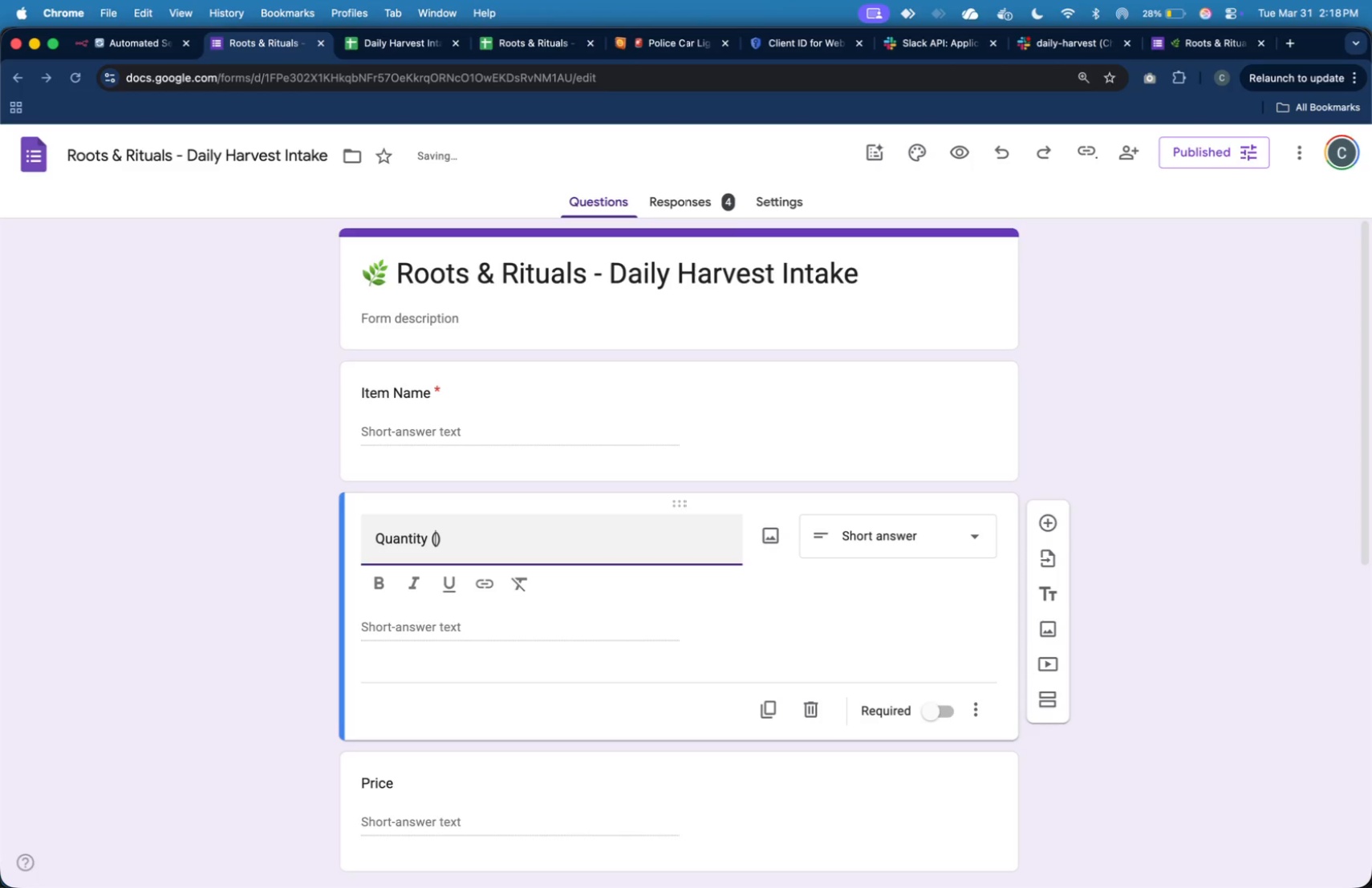 
 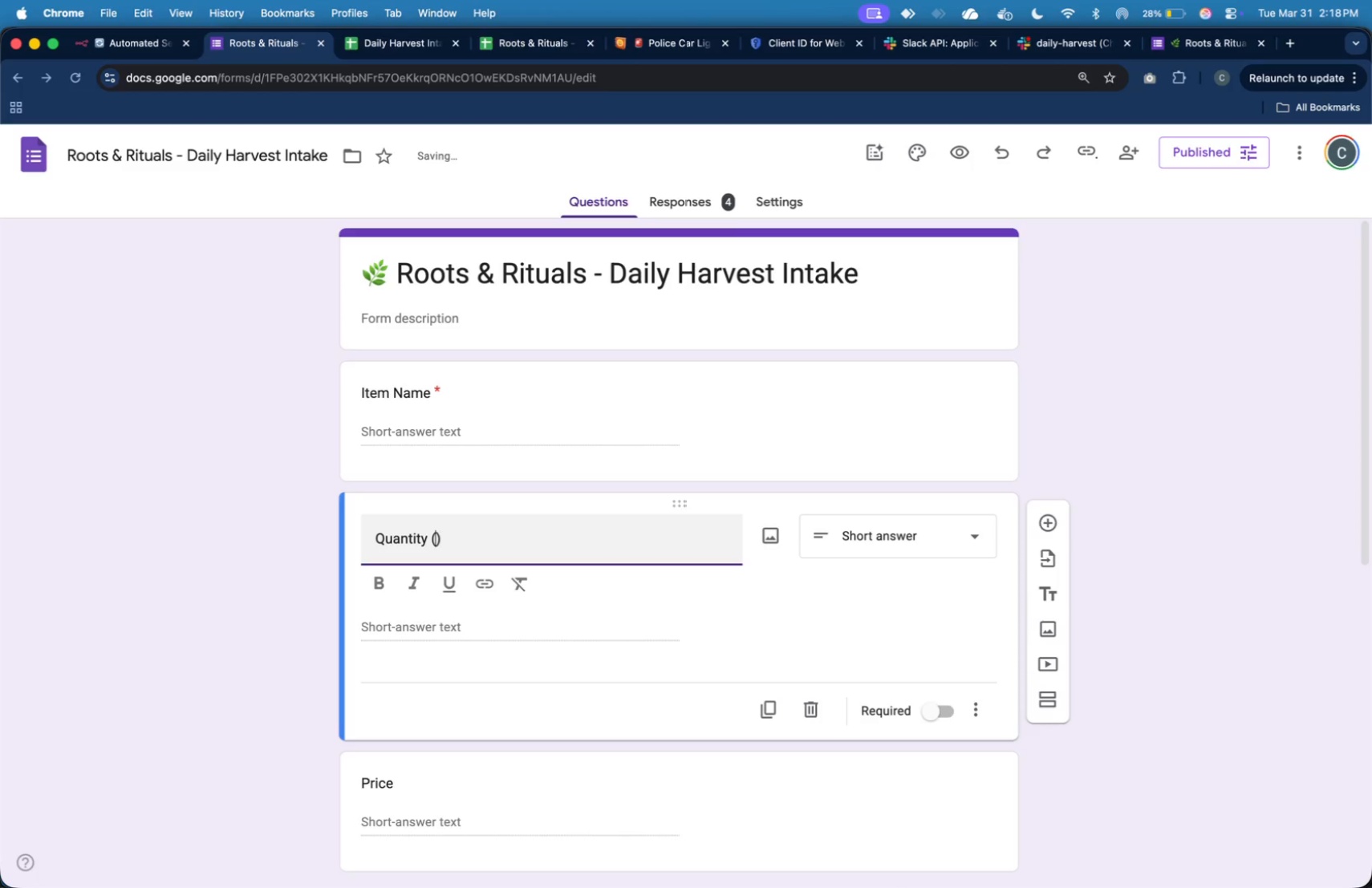 
key(ArrowLeft)
 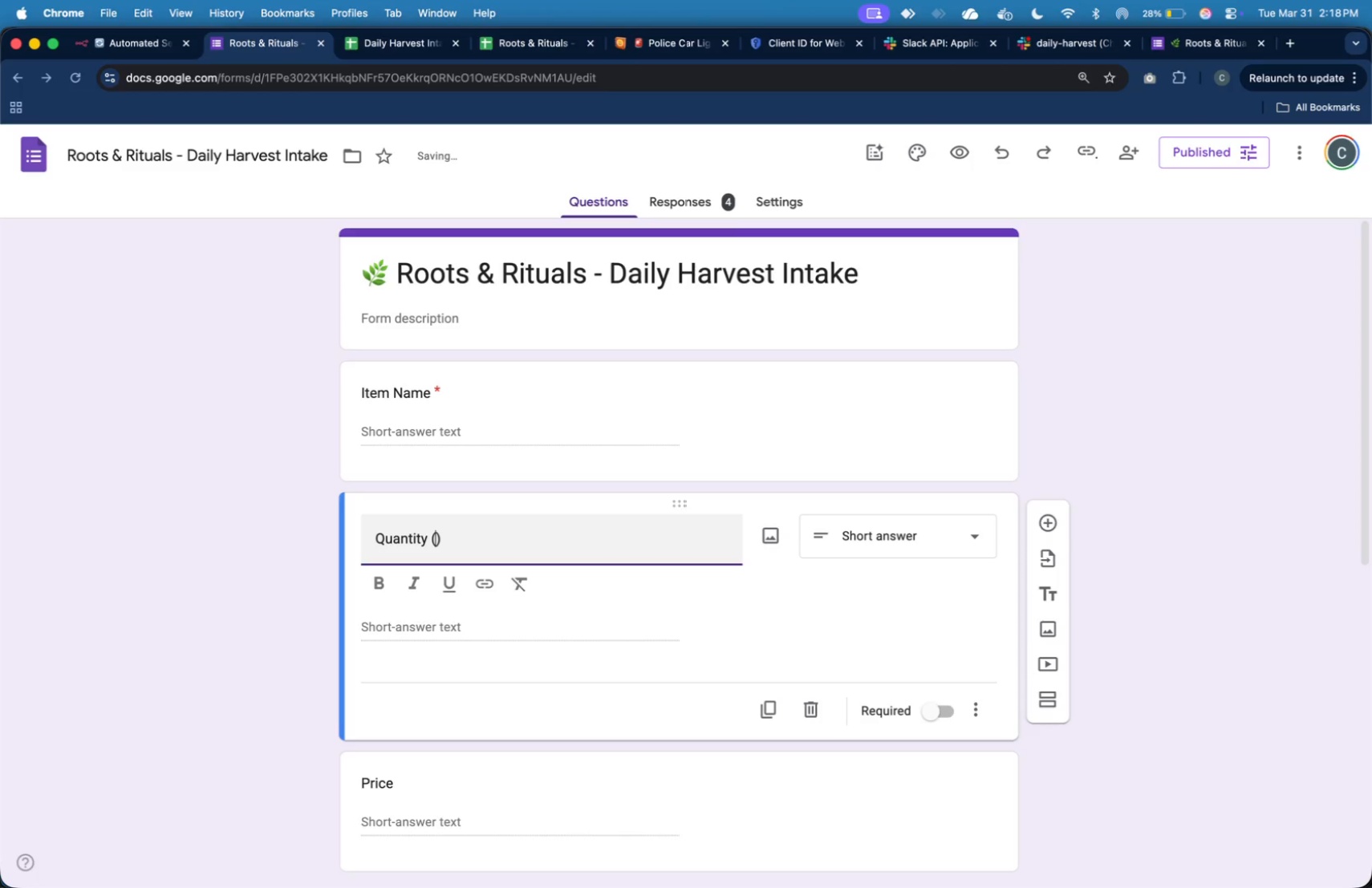 
type(Unit )
key(Backspace)
key(Backspace)
 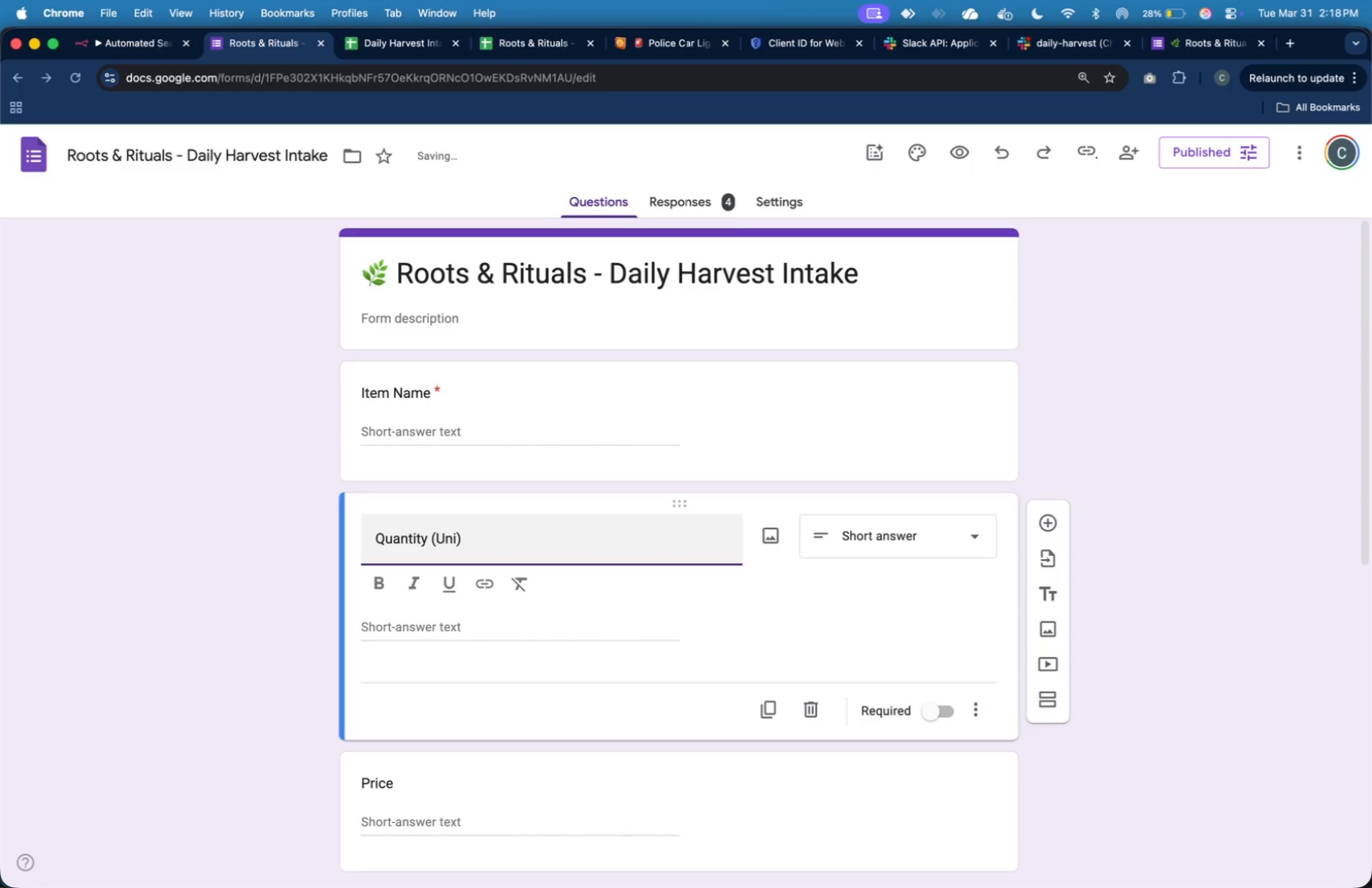 
wait(9.45)
 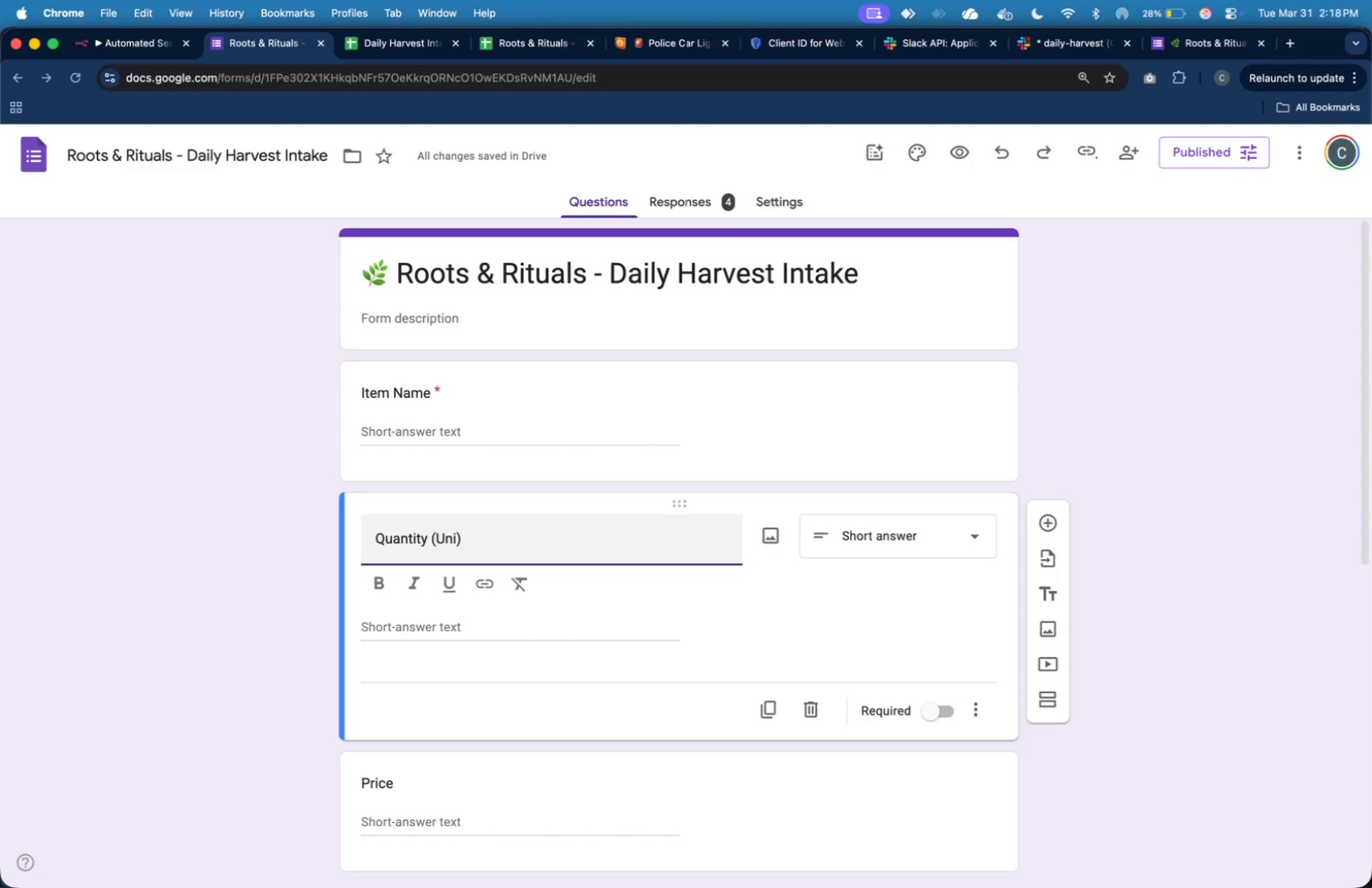 
key(T)
 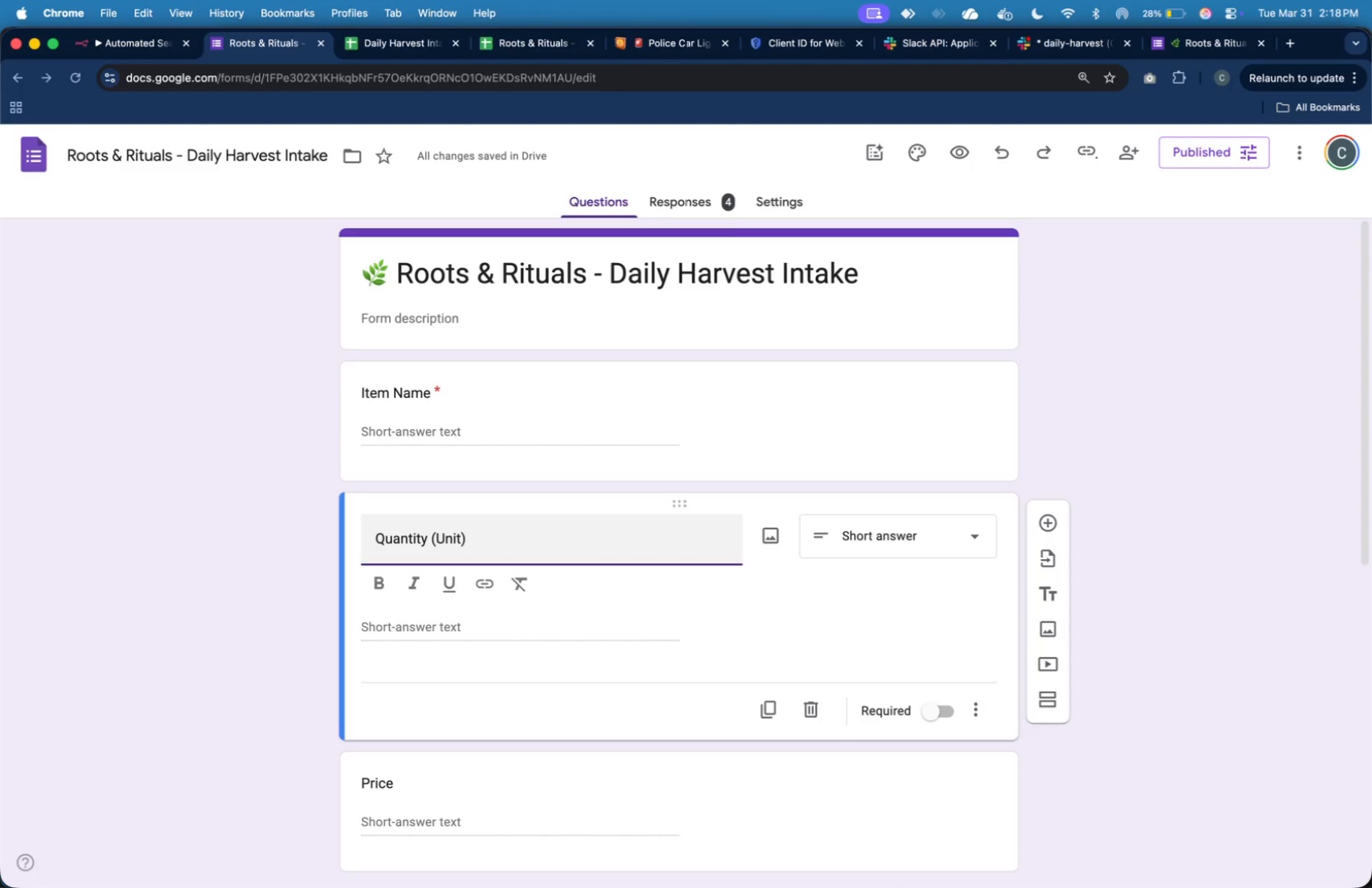 
wait(5.11)
 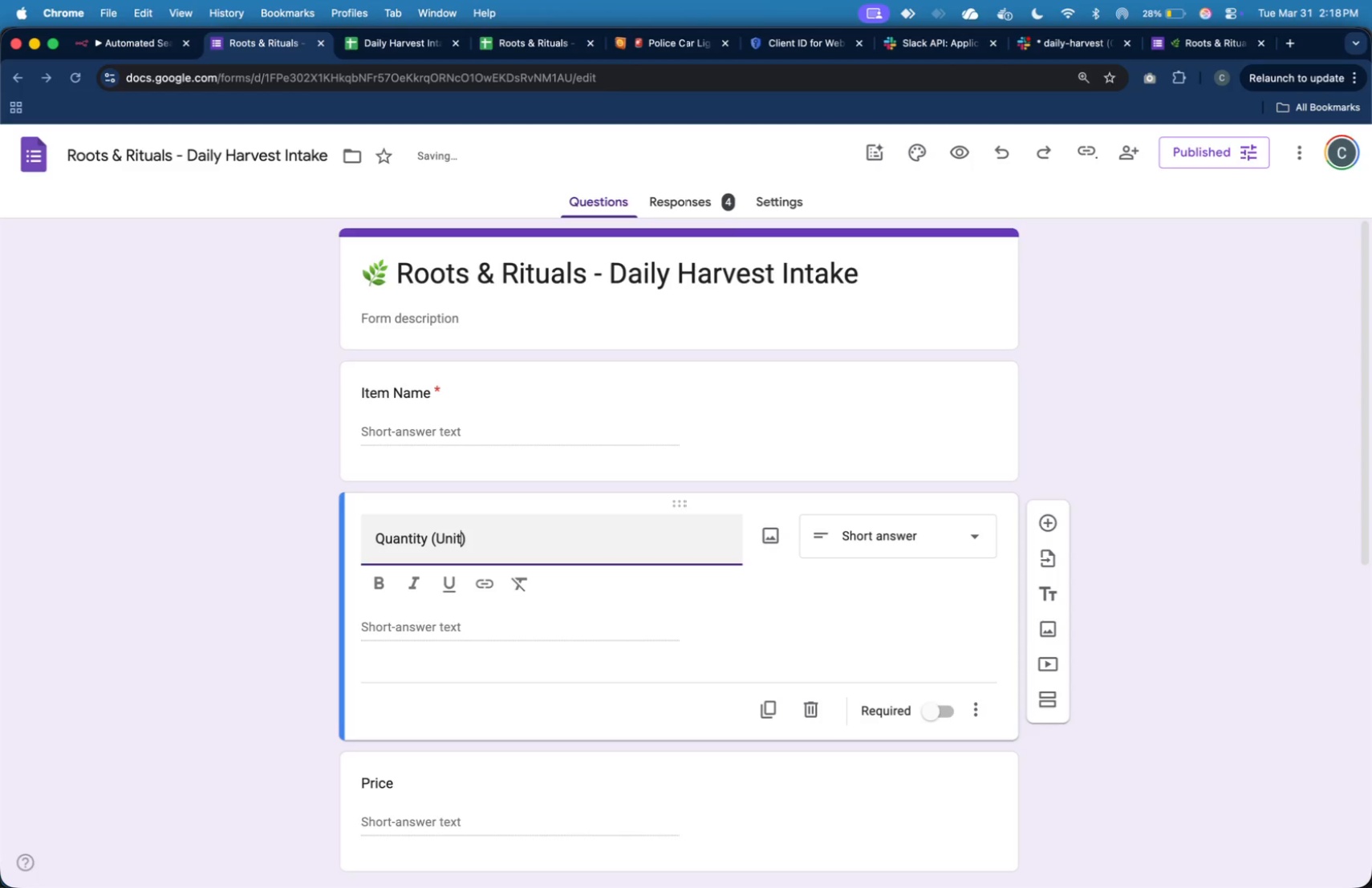 
key(ArrowLeft)
 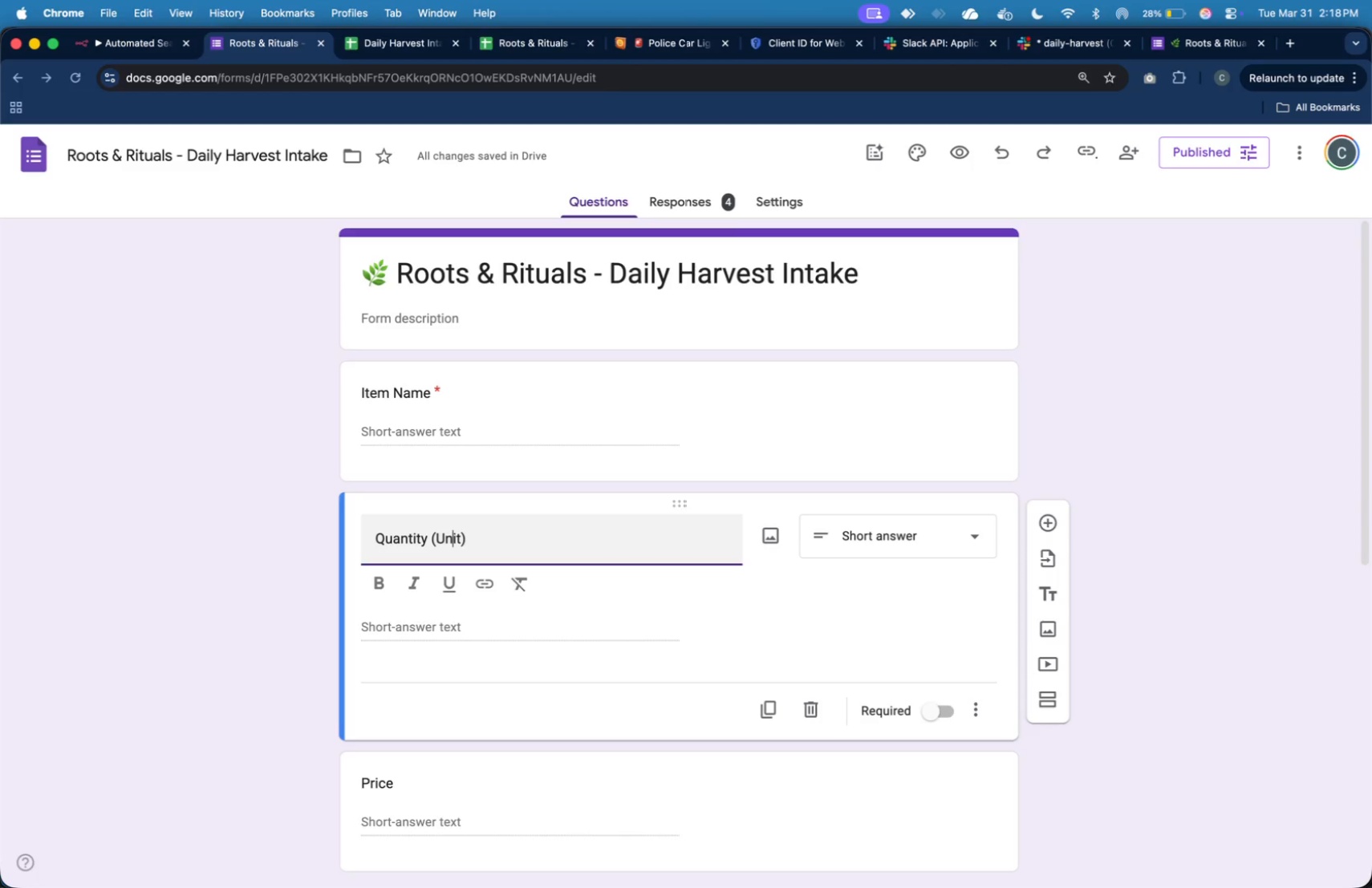 
key(ArrowLeft)
 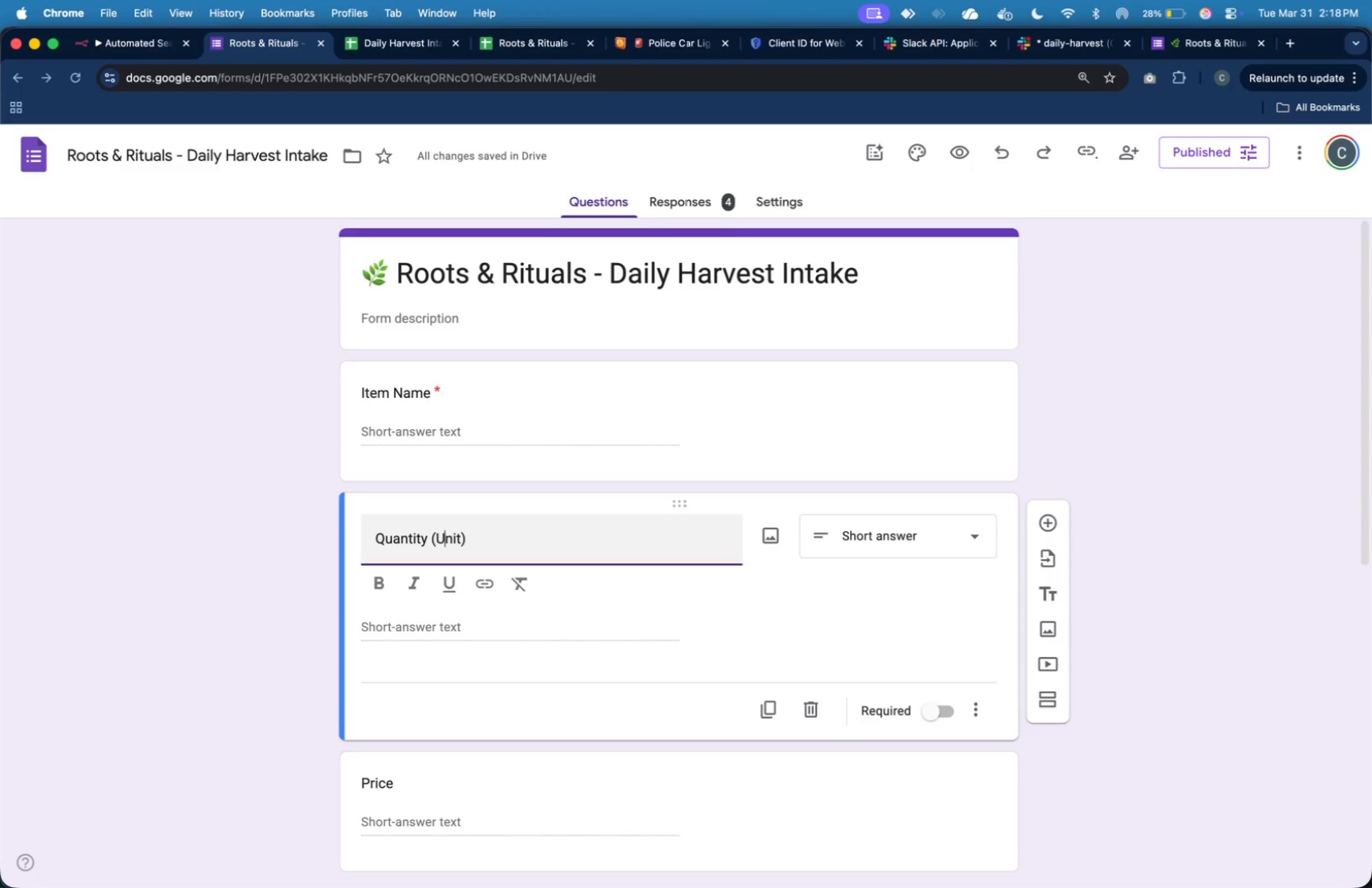 
key(ArrowLeft)
 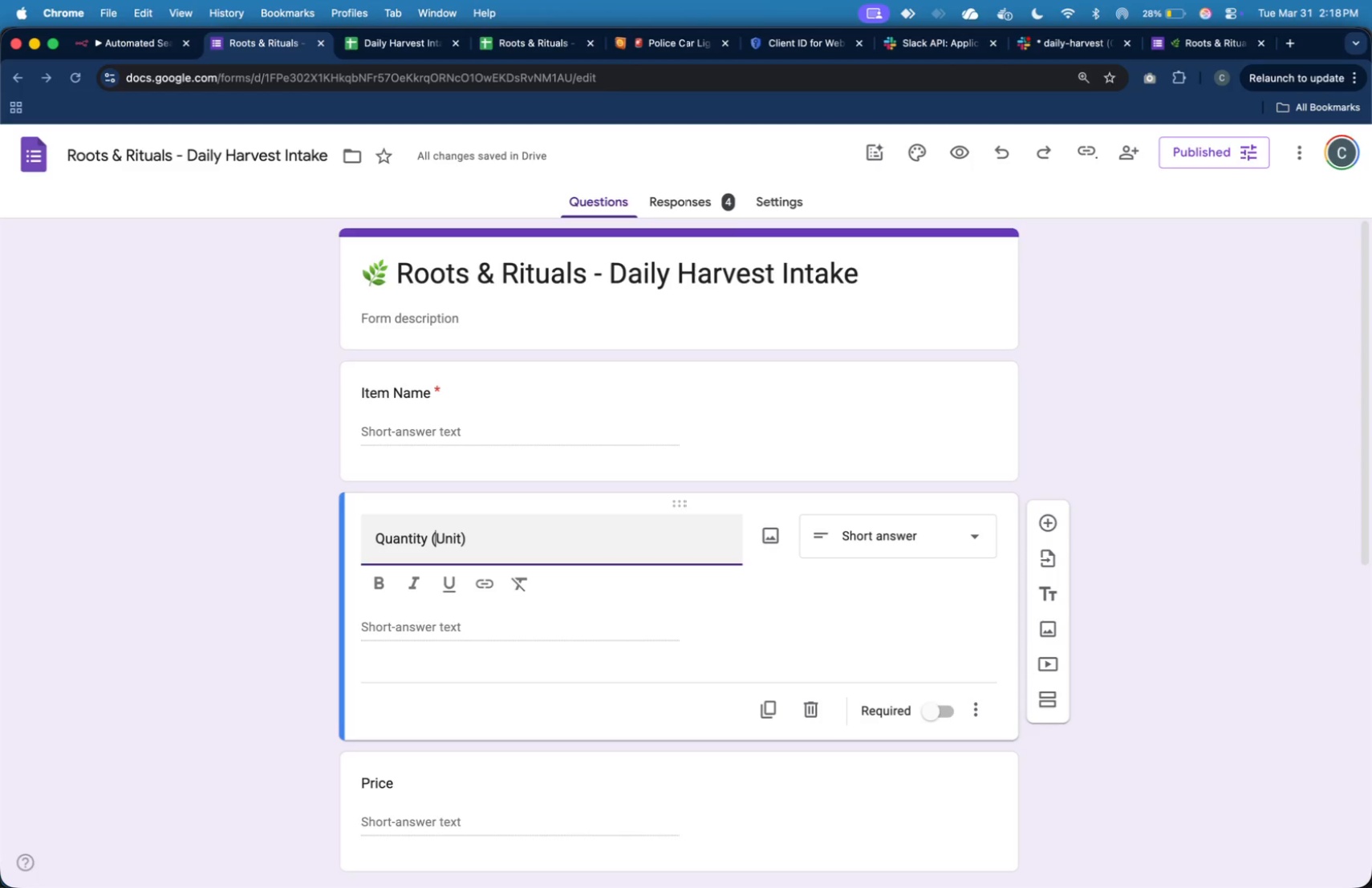 
key(ArrowLeft)
 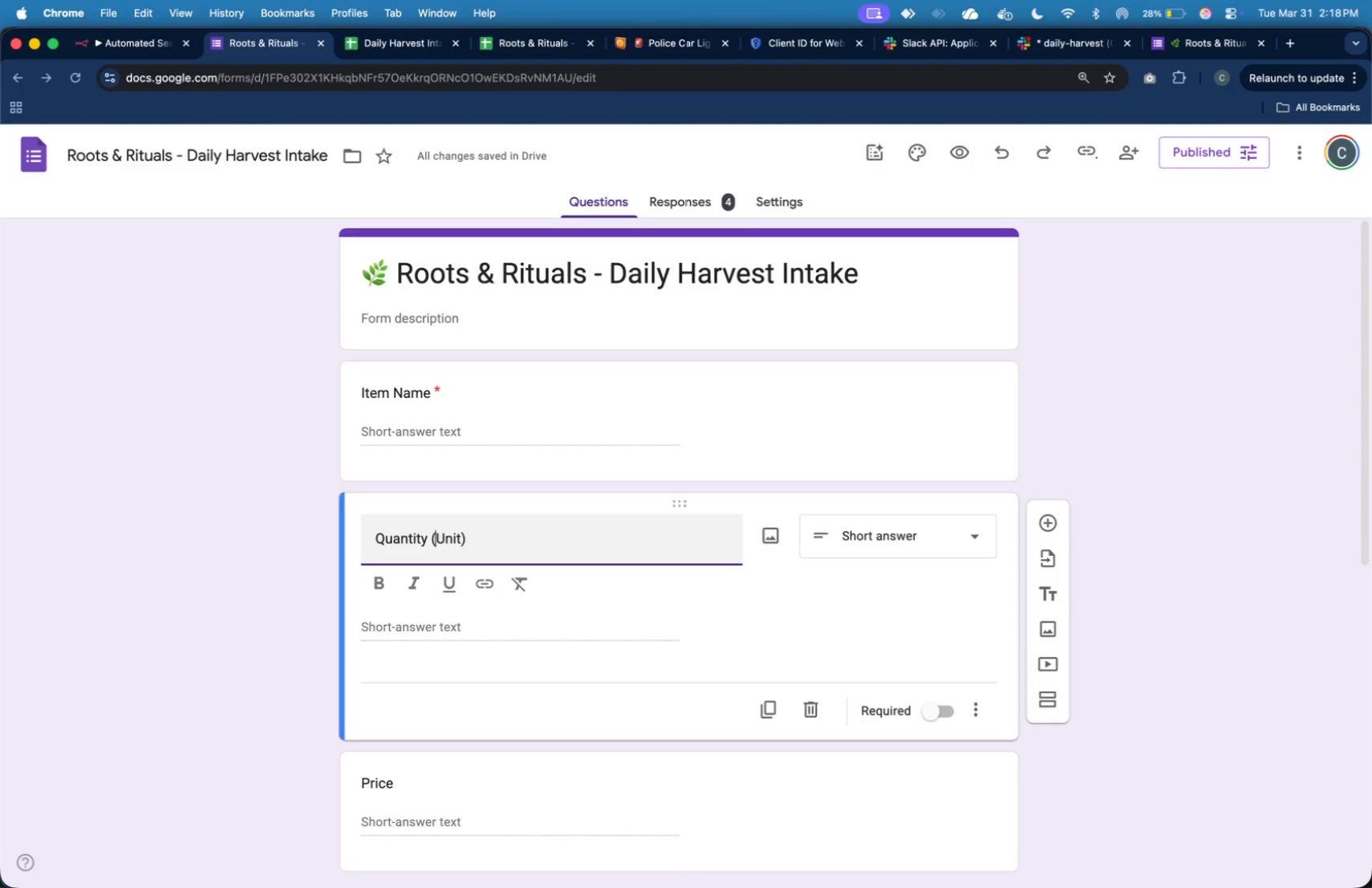 
type(Amount _ )
key(Backspace)
key(Backspace)
type(+ )
 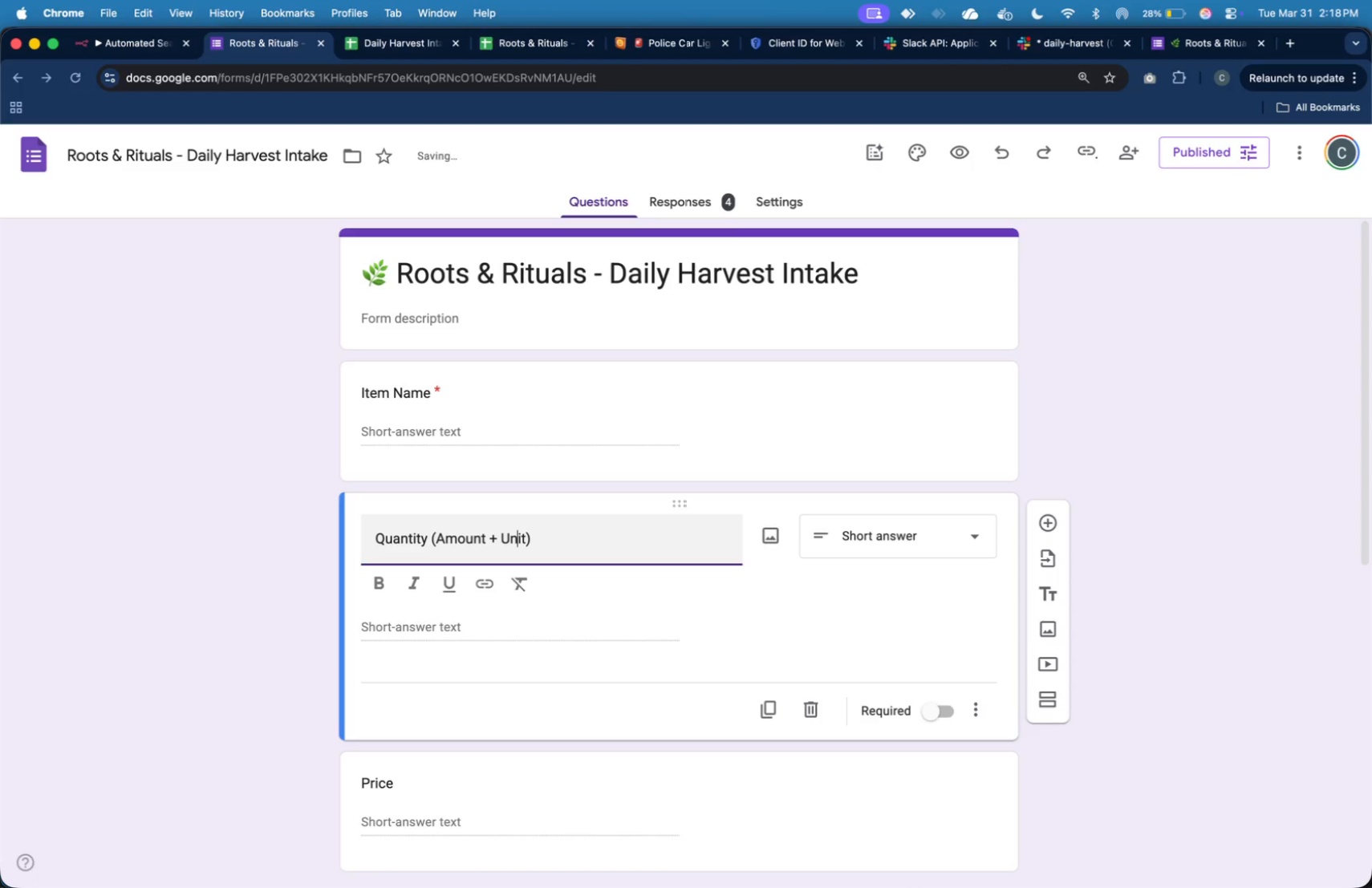 
 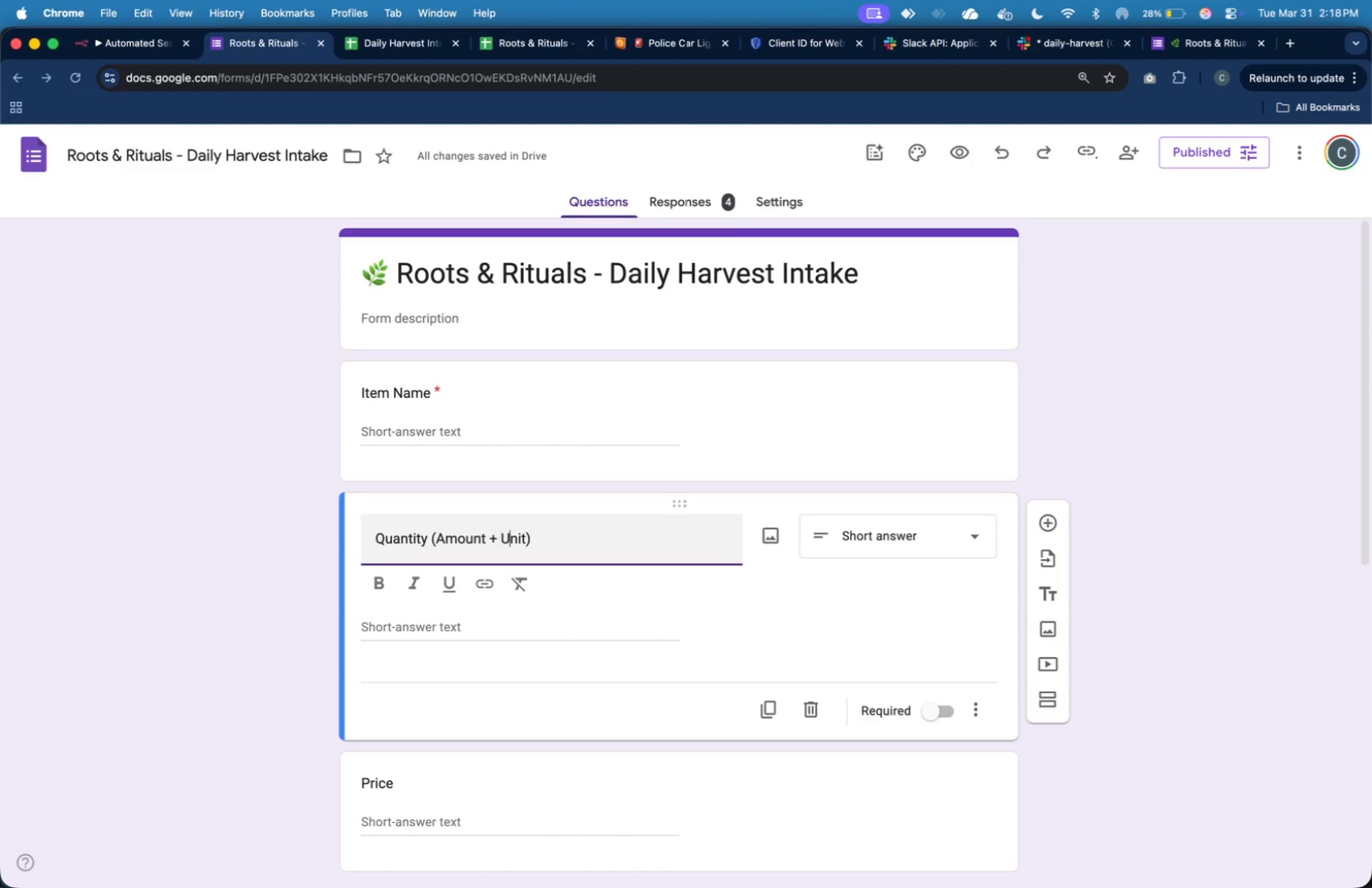 
key(ArrowRight)
 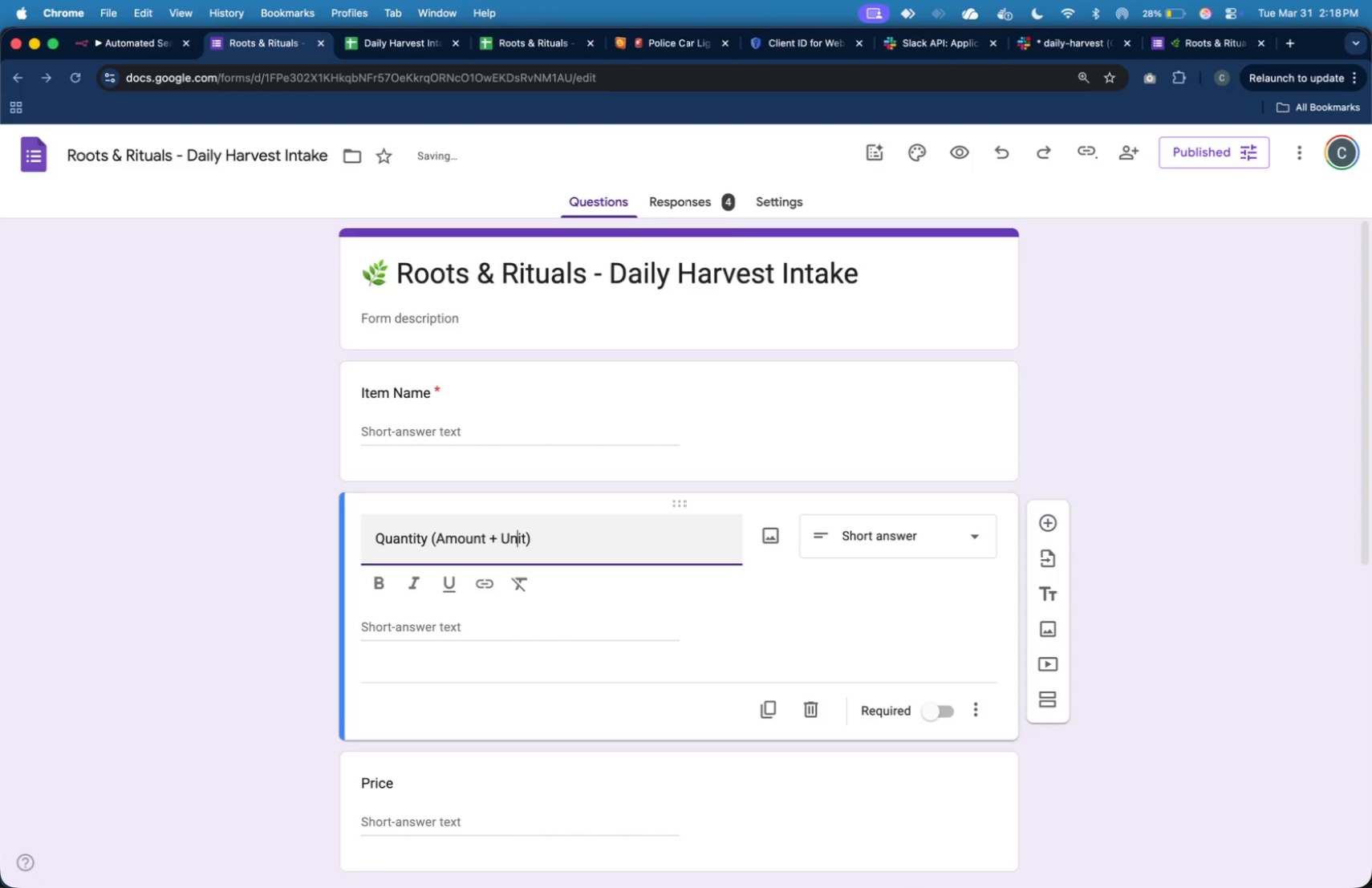 
key(ArrowRight)
 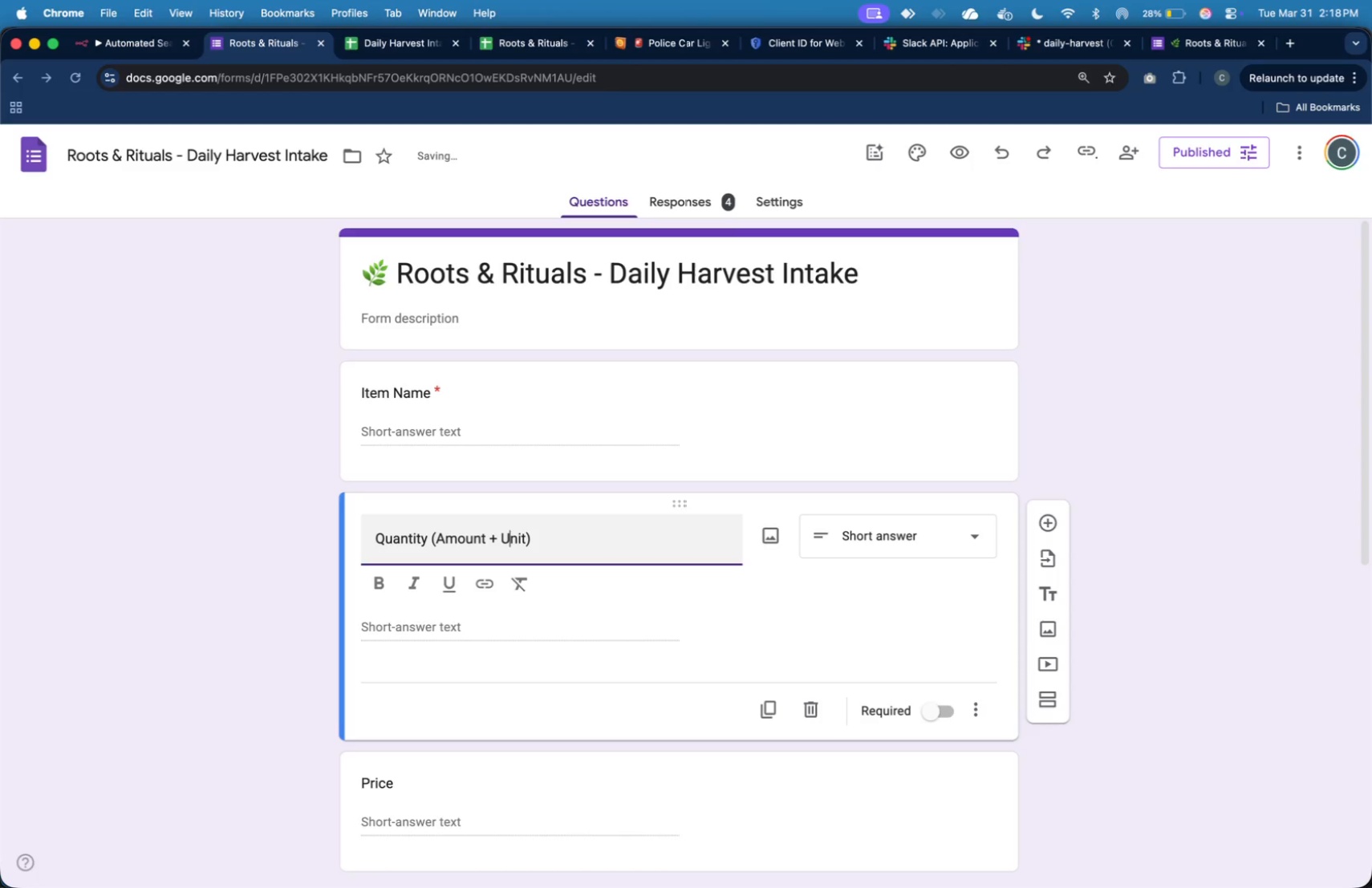 
key(ArrowLeft)
 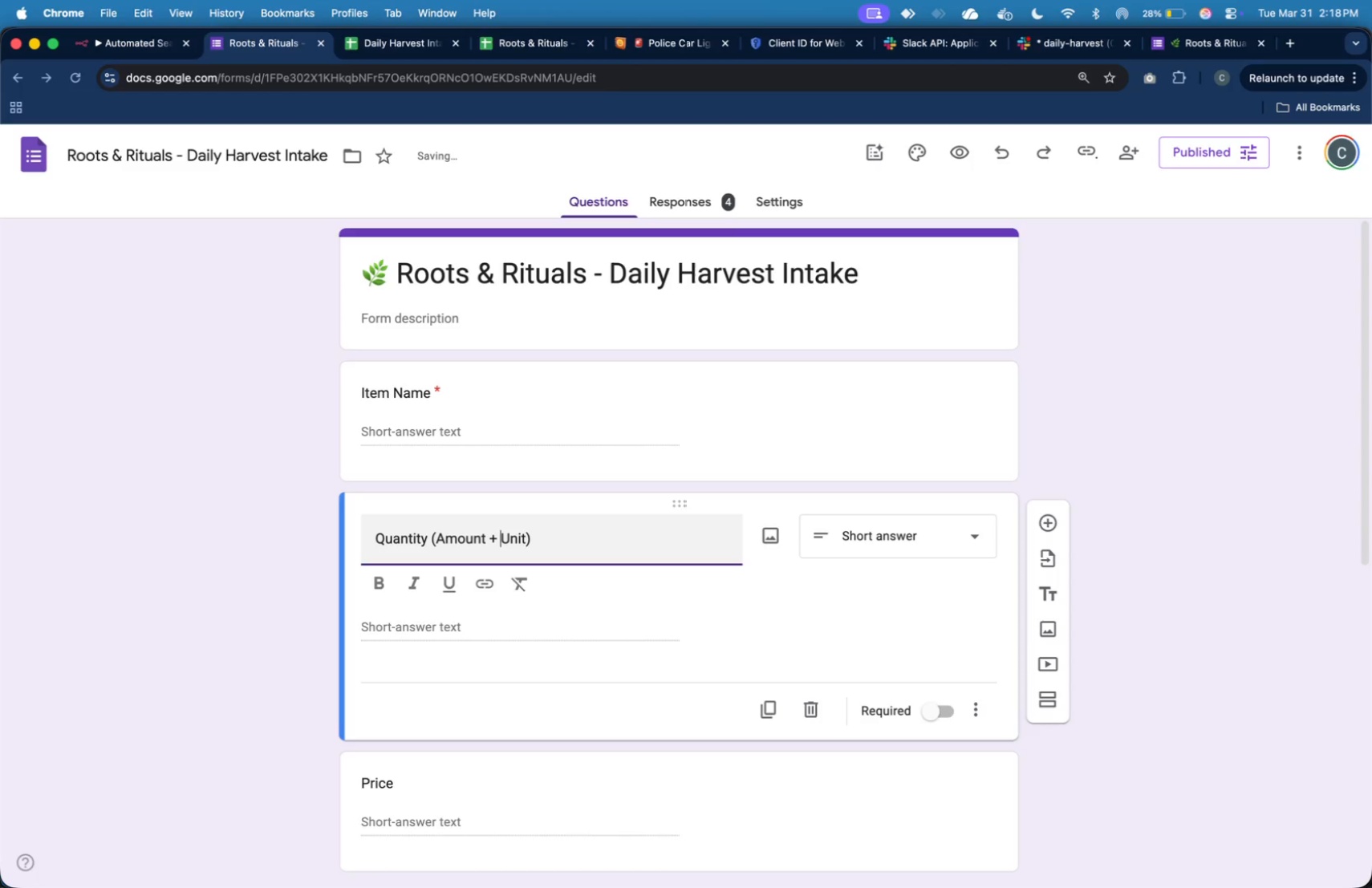 
key(ArrowLeft)
 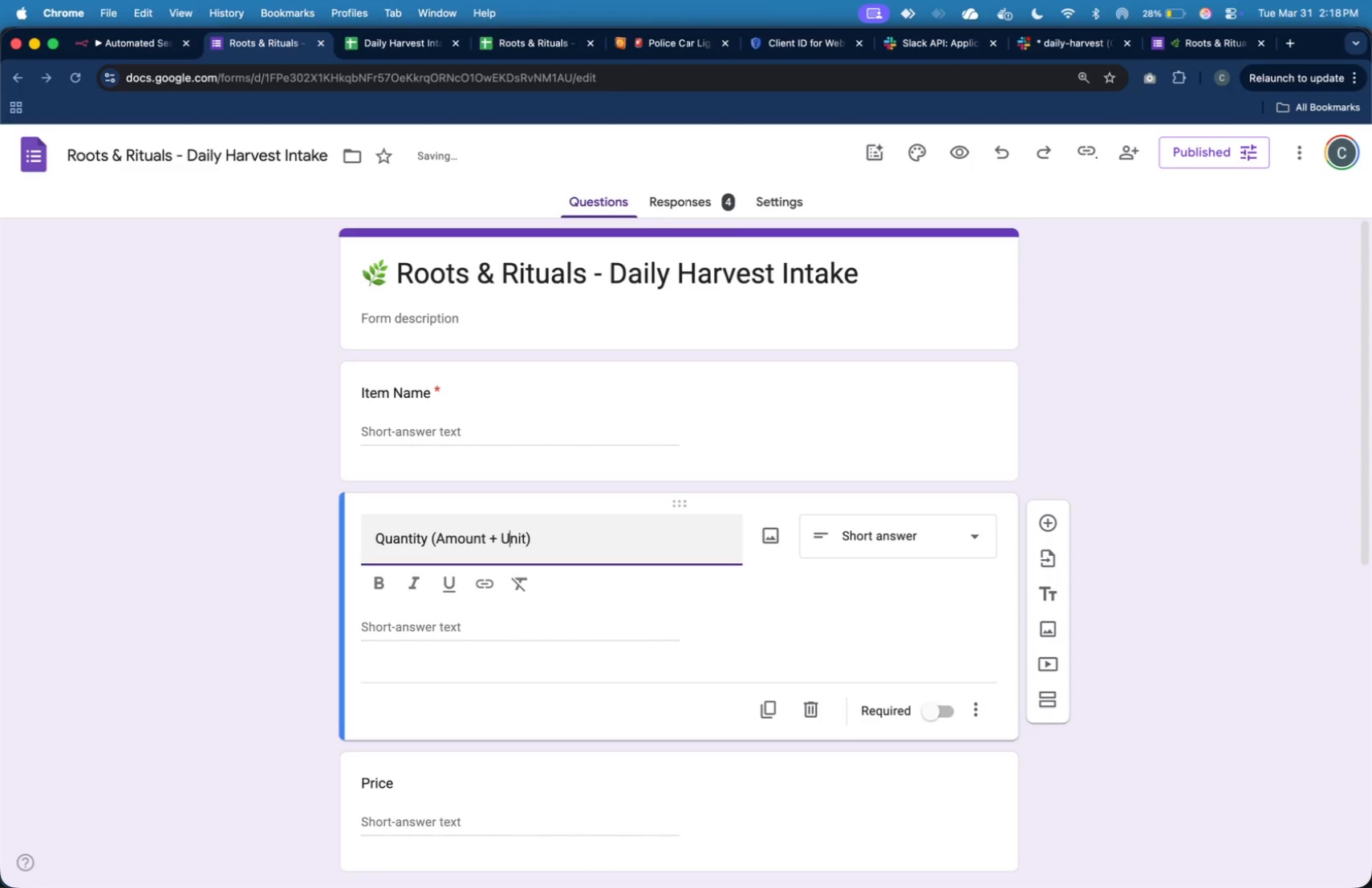 
key(ArrowRight)
 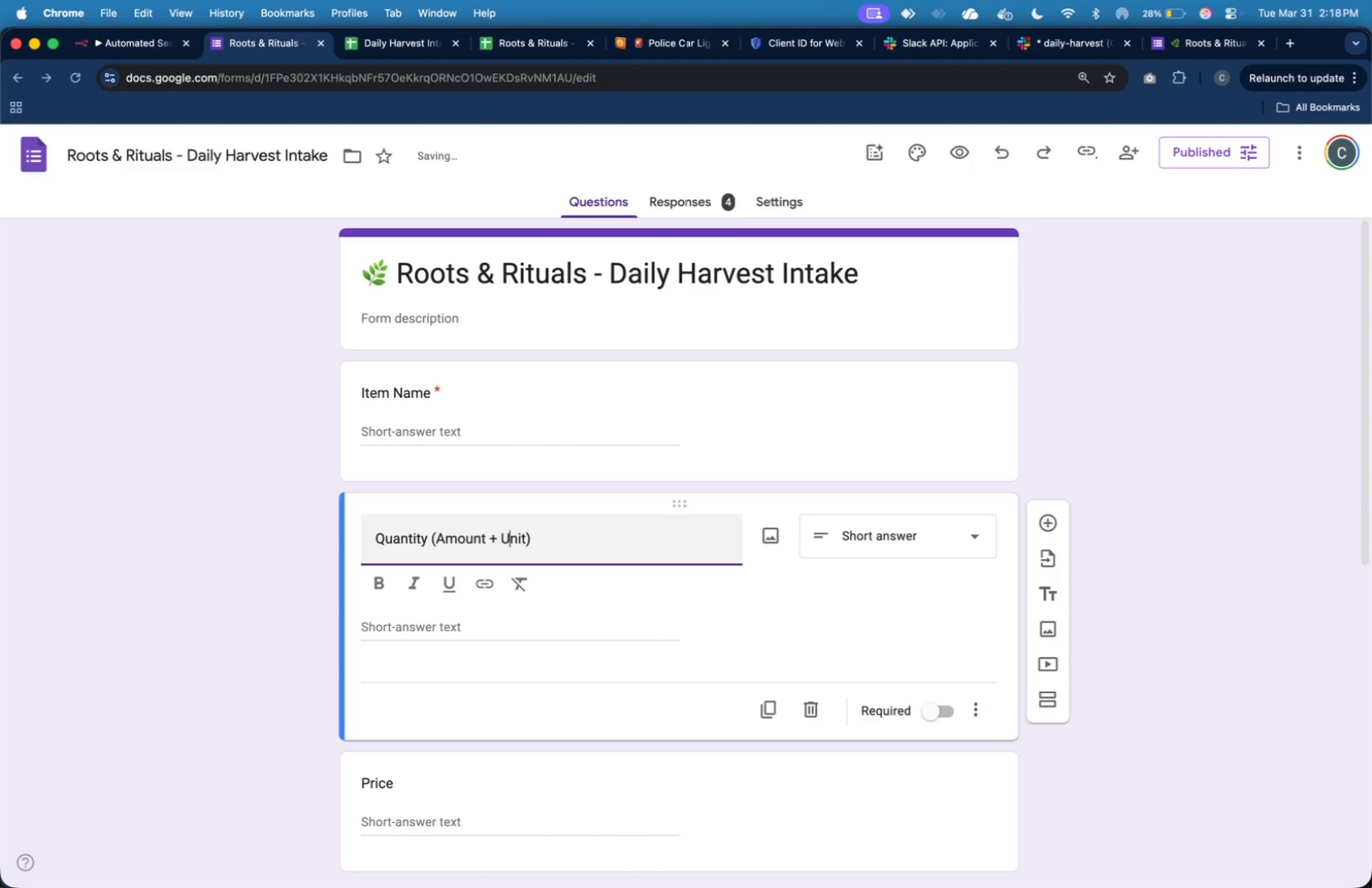 
key(Backspace)
 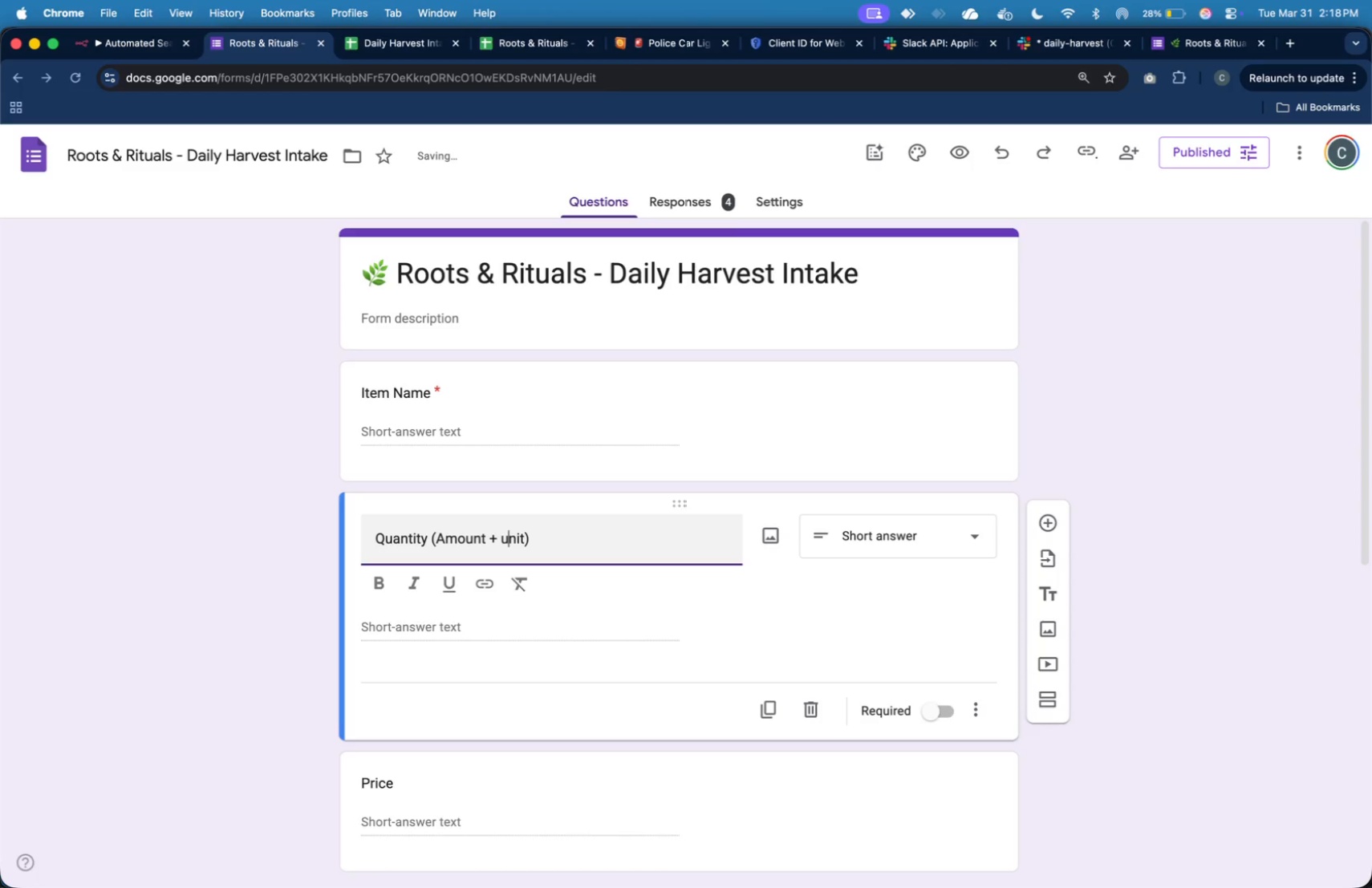 
key(U)
 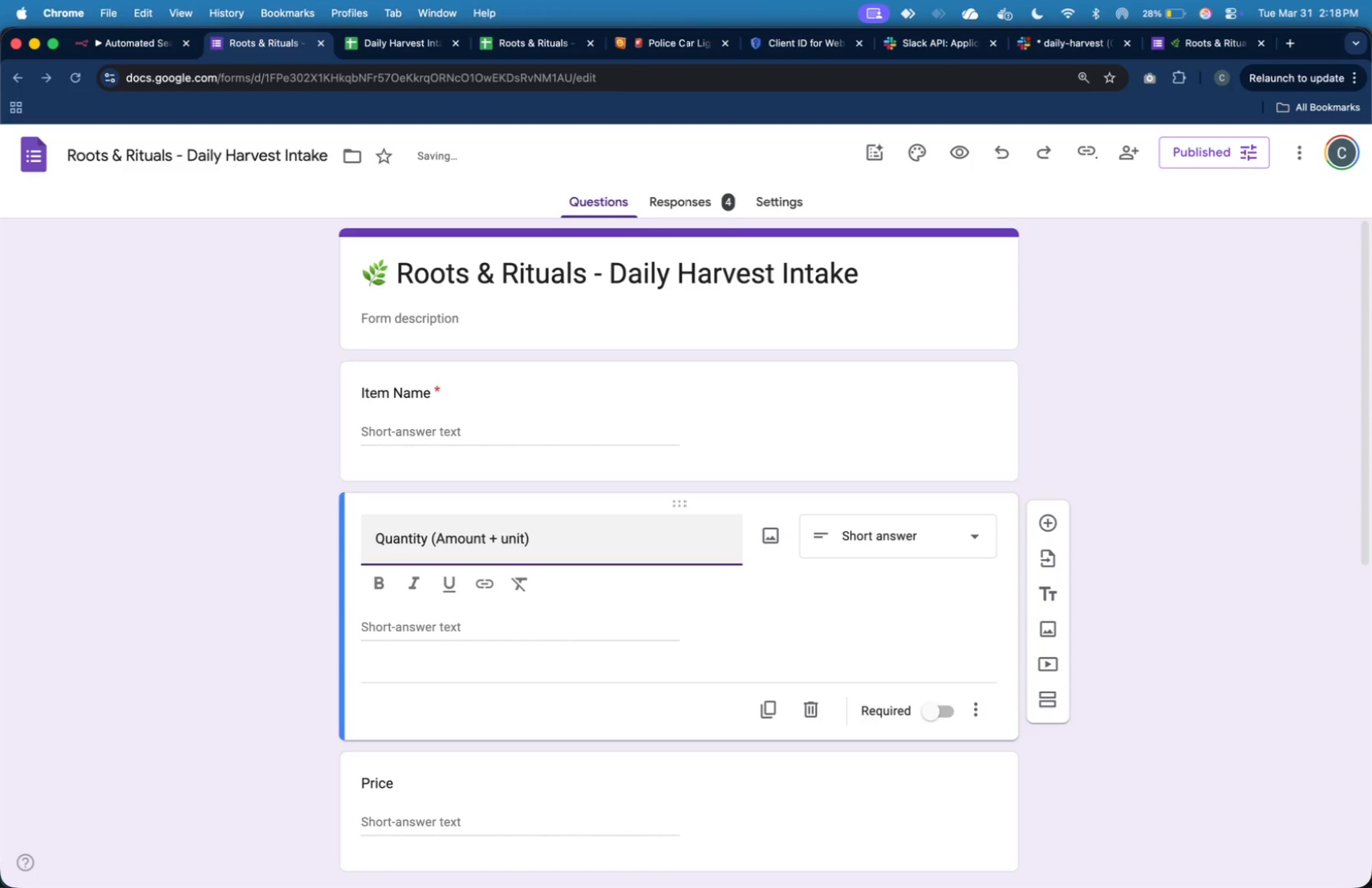 
key(ArrowRight)
 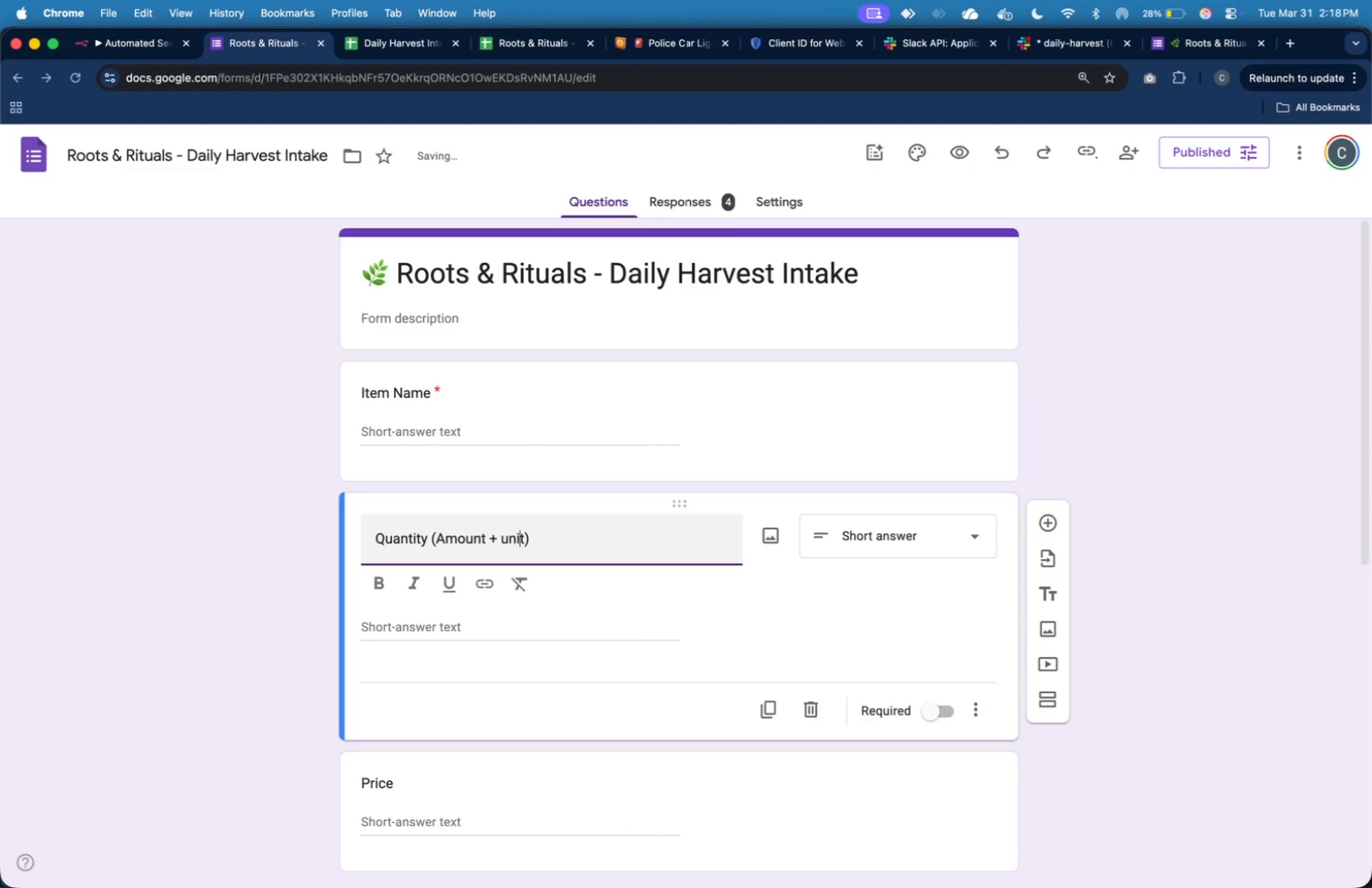 
key(ArrowRight)
 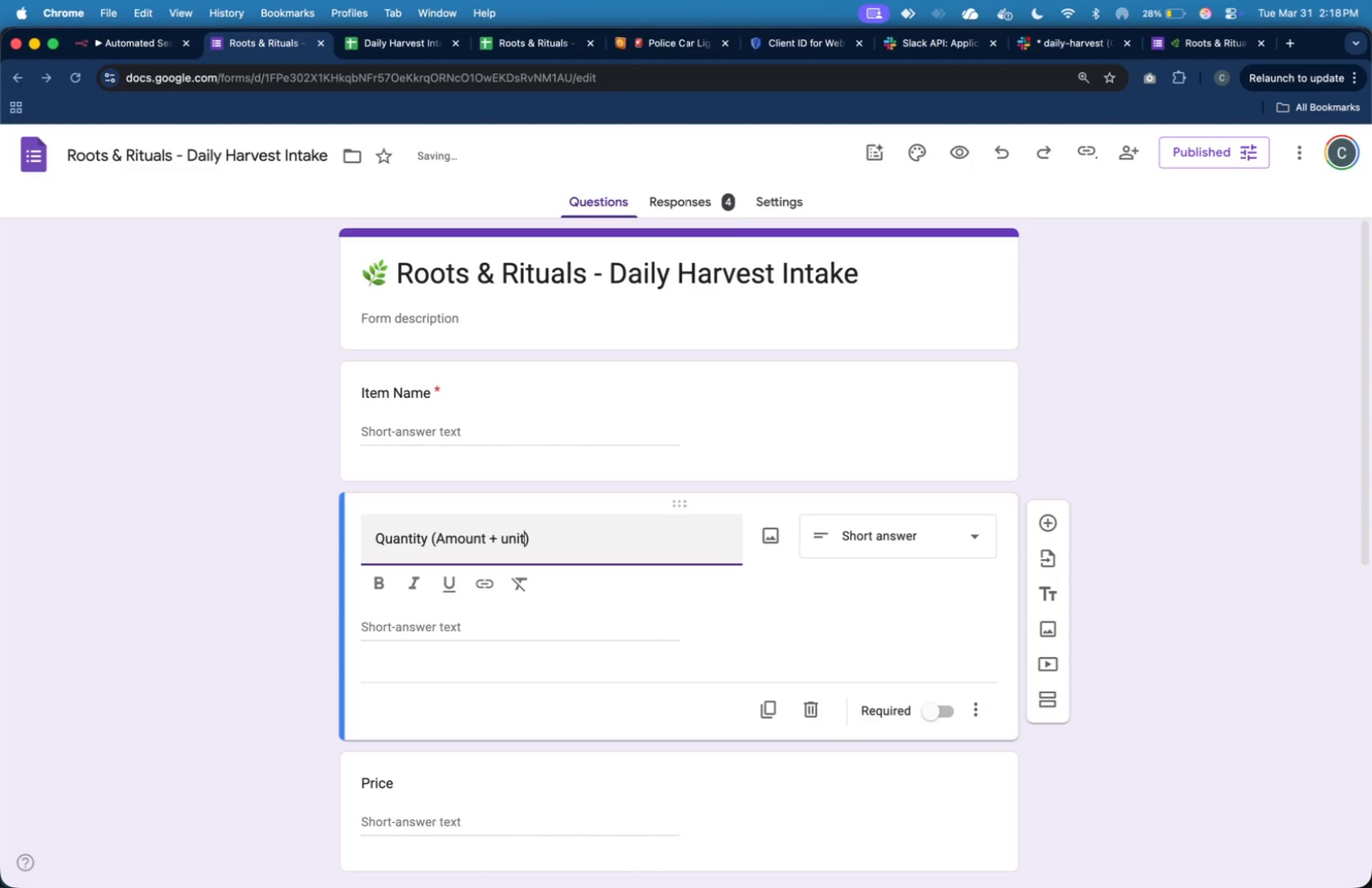 
key(ArrowRight)
 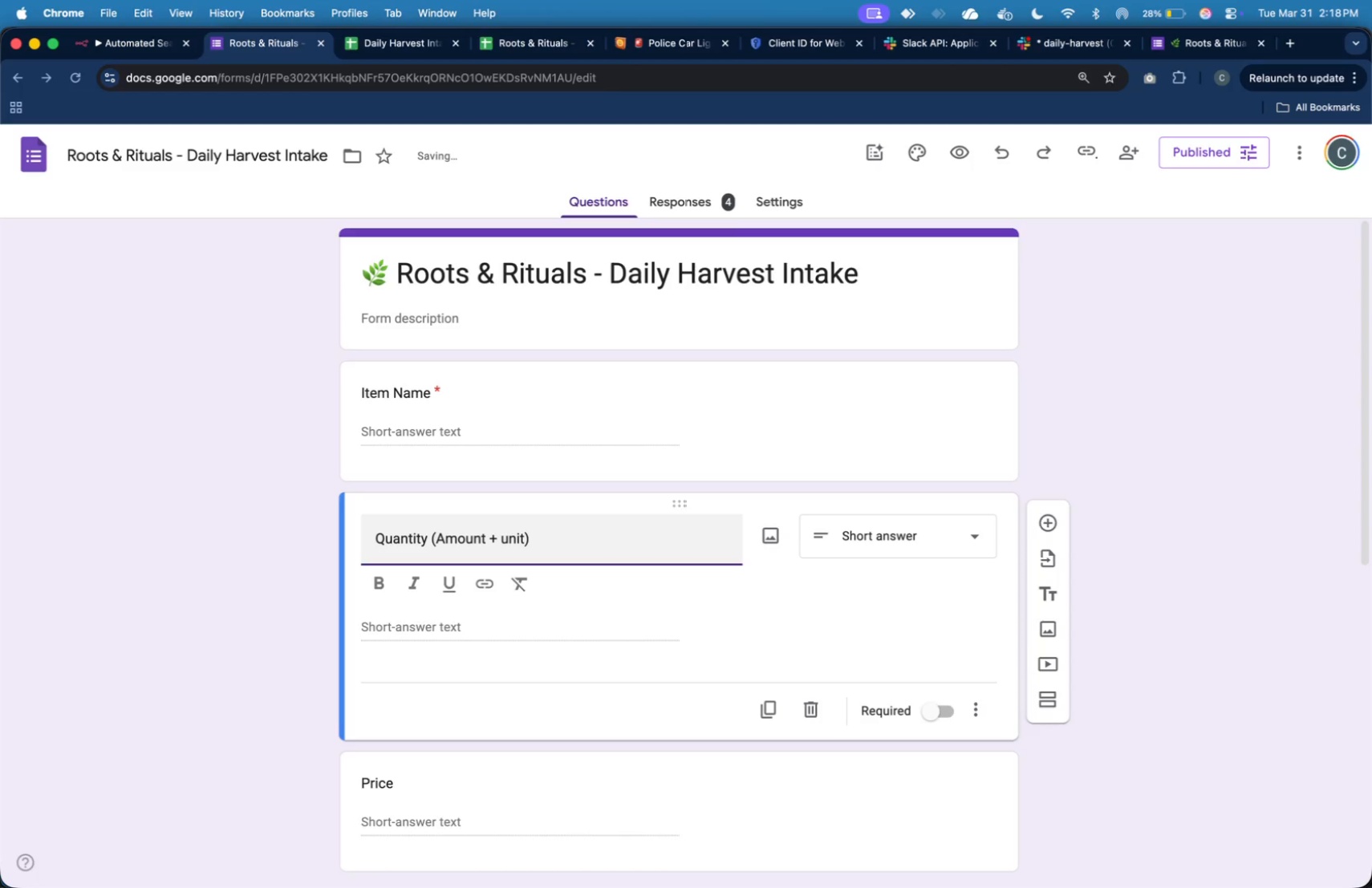 
key(ArrowRight)
 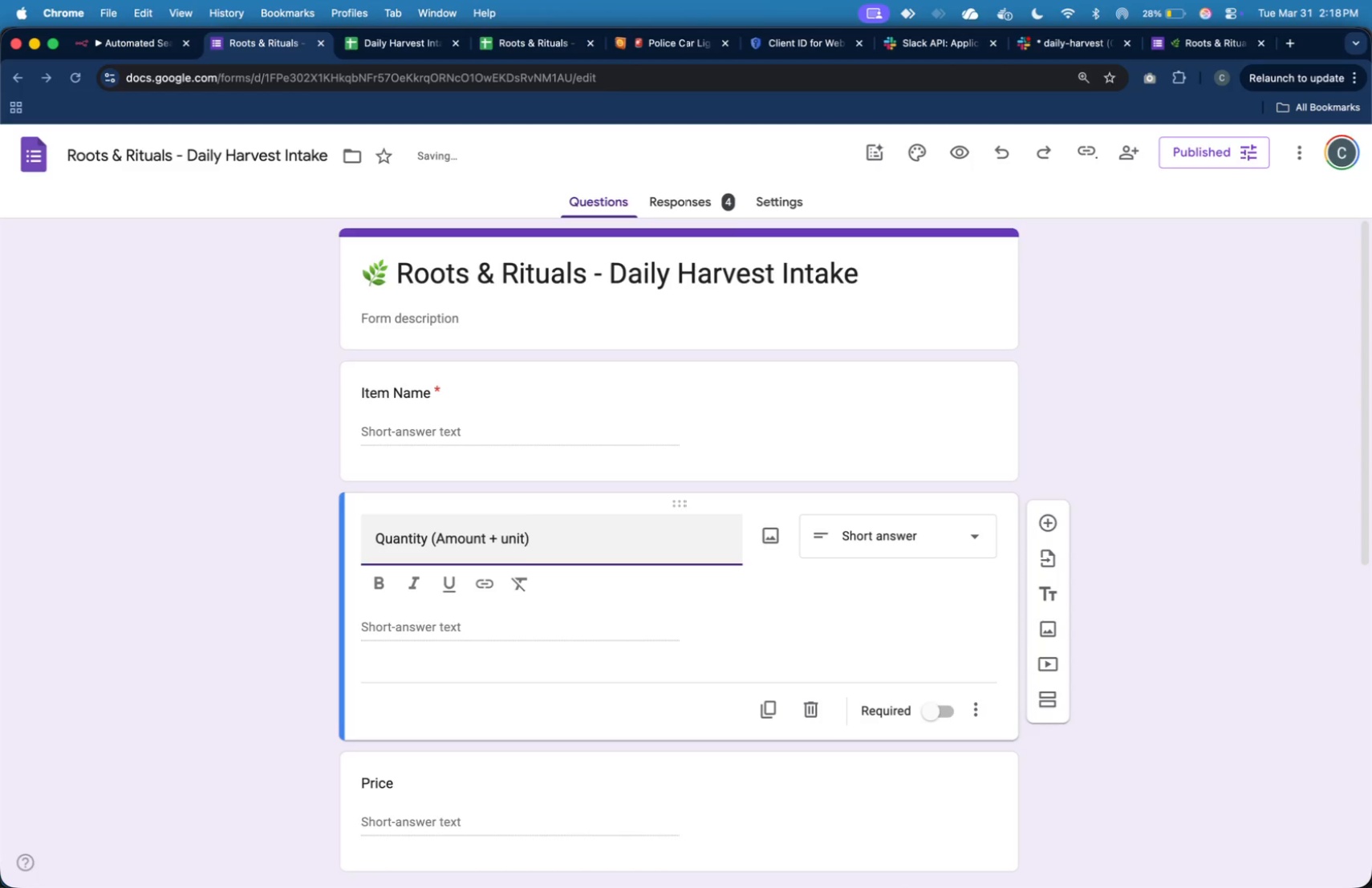 
key(Backspace)
 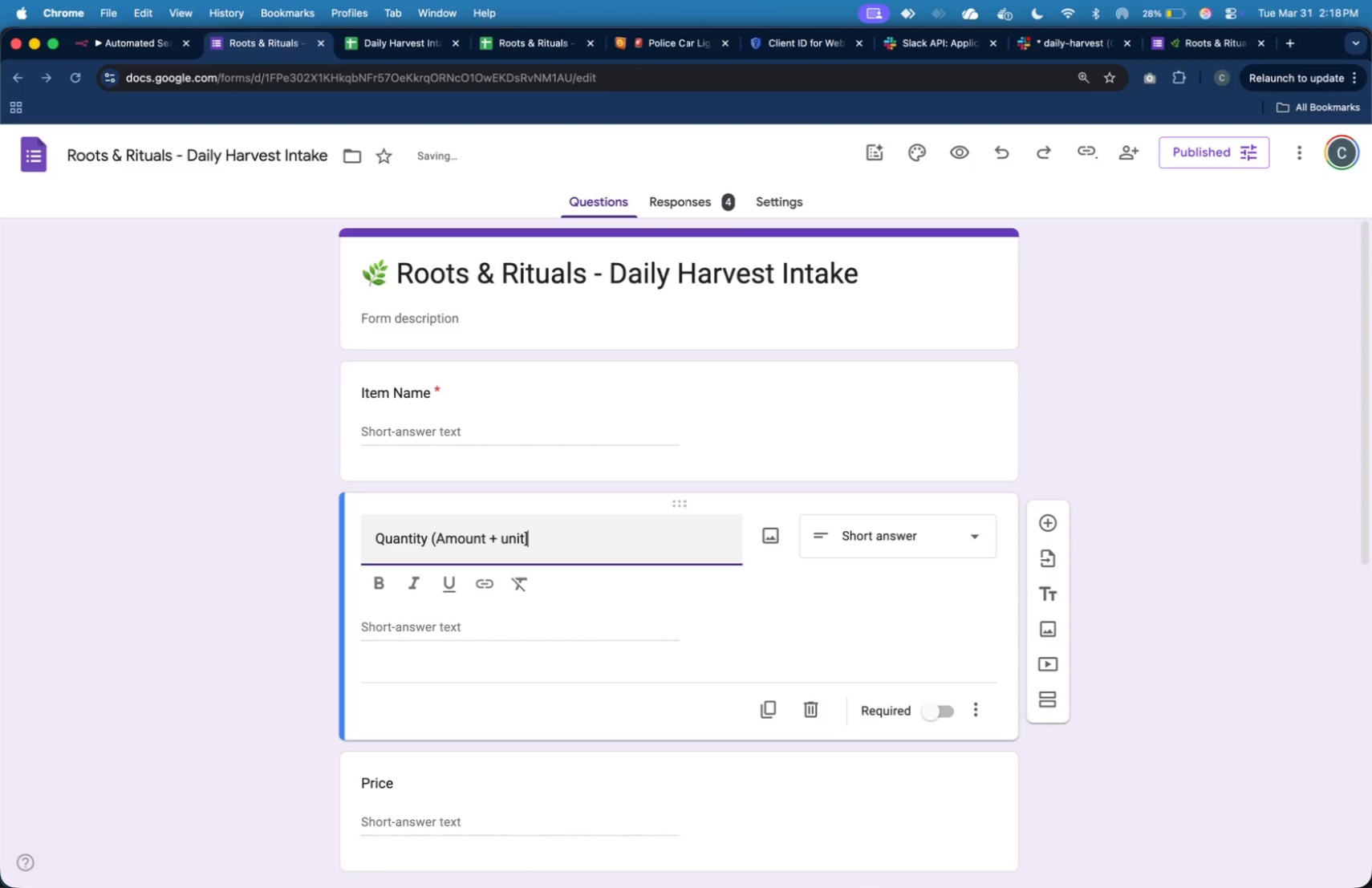 
key(BracketRight)
 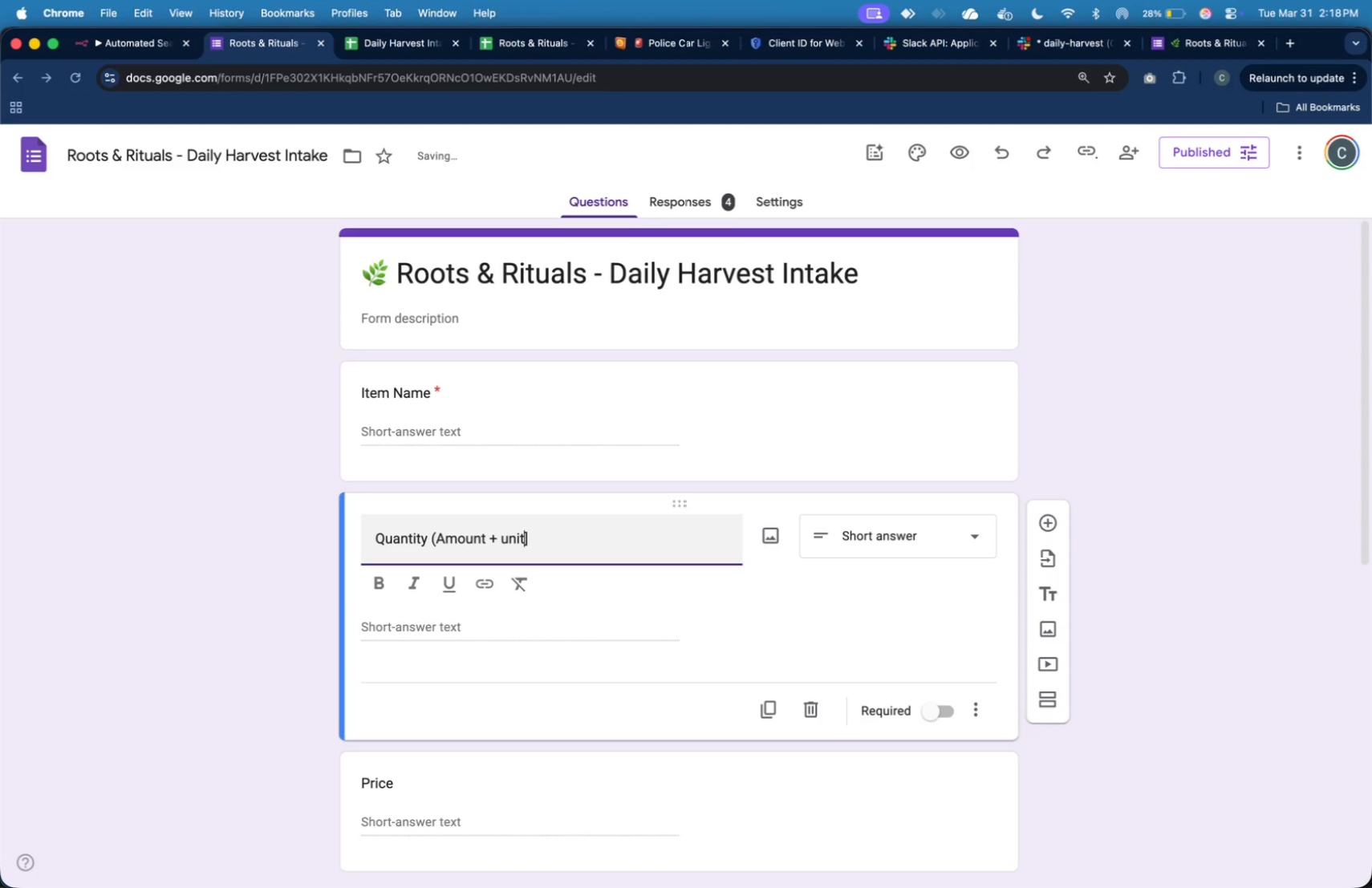 
hold_key(key=ArrowLeft, duration=1.5)
 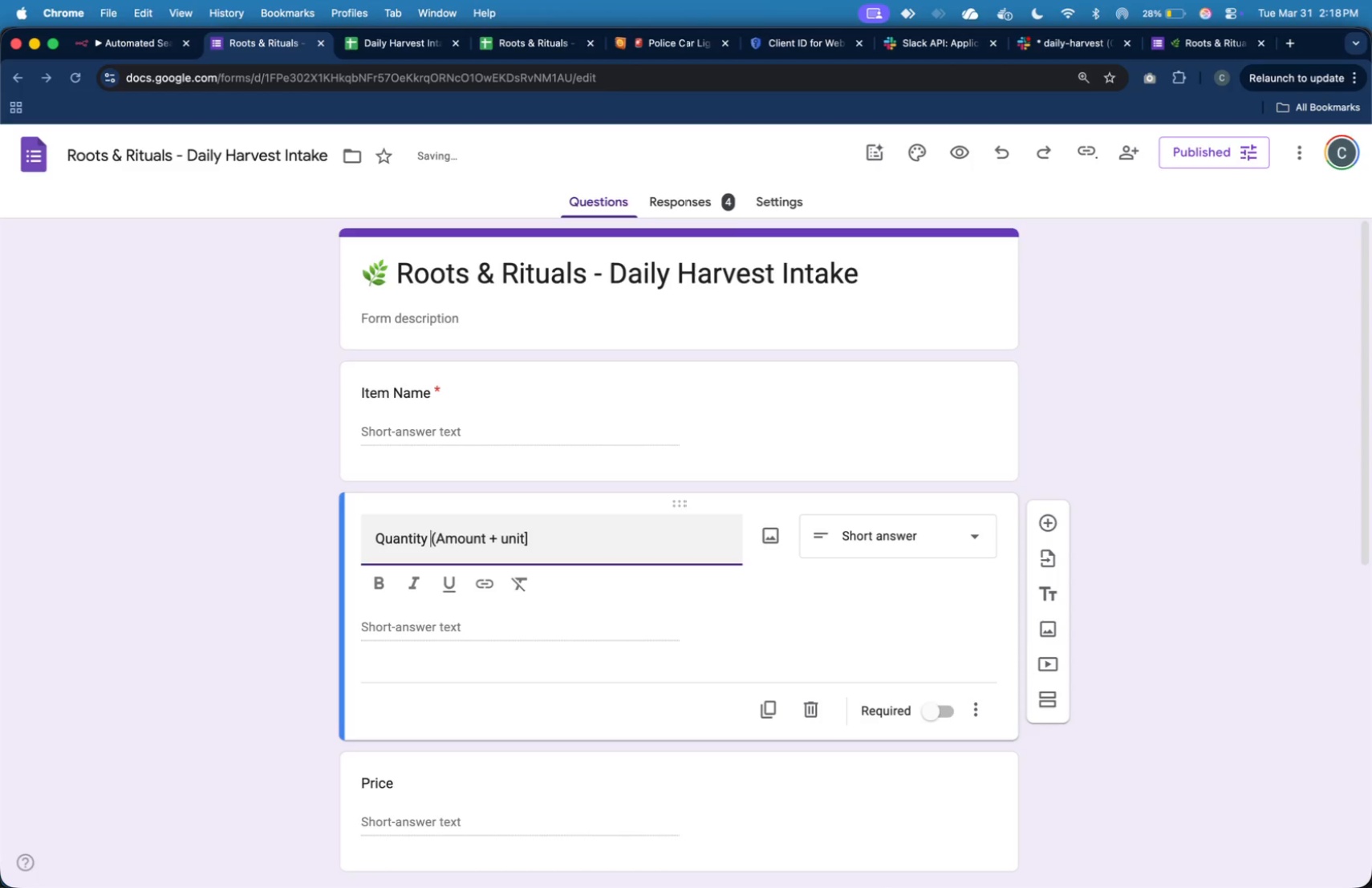 
key(ArrowLeft)
 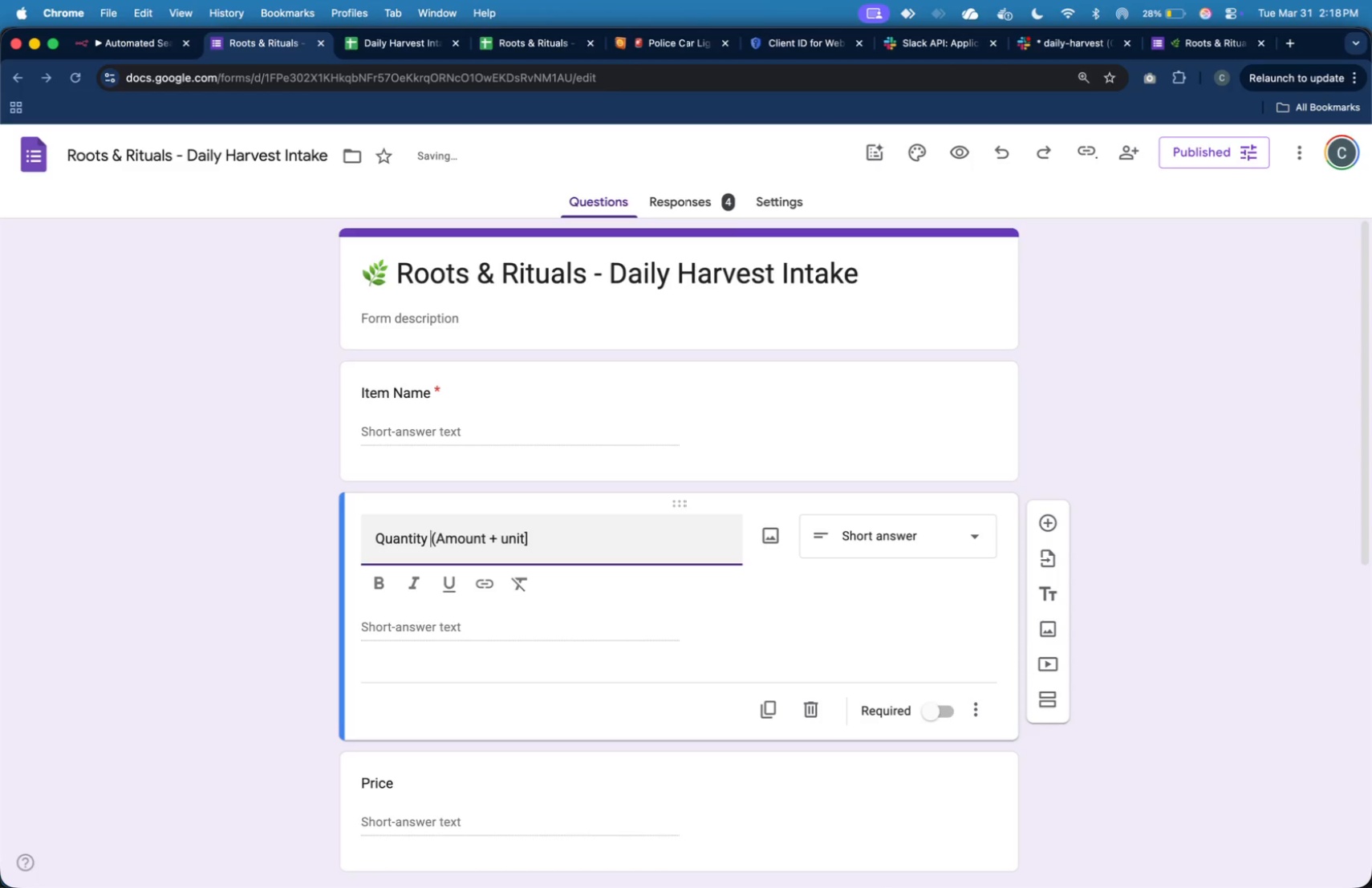 
key(ArrowLeft)
 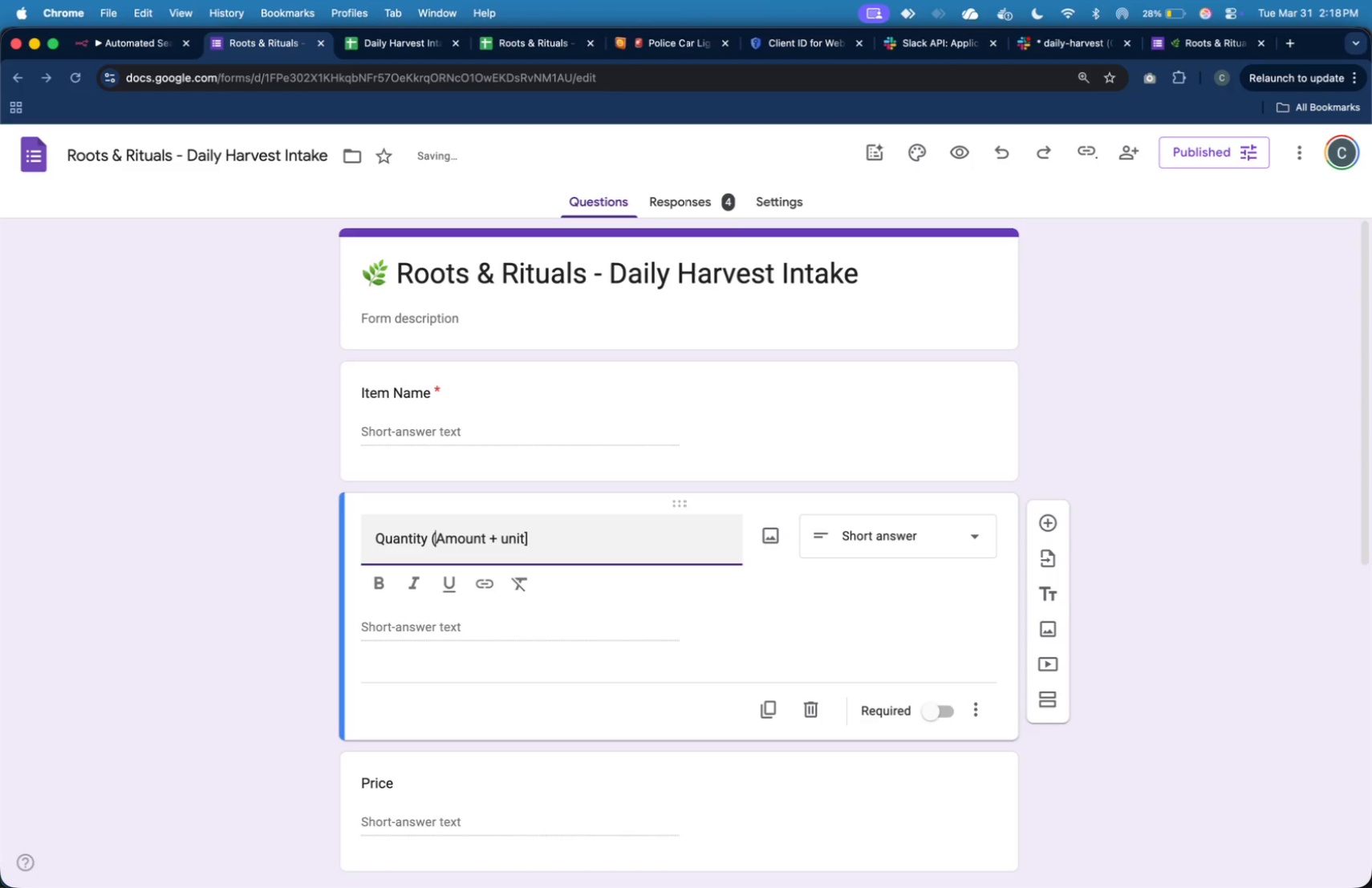 
key(ArrowRight)
 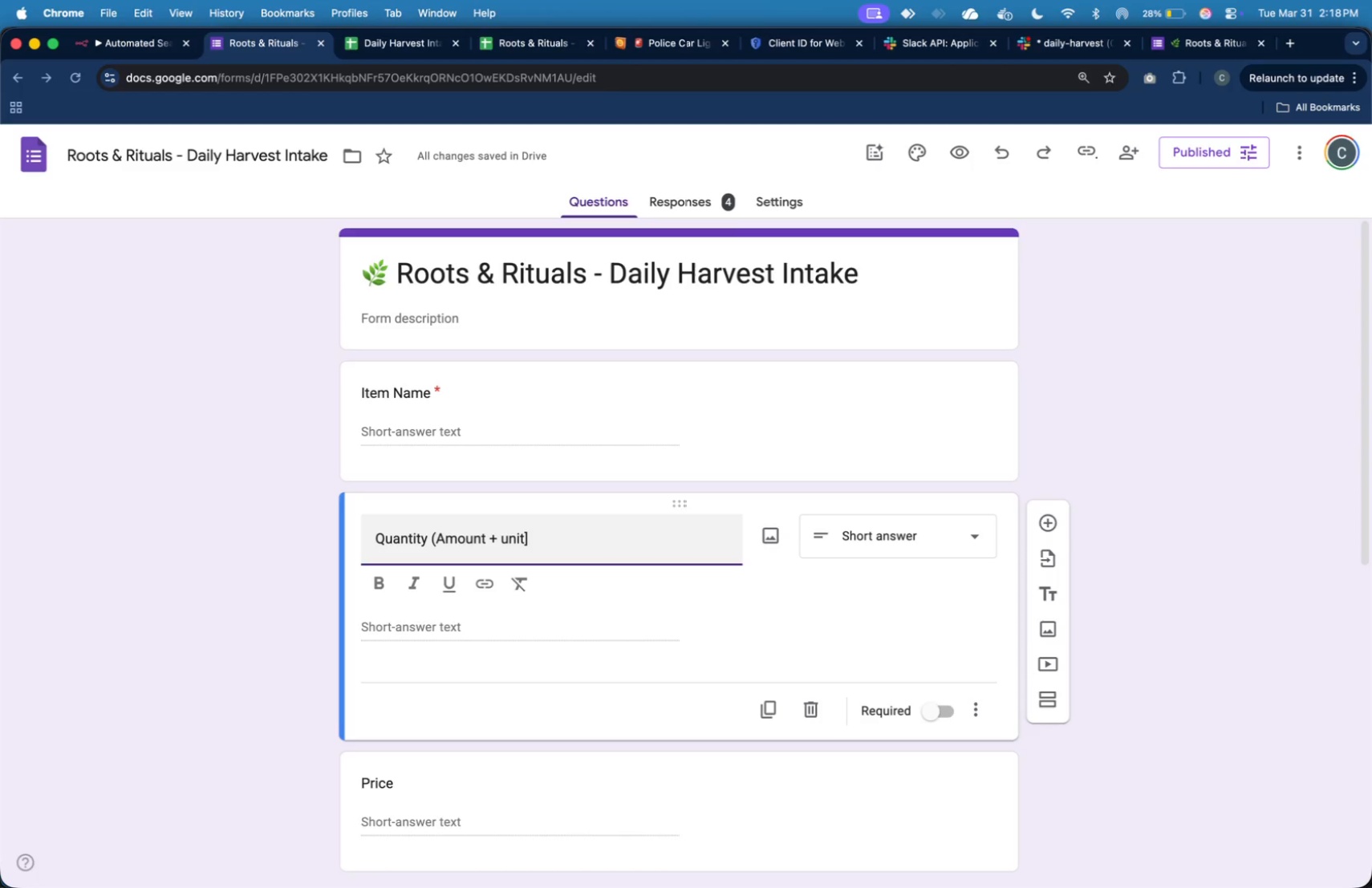 
key(BracketLeft)
 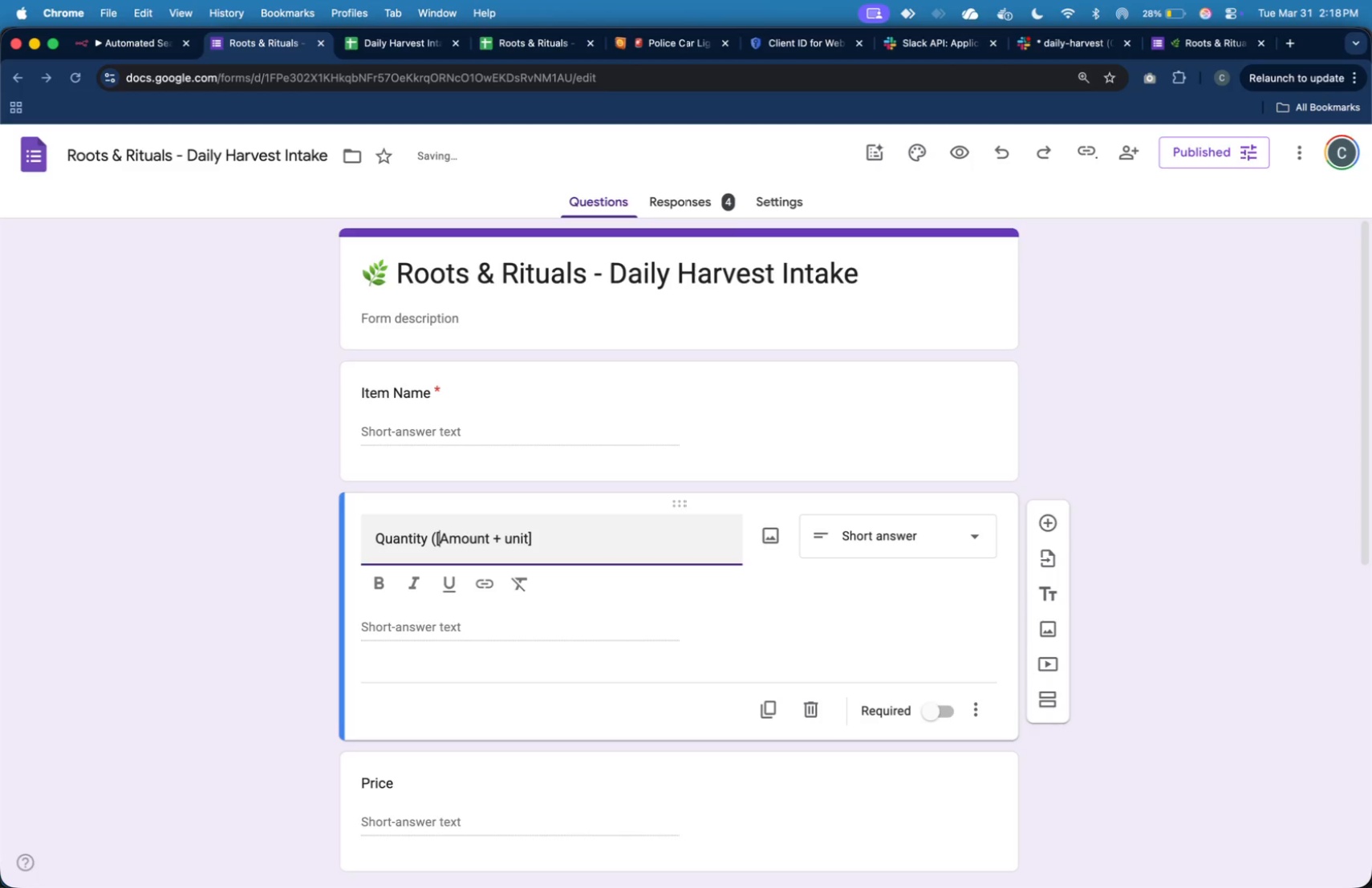 
key(Backspace)
 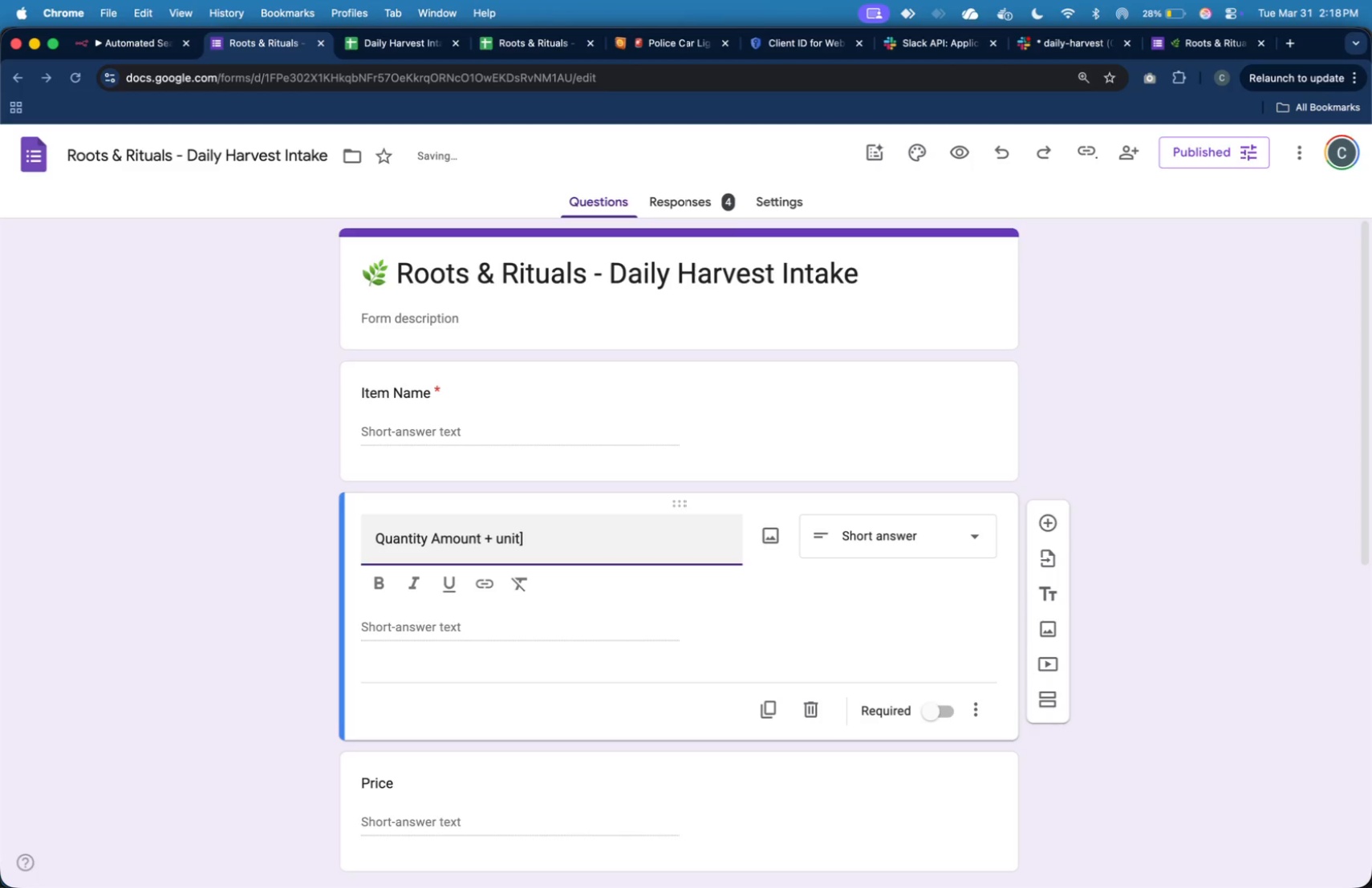 
key(Backspace)
 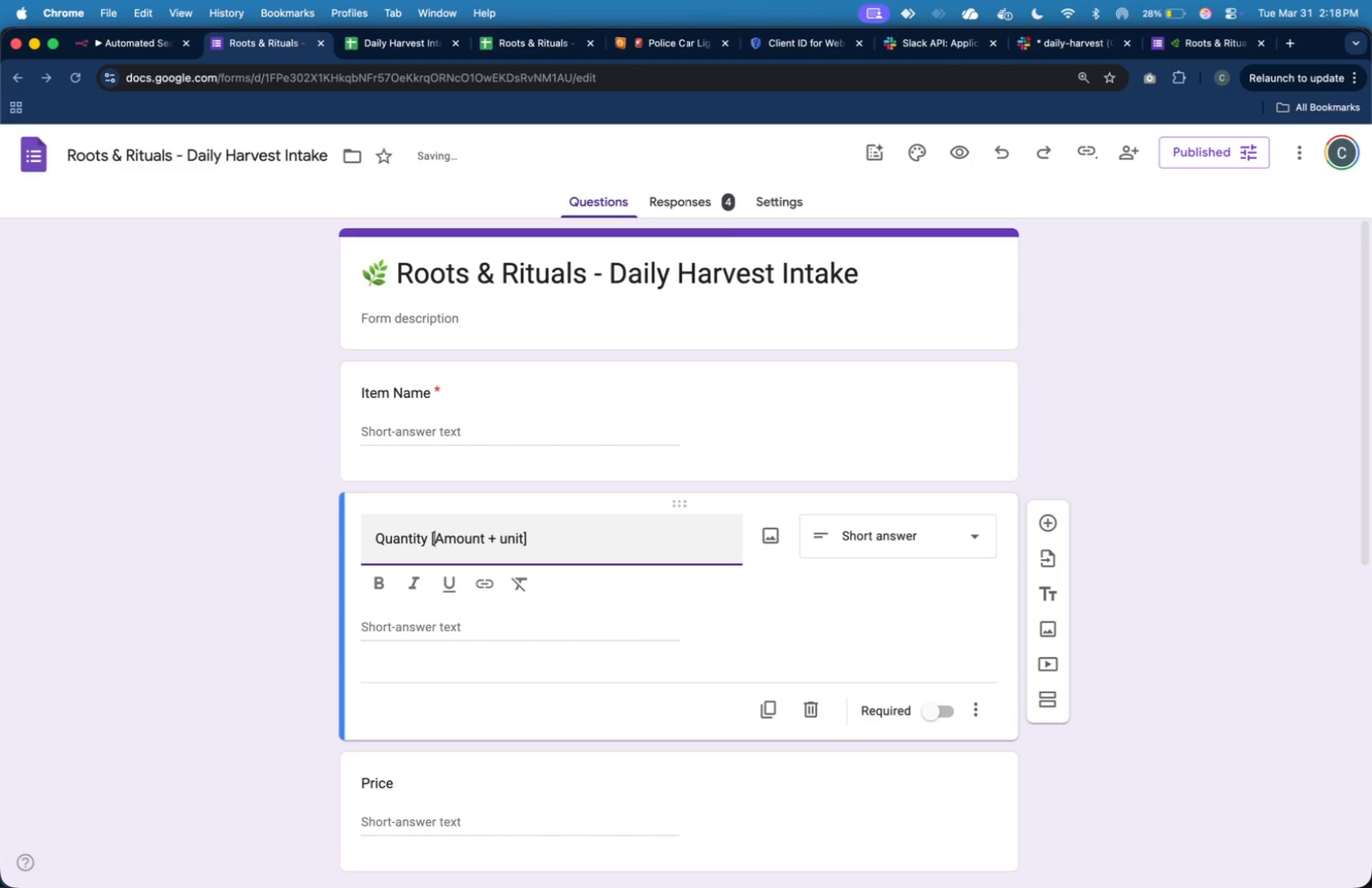 
key(BracketLeft)
 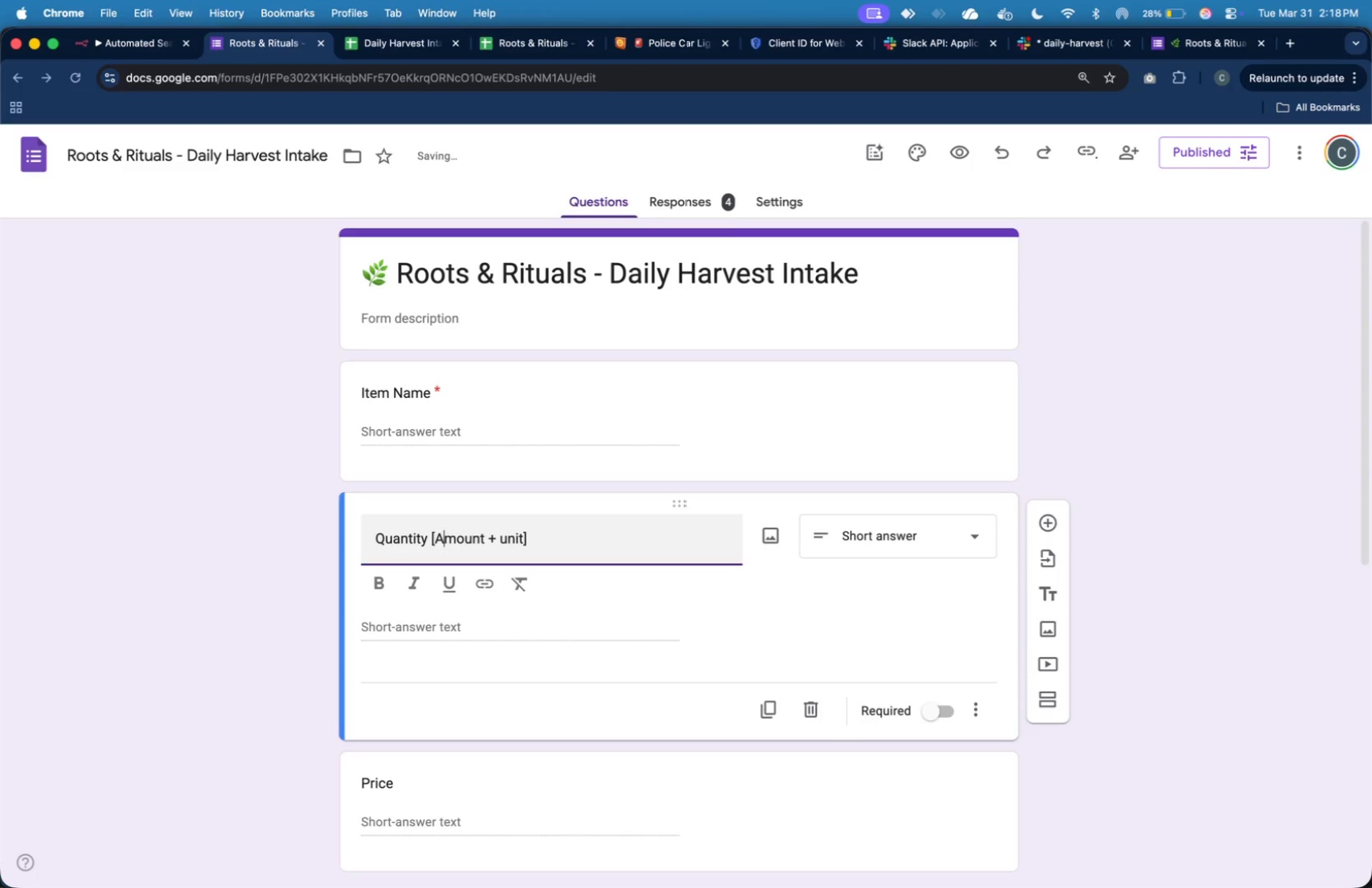 
hold_key(key=ArrowRight, duration=1.26)
 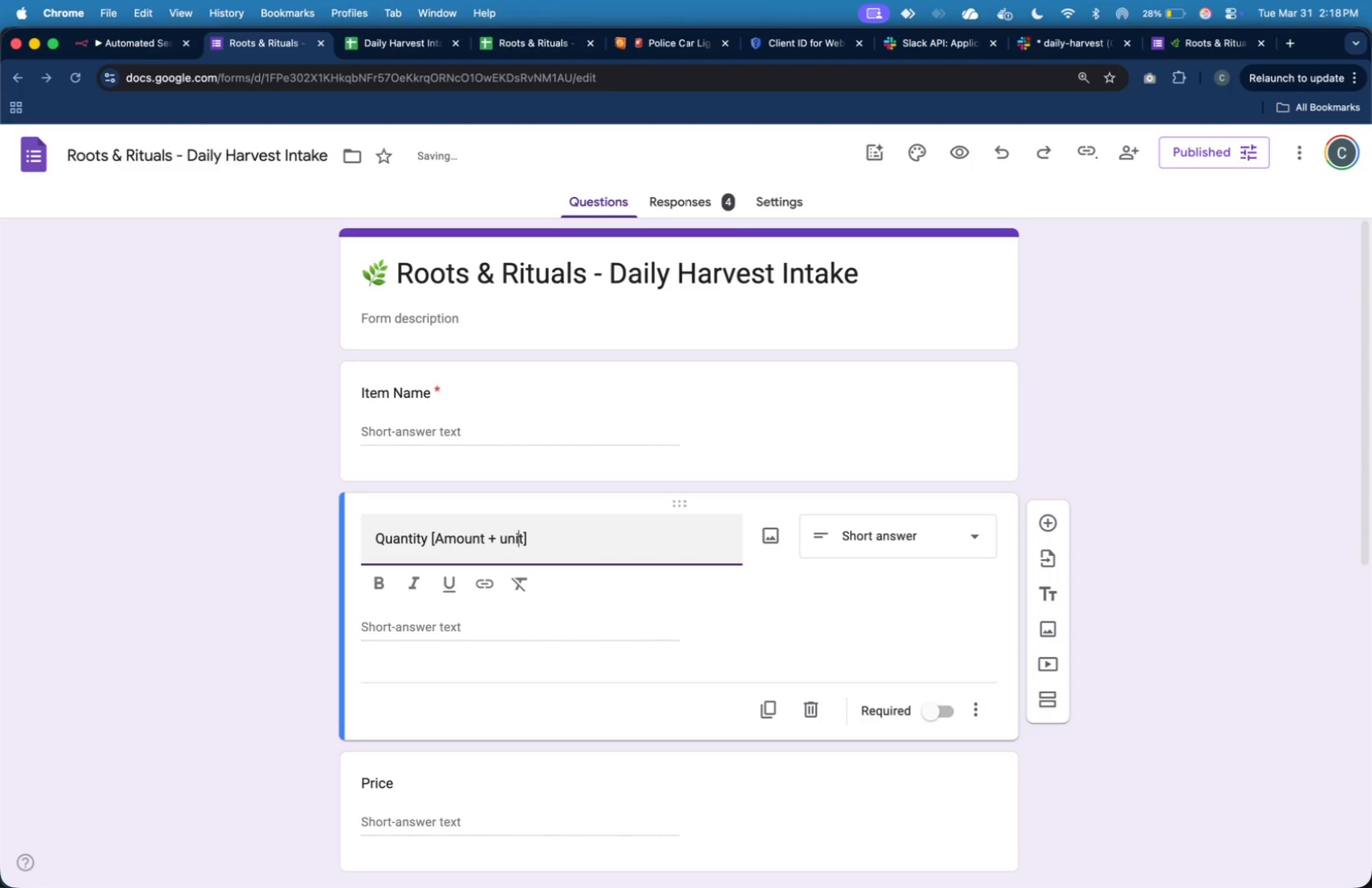 
key(ArrowRight)
 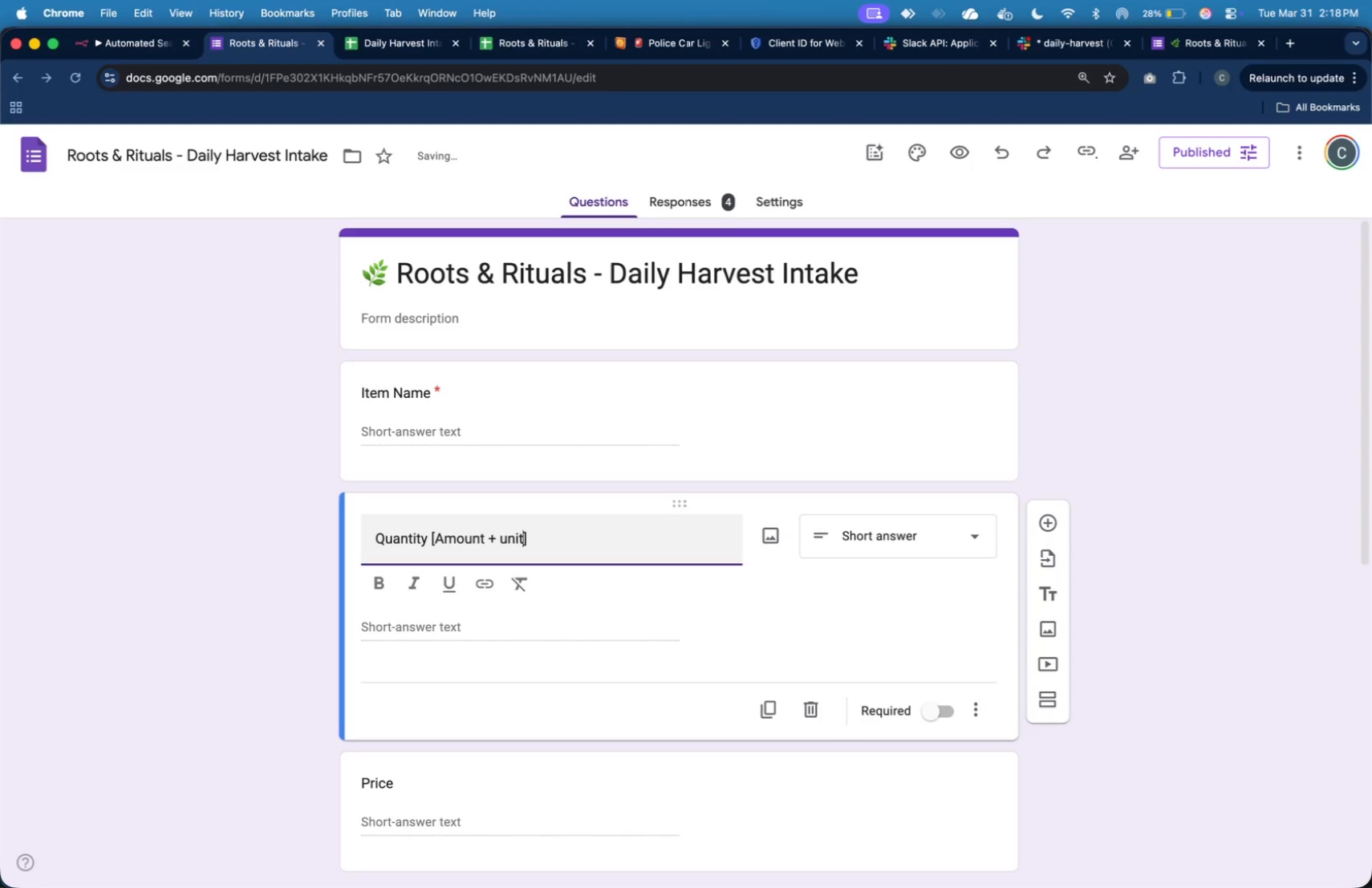 
key(ArrowRight)
 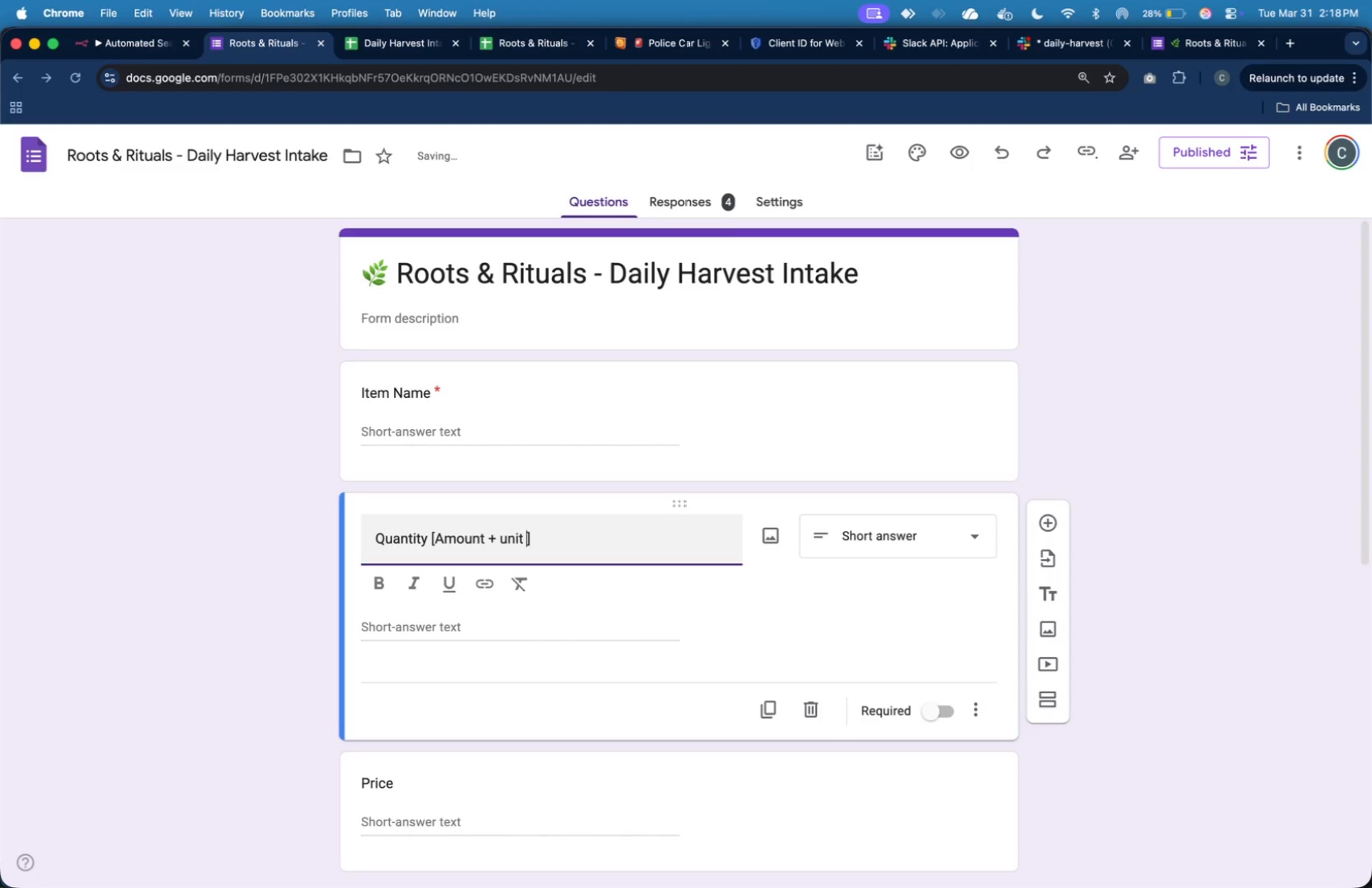 
type( ())
 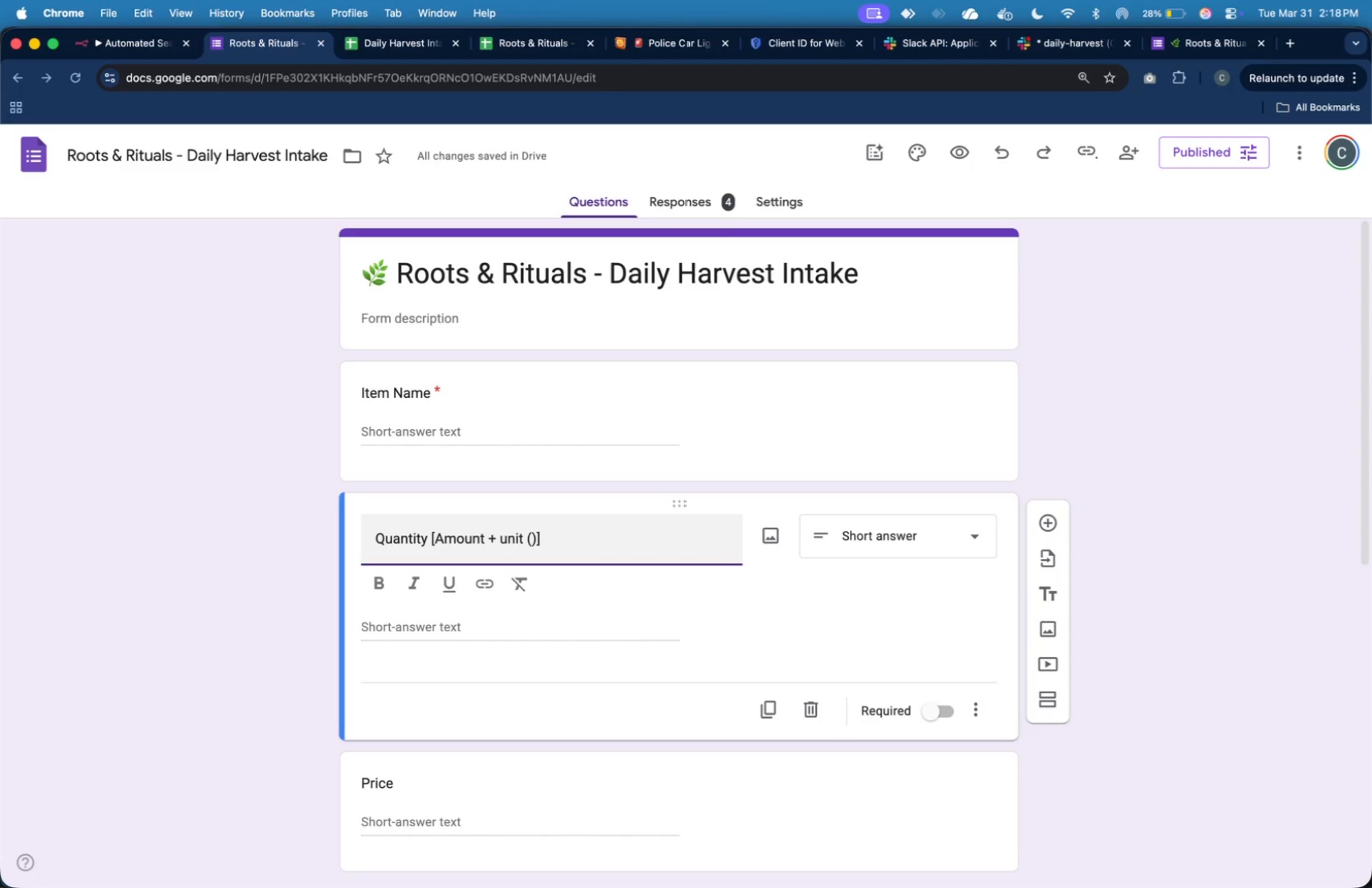 
key(ArrowLeft)
 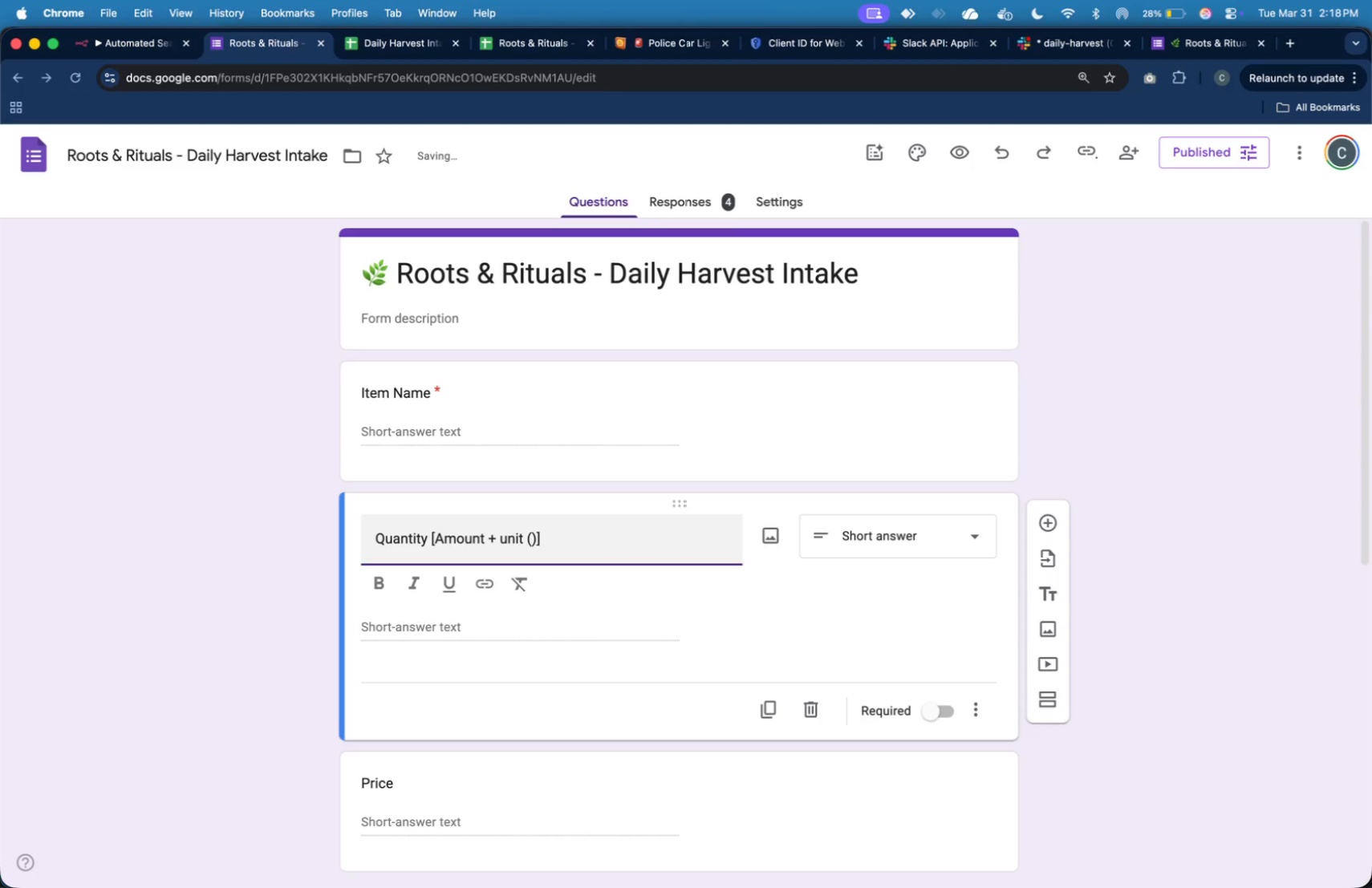 
type(e.g. )
key(Backspace)
type(.)
key(Backspace)
type(, 5 kg)
 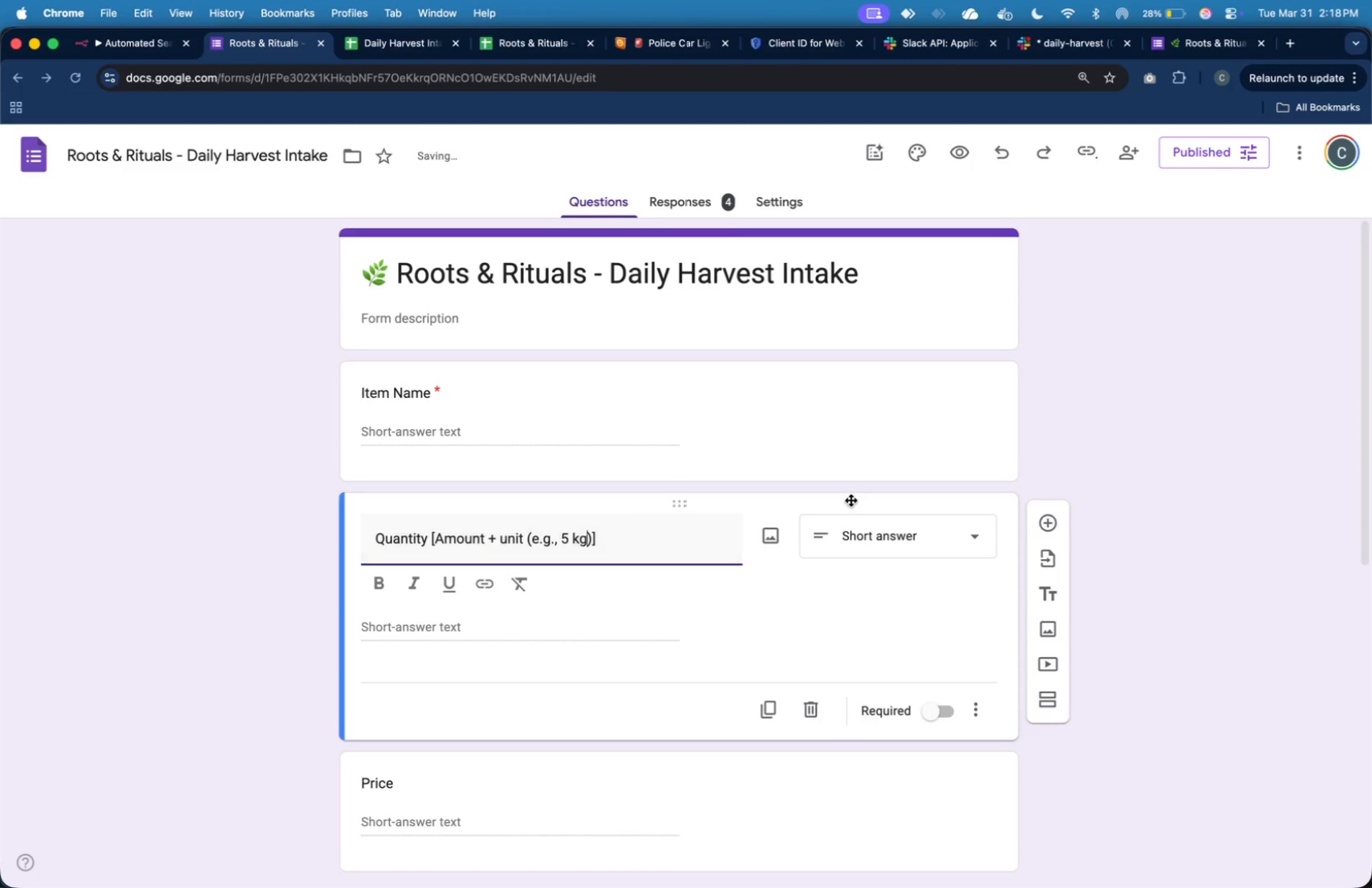 
left_click([1096, 399])
 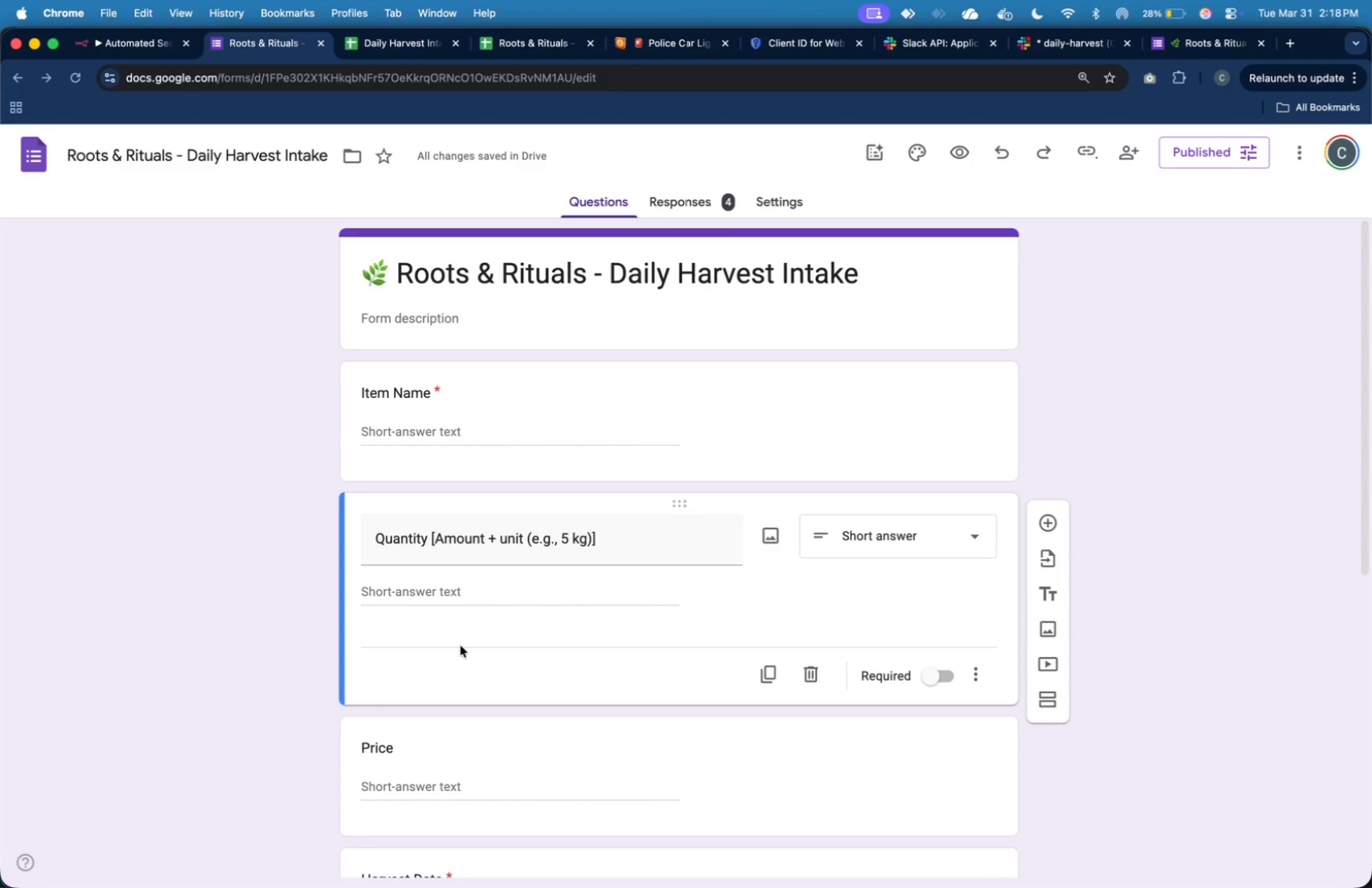 
scroll: coordinate [461, 678], scroll_direction: down, amount: 5.0
 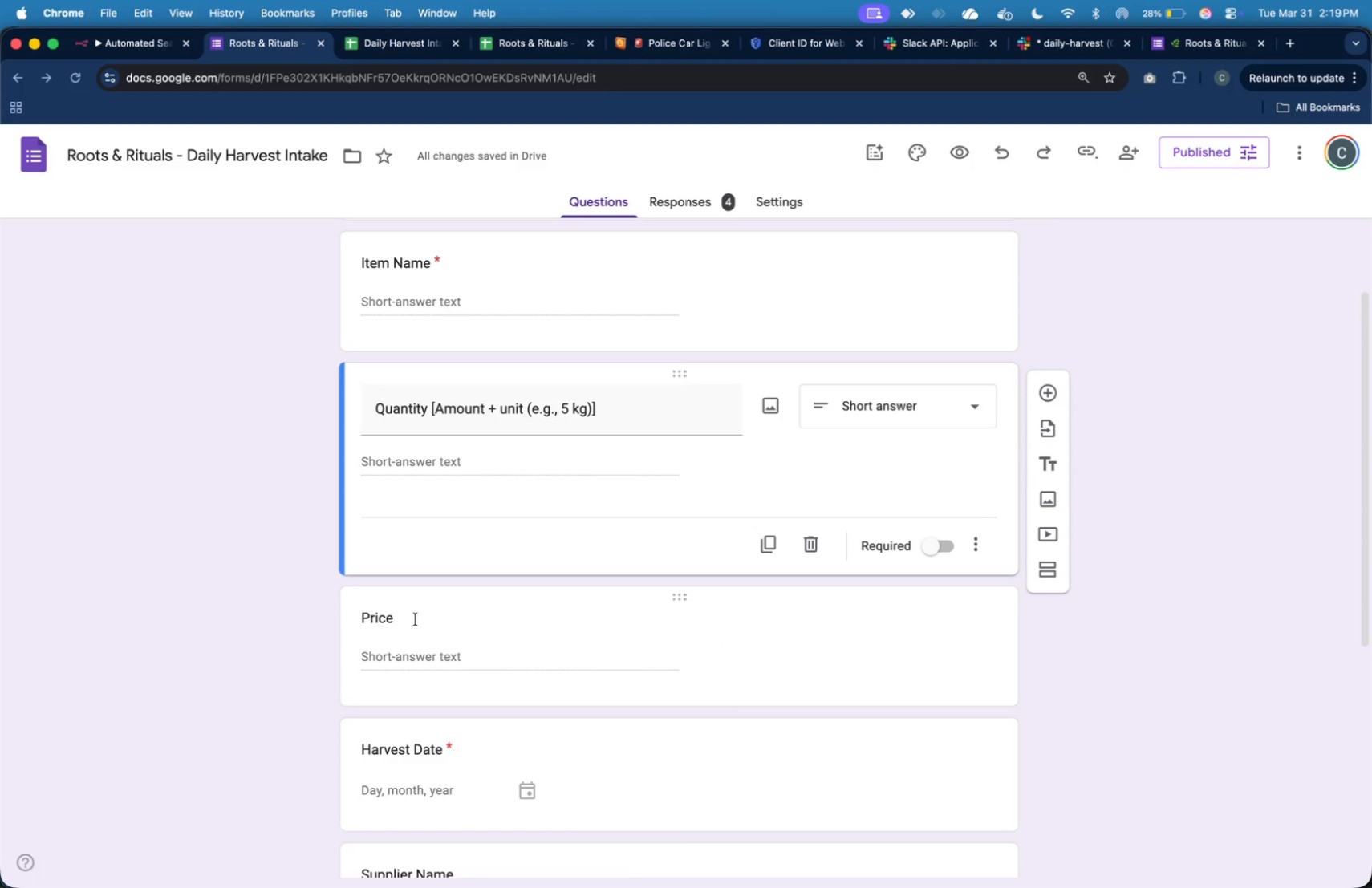 
left_click([410, 618])
 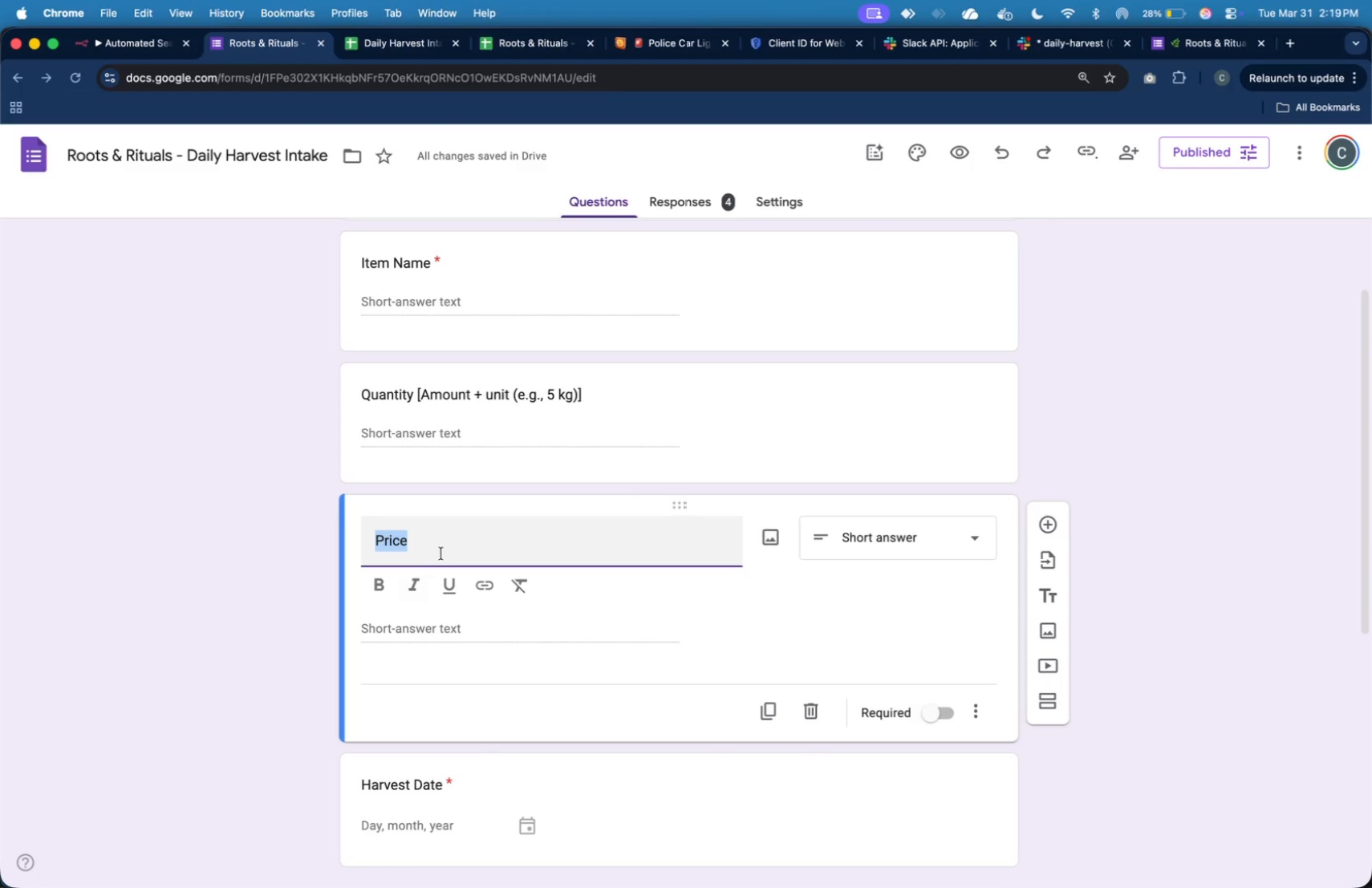 
left_click([444, 549])
 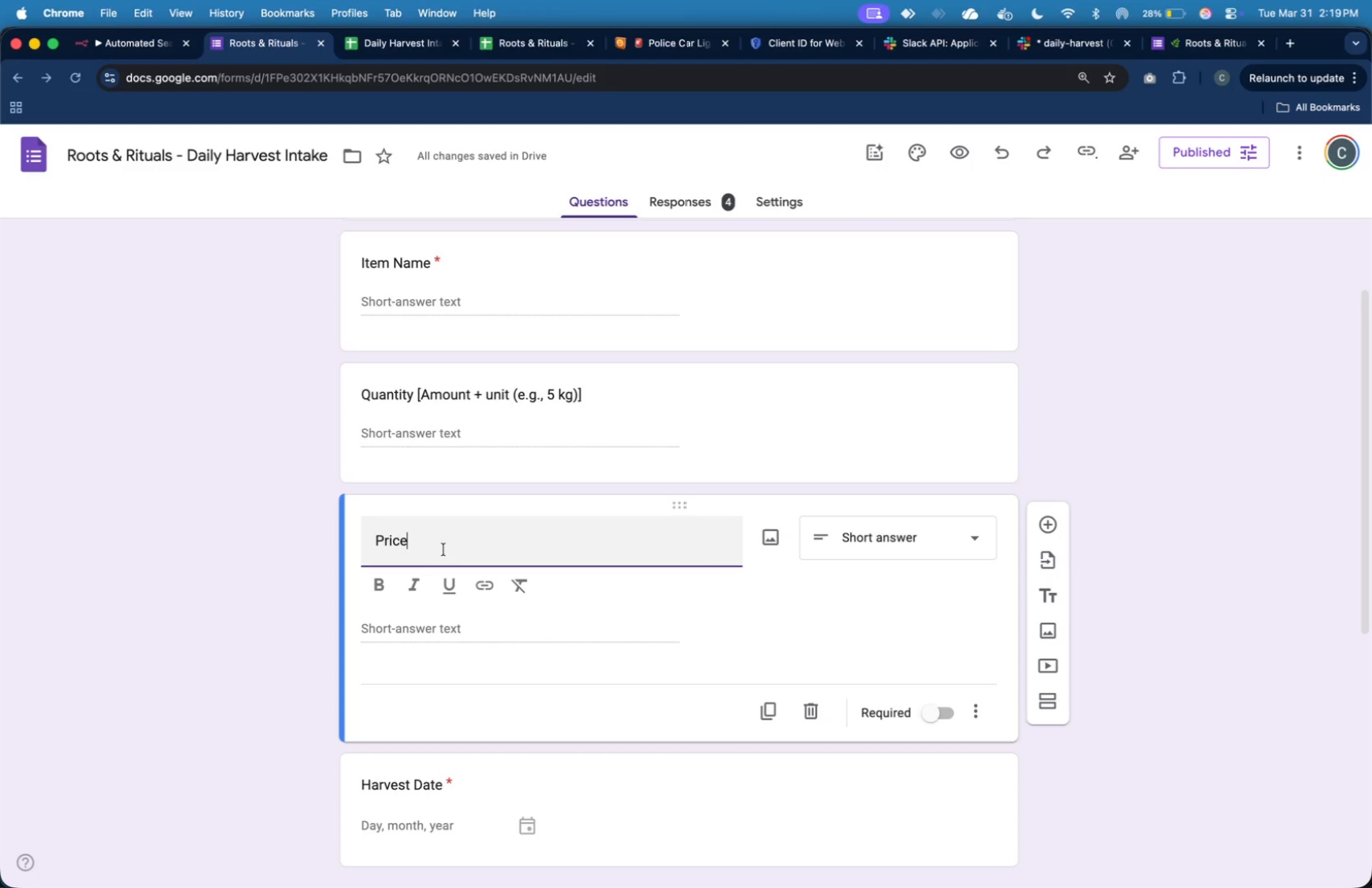 
key(Space)
 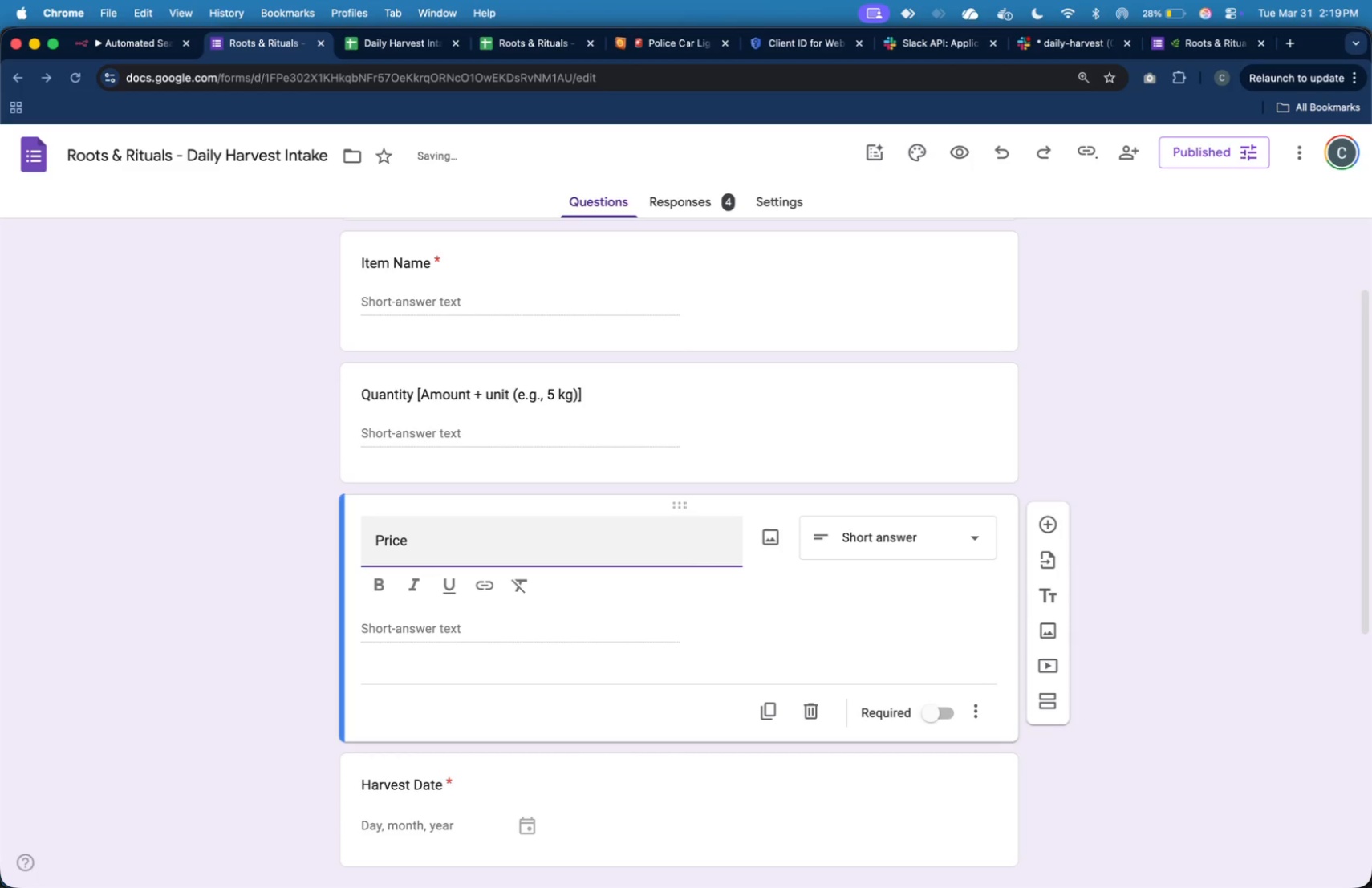 
key(BracketLeft)
 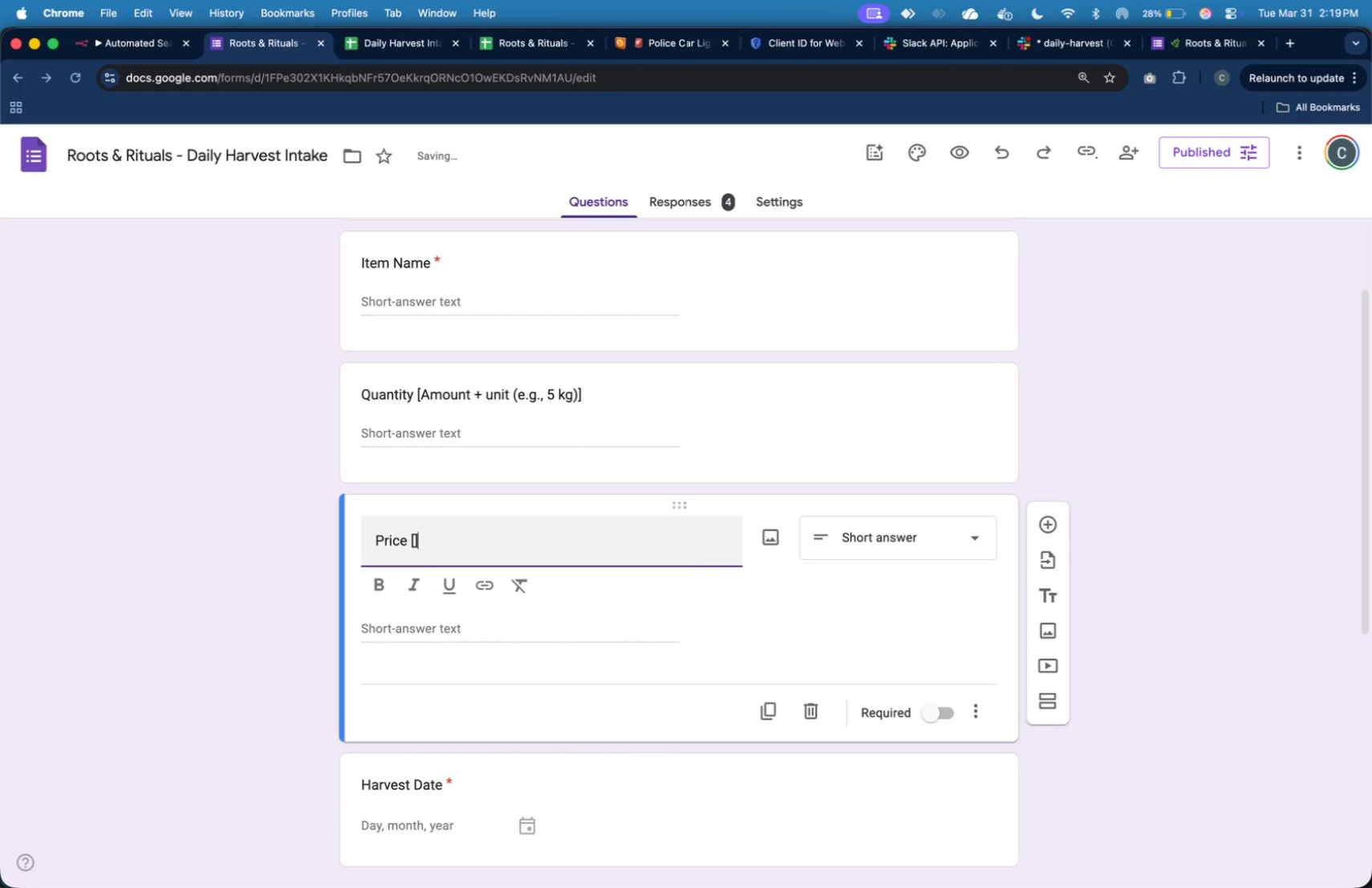 
key(BracketRight)
 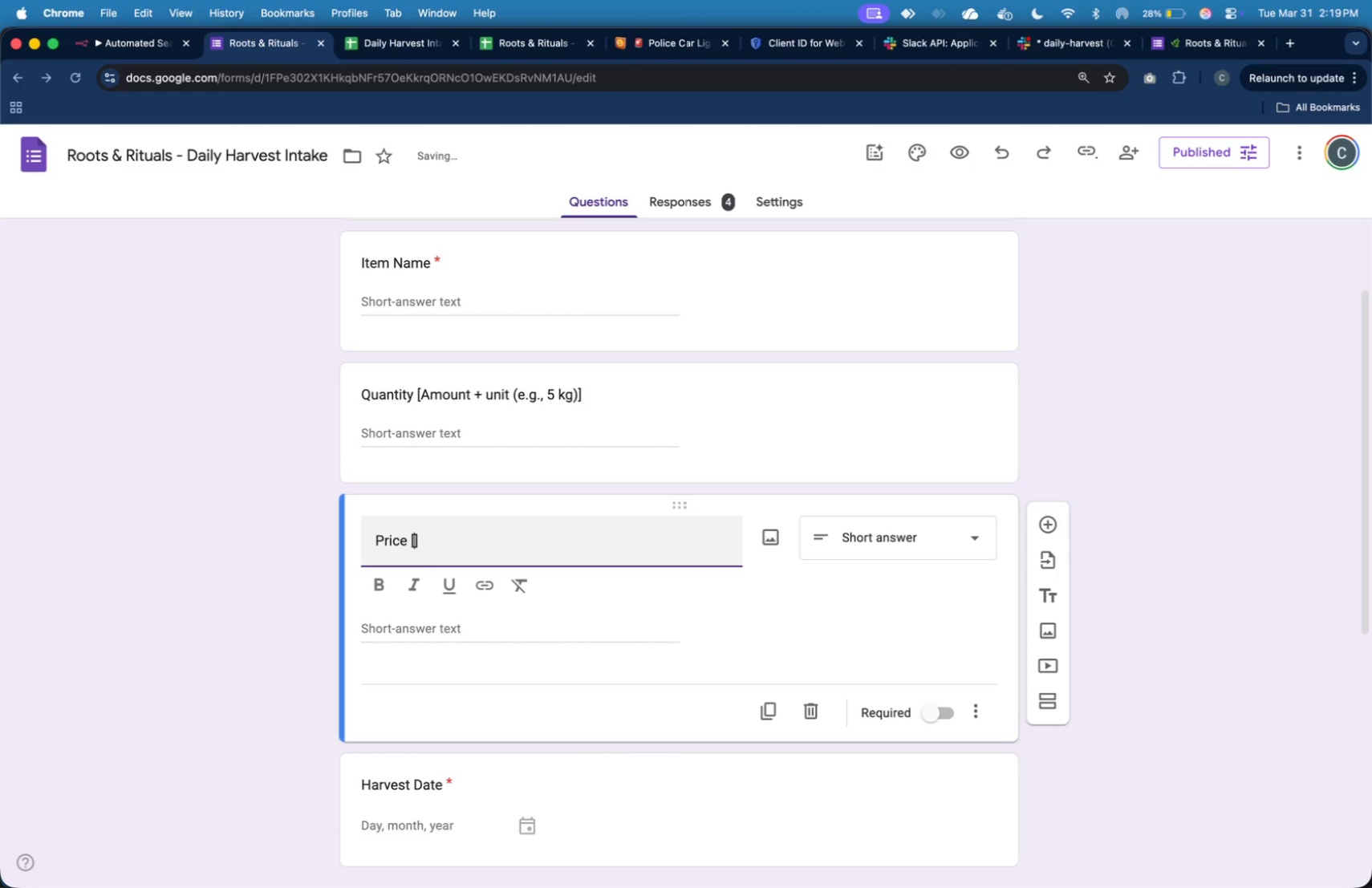 
key(ArrowLeft)
 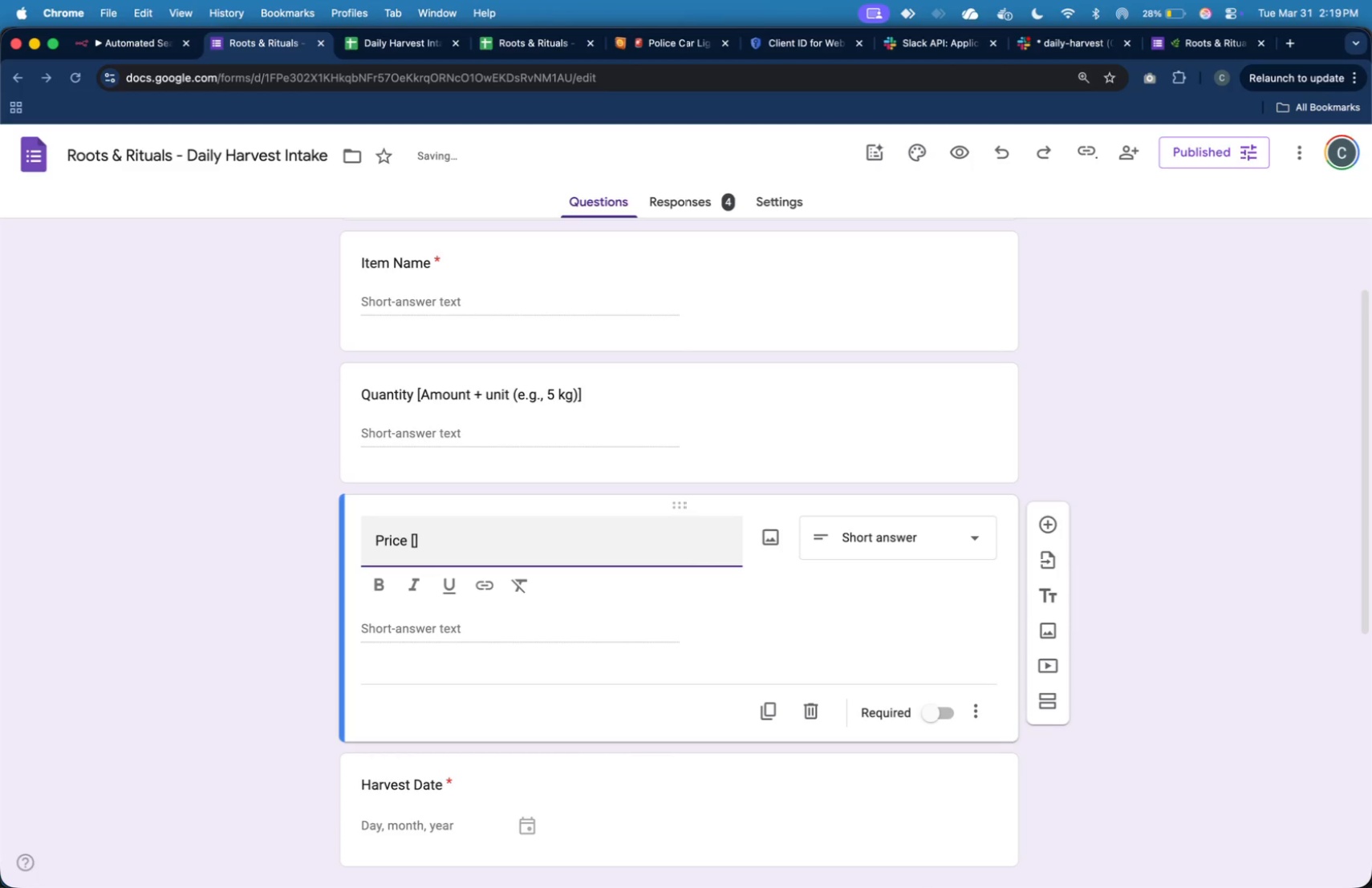 
type(per unit ())
 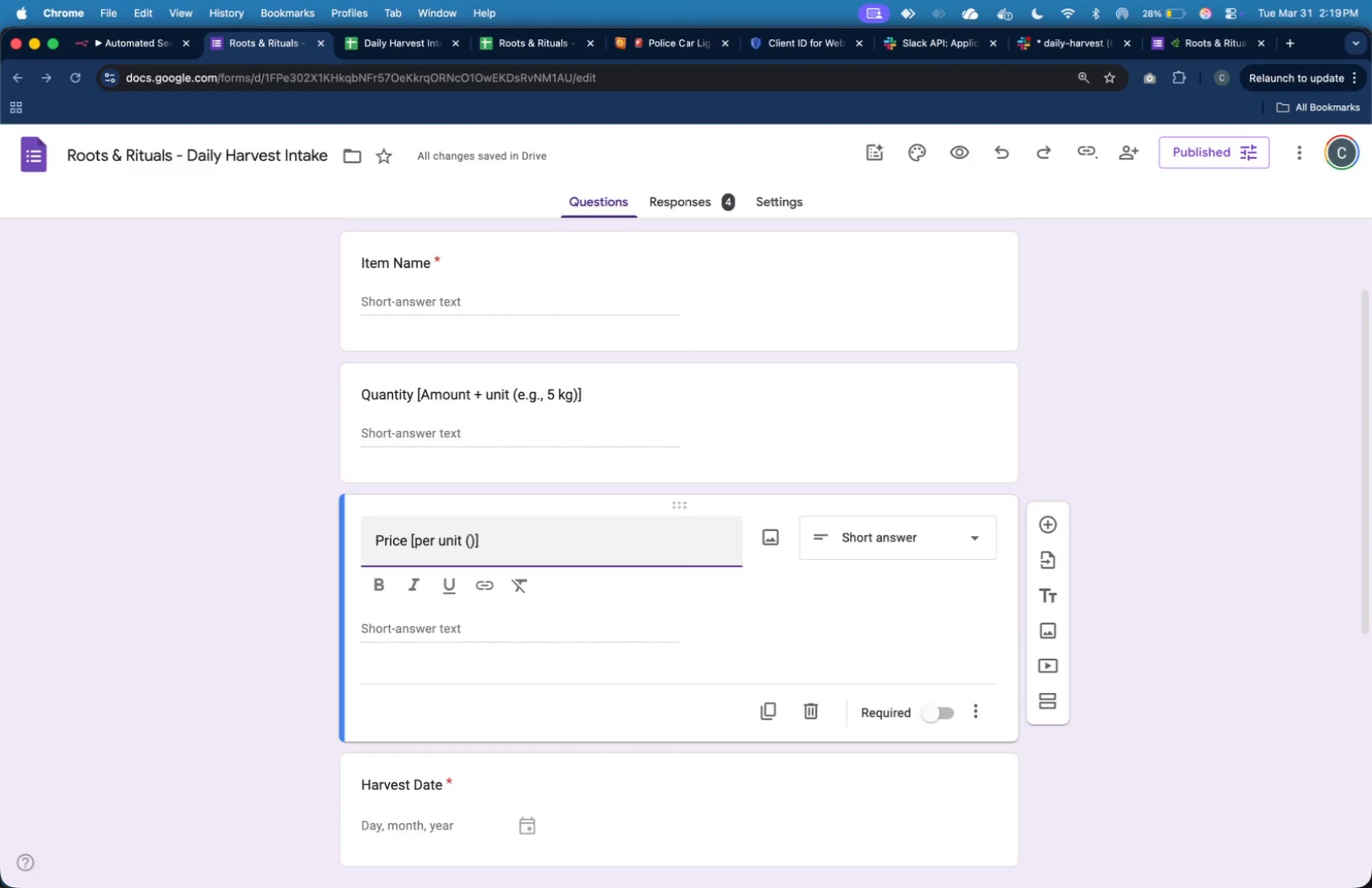 
key(ArrowLeft)
 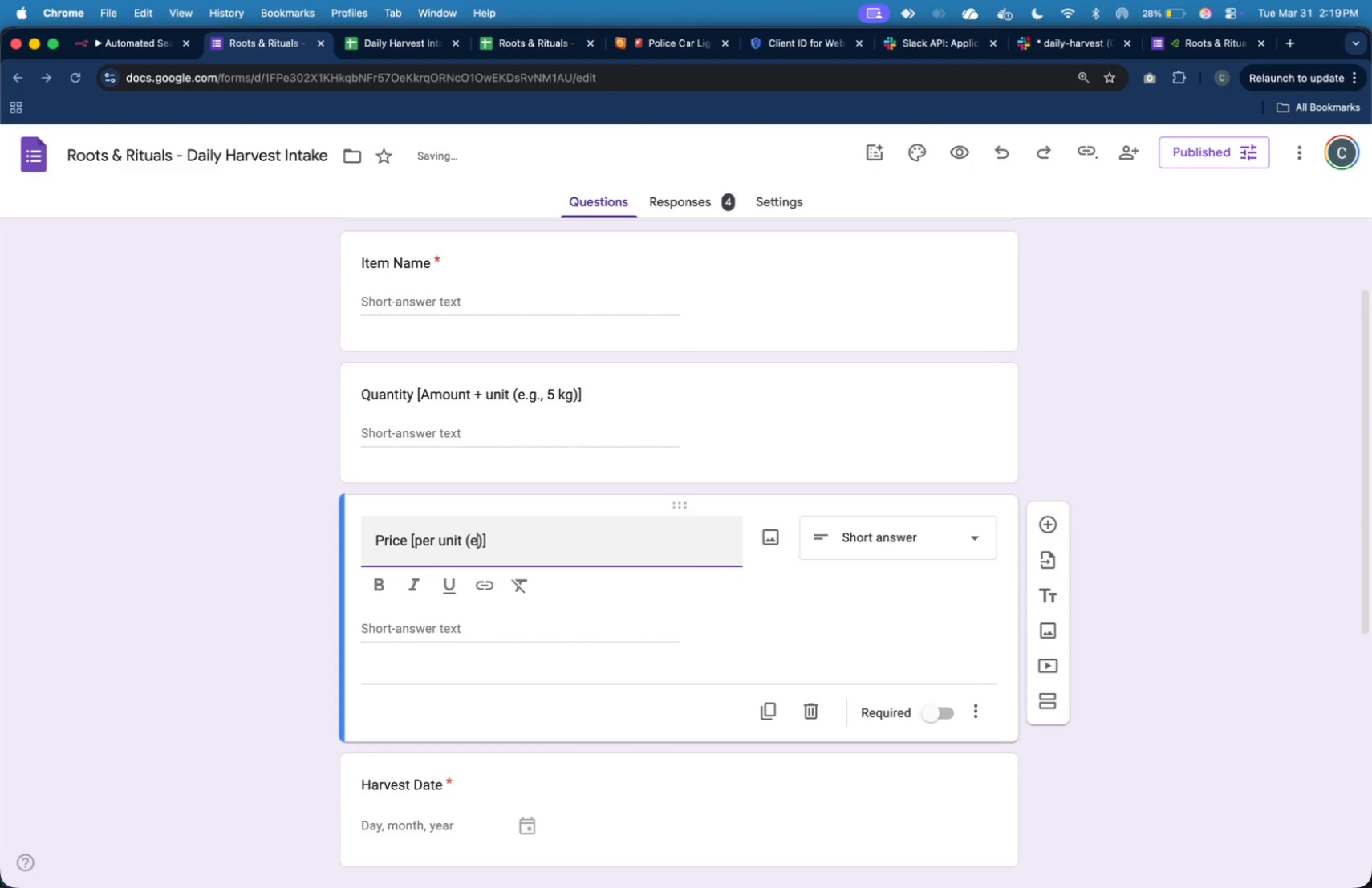 
type(e.g. )
key(Backspace)
type(, 2/kg)
 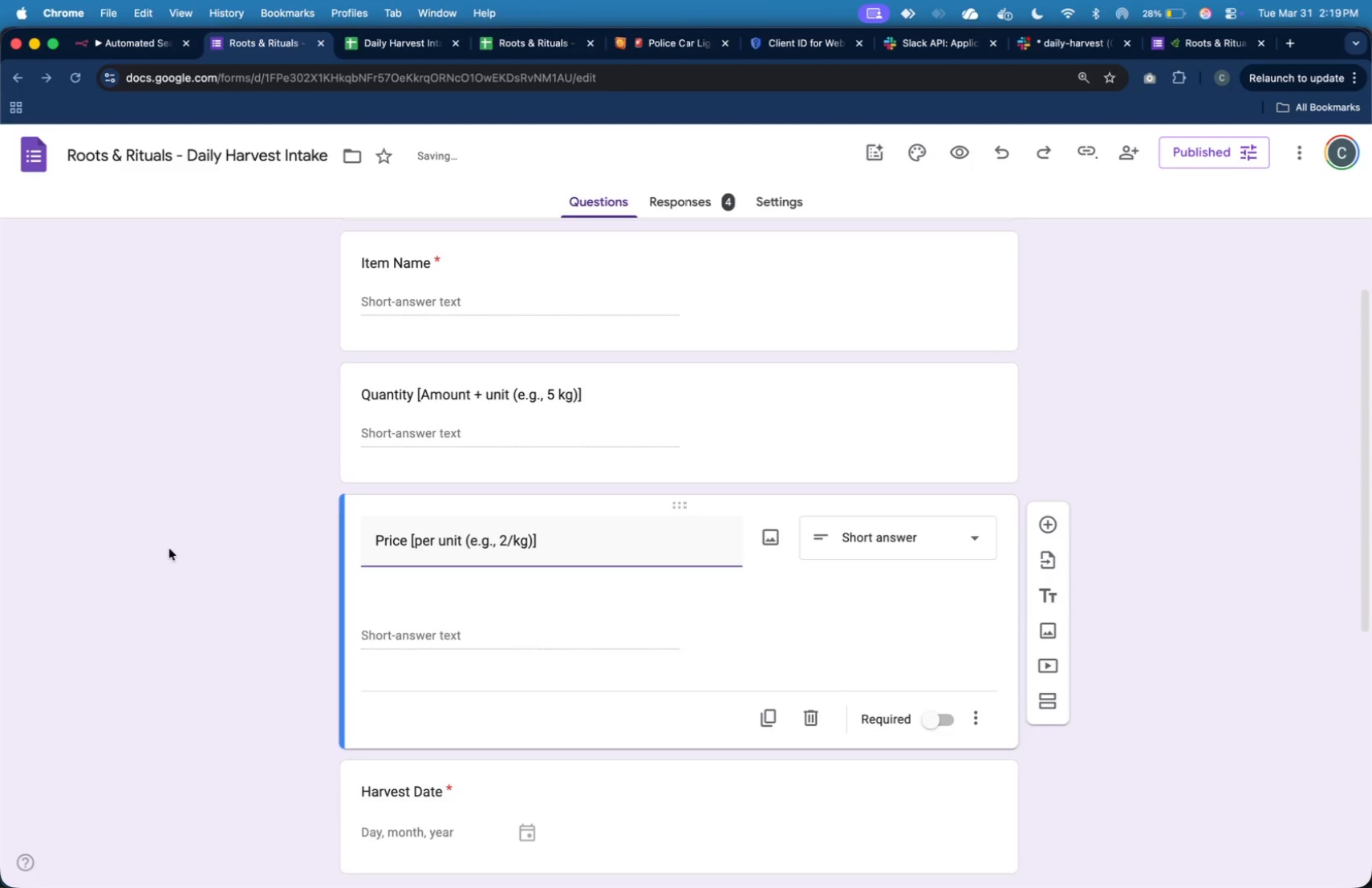 
scroll: coordinate [318, 586], scroll_direction: down, amount: 14.0
 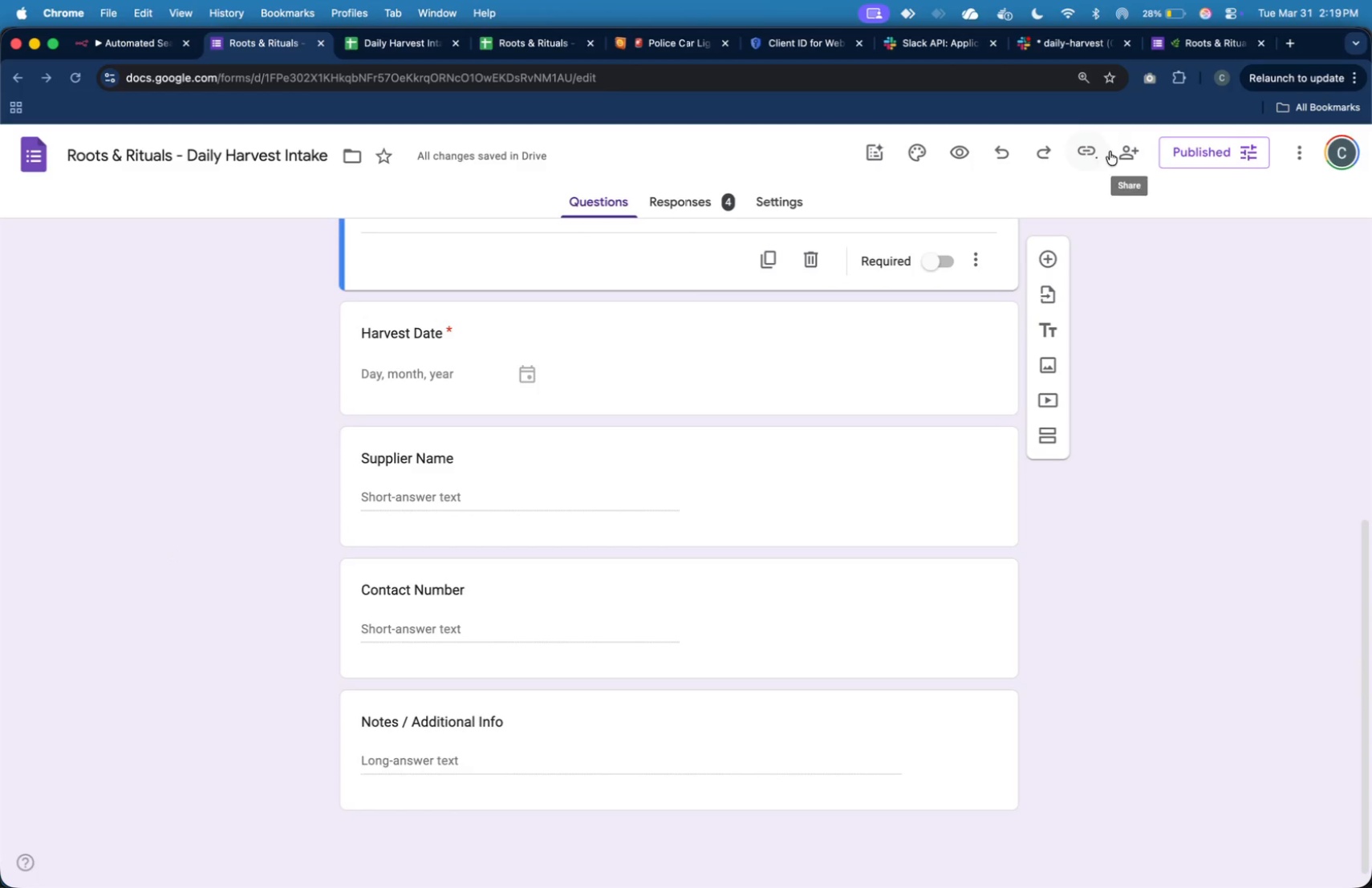 
left_click([1084, 148])
 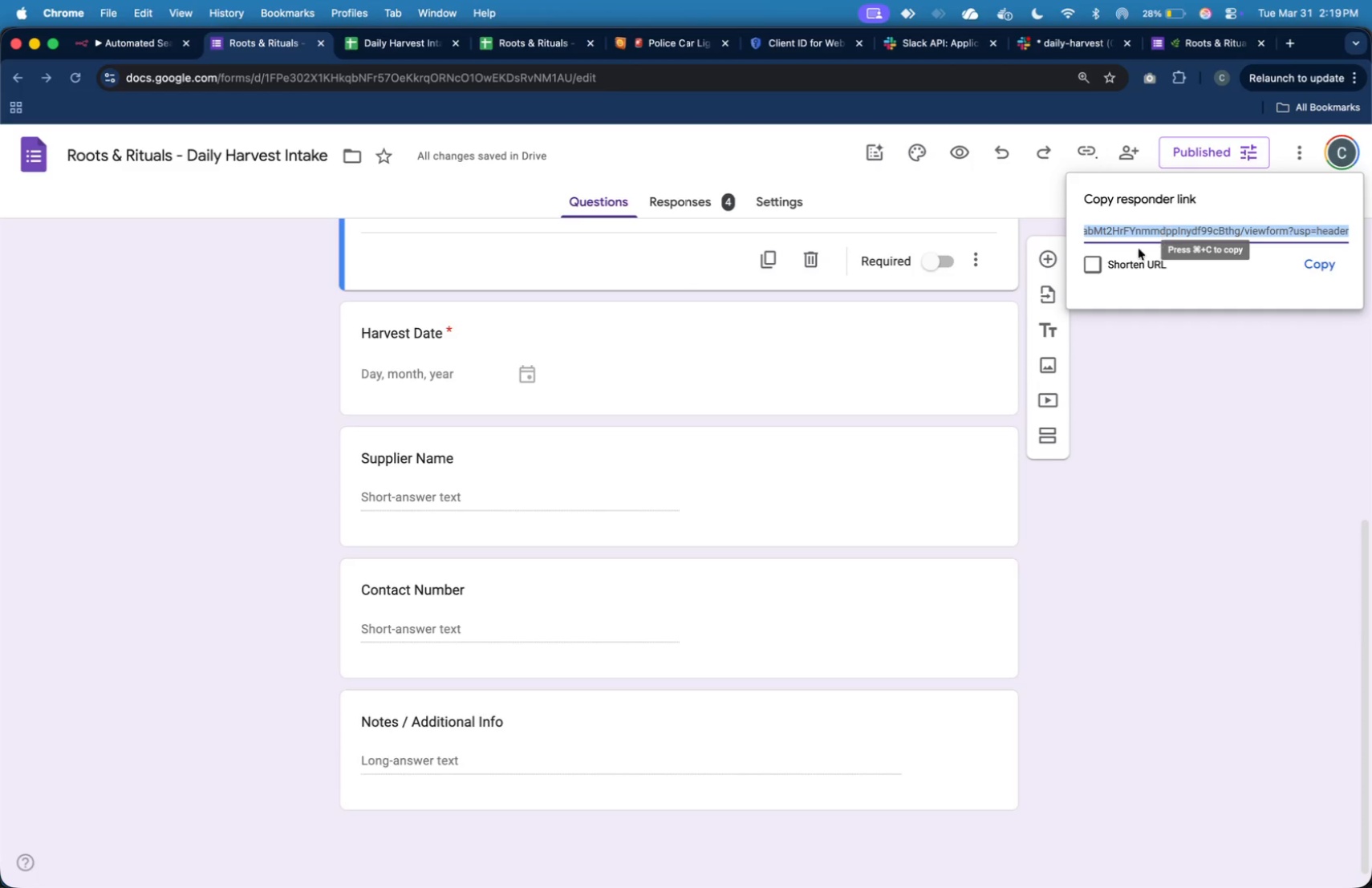 
left_click([1099, 260])
 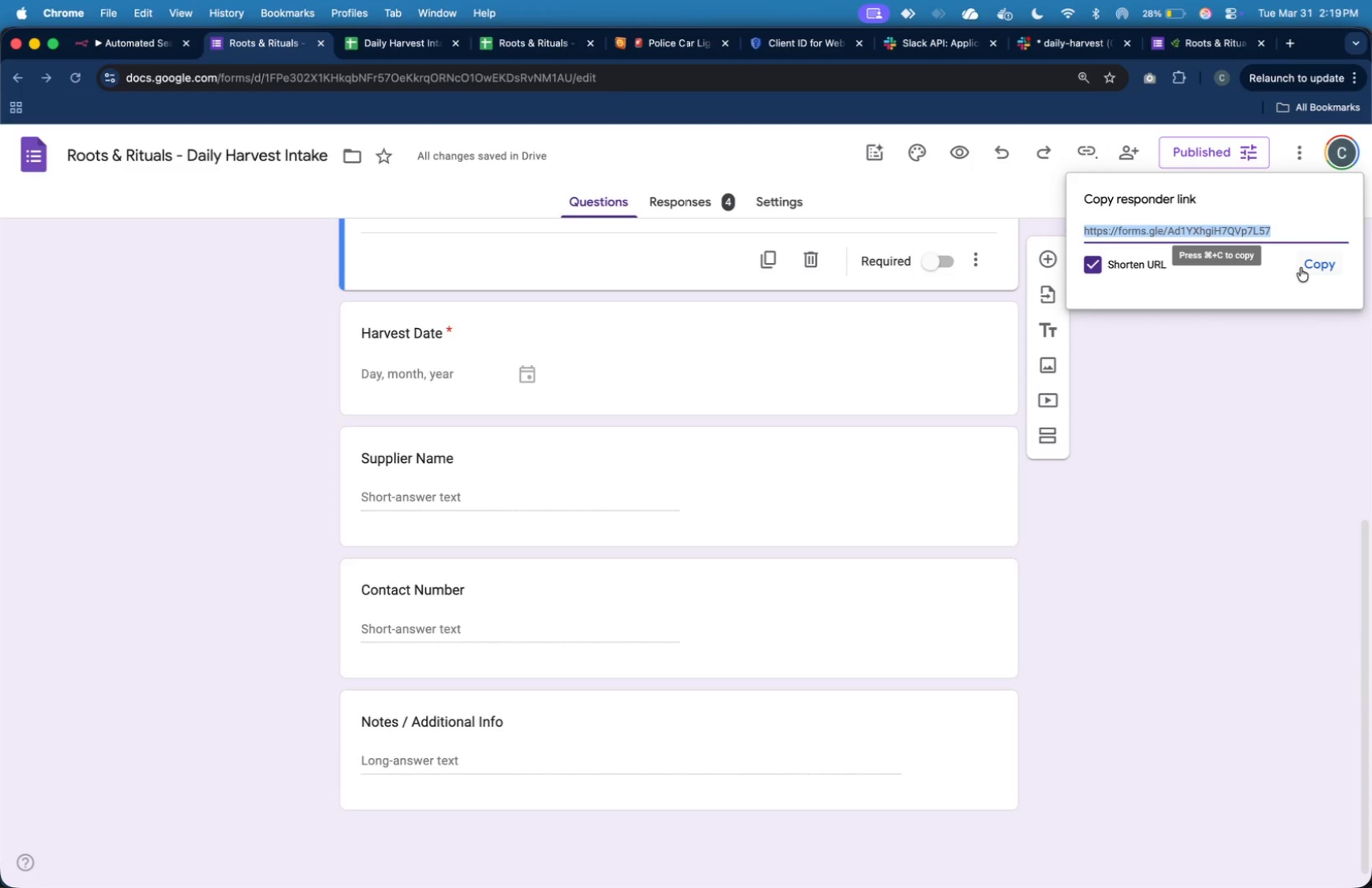 
left_click([1312, 270])
 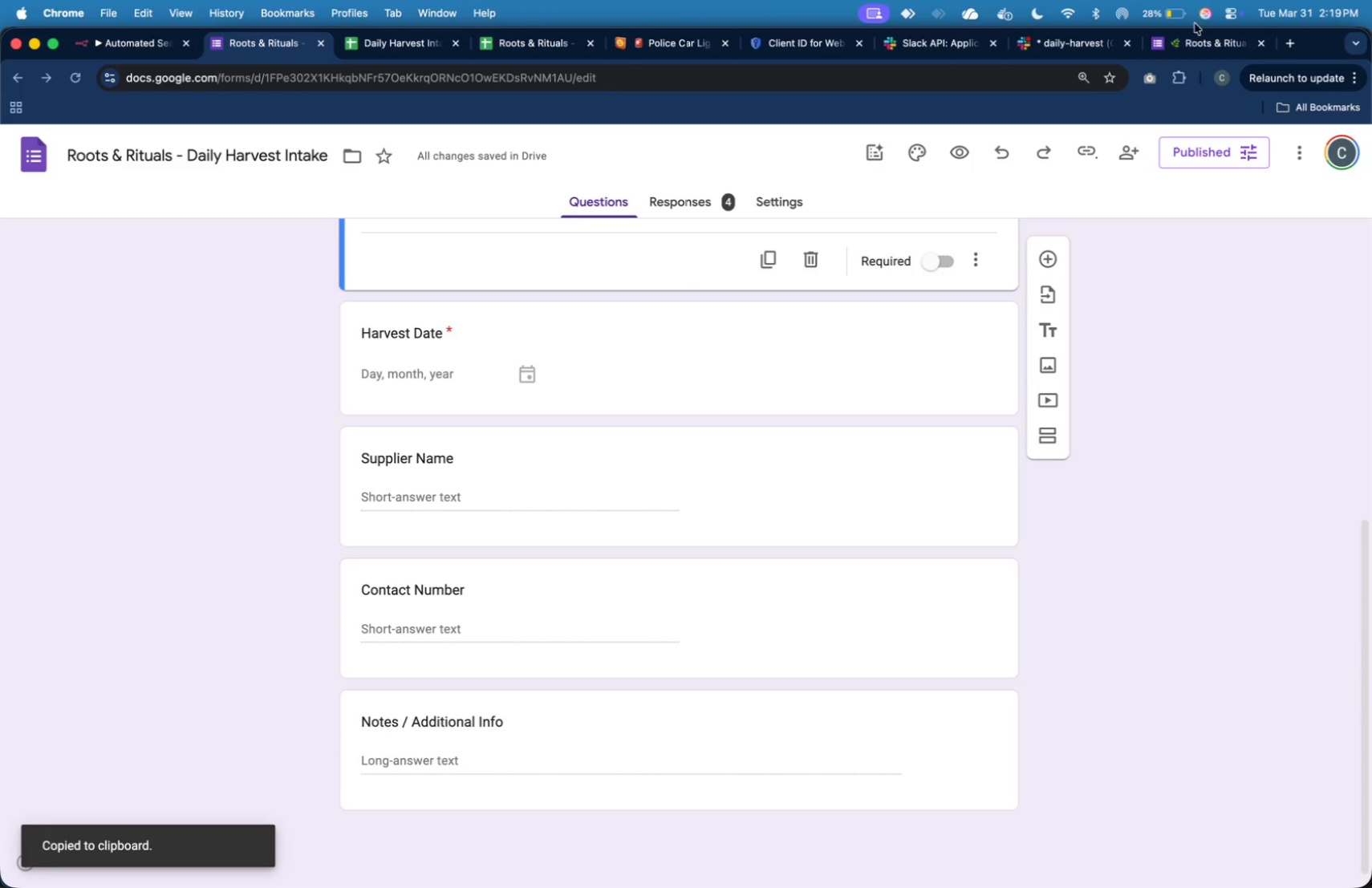 
left_click([1201, 49])
 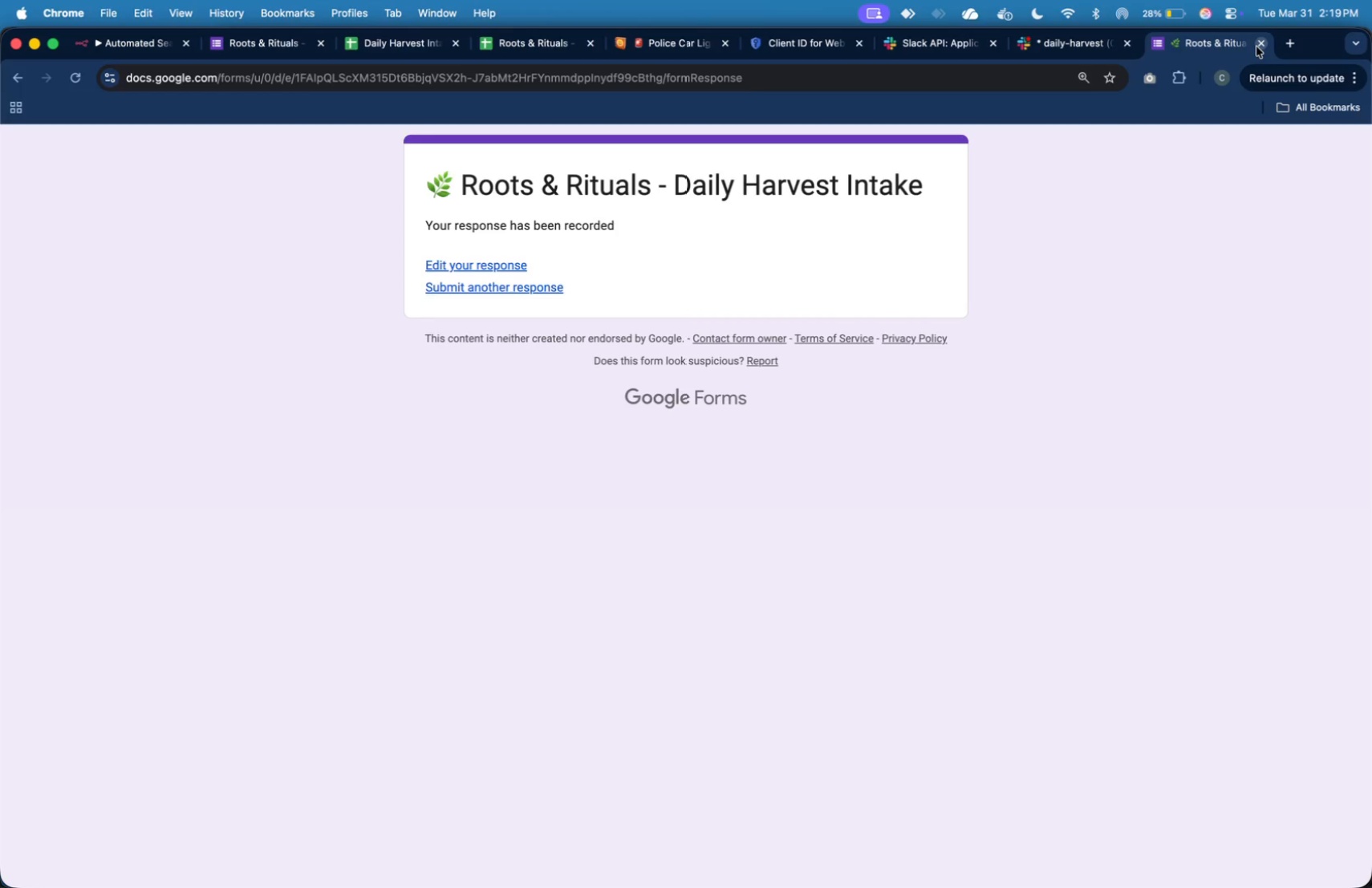 
left_click([1256, 47])
 